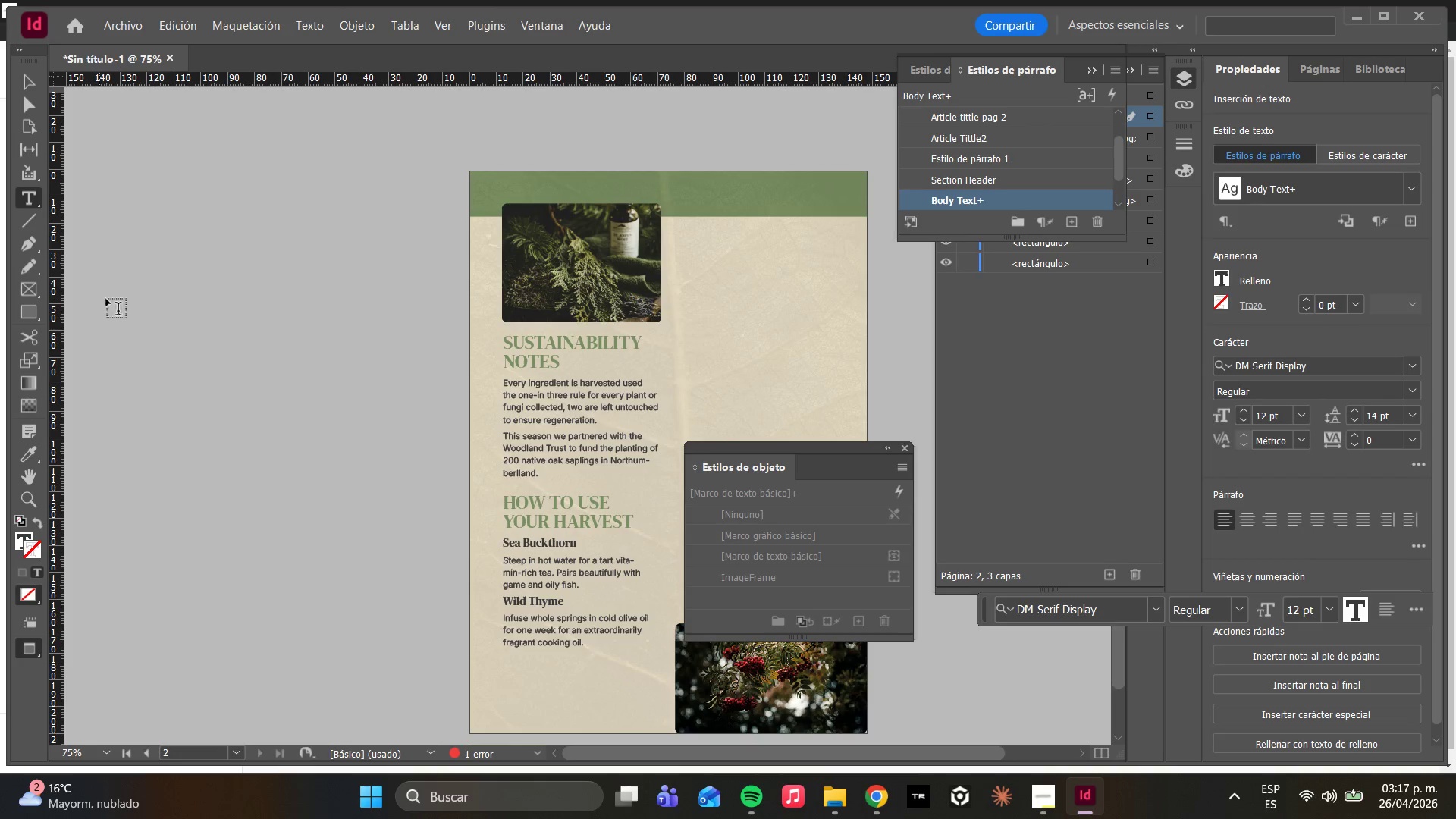 
left_click([507, 488])
 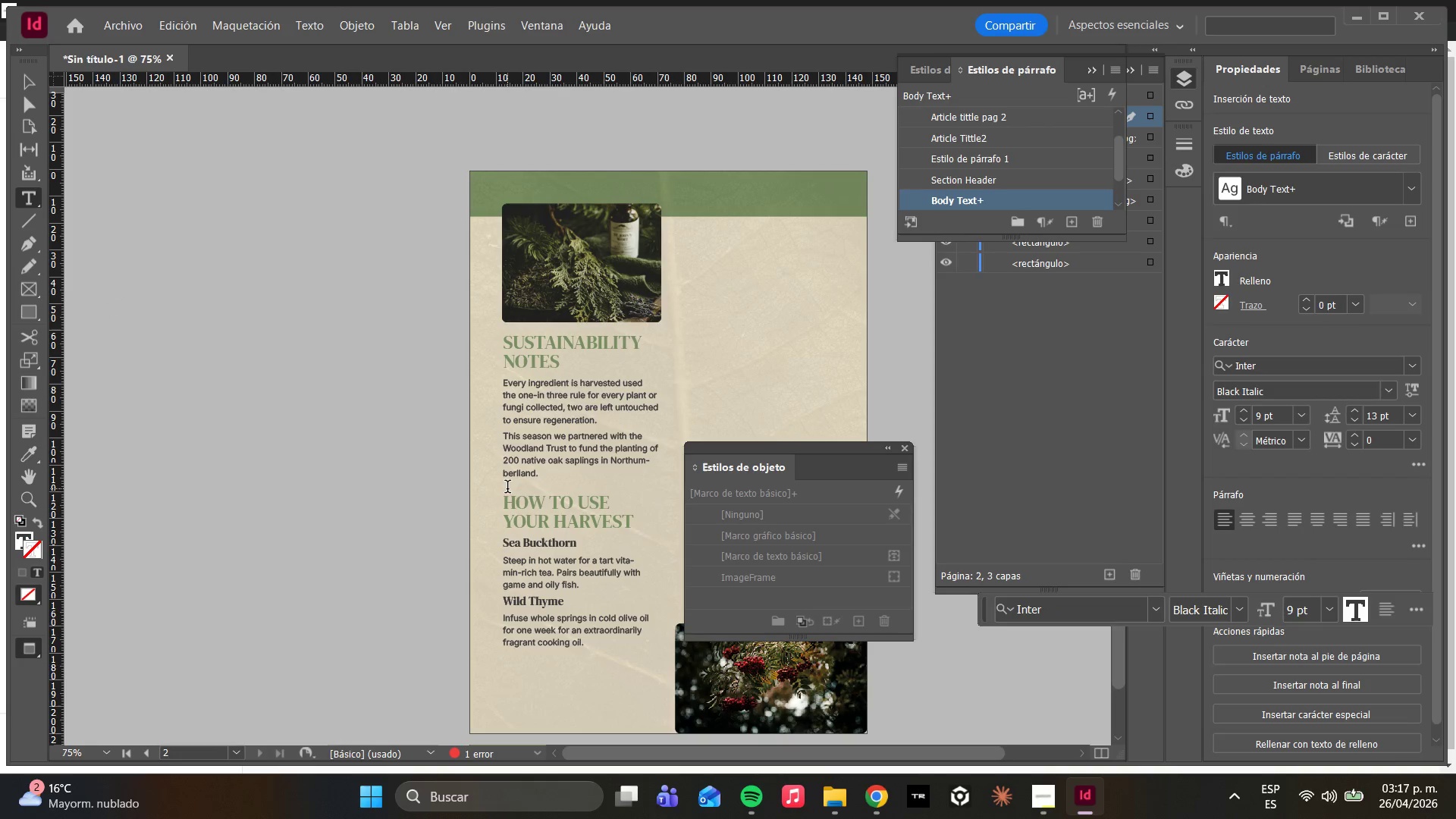 
key(Backspace)
 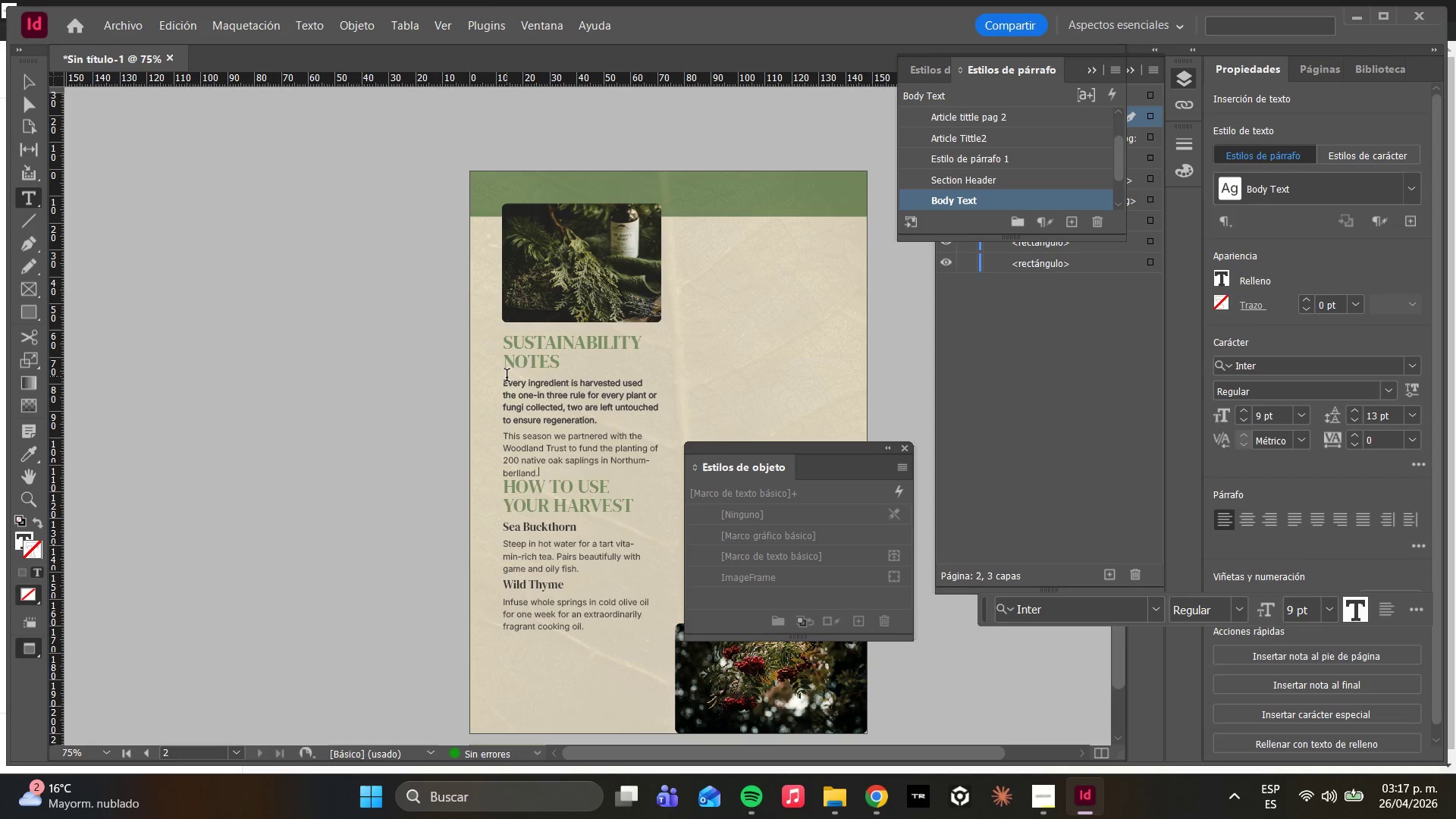 
wait(5.08)
 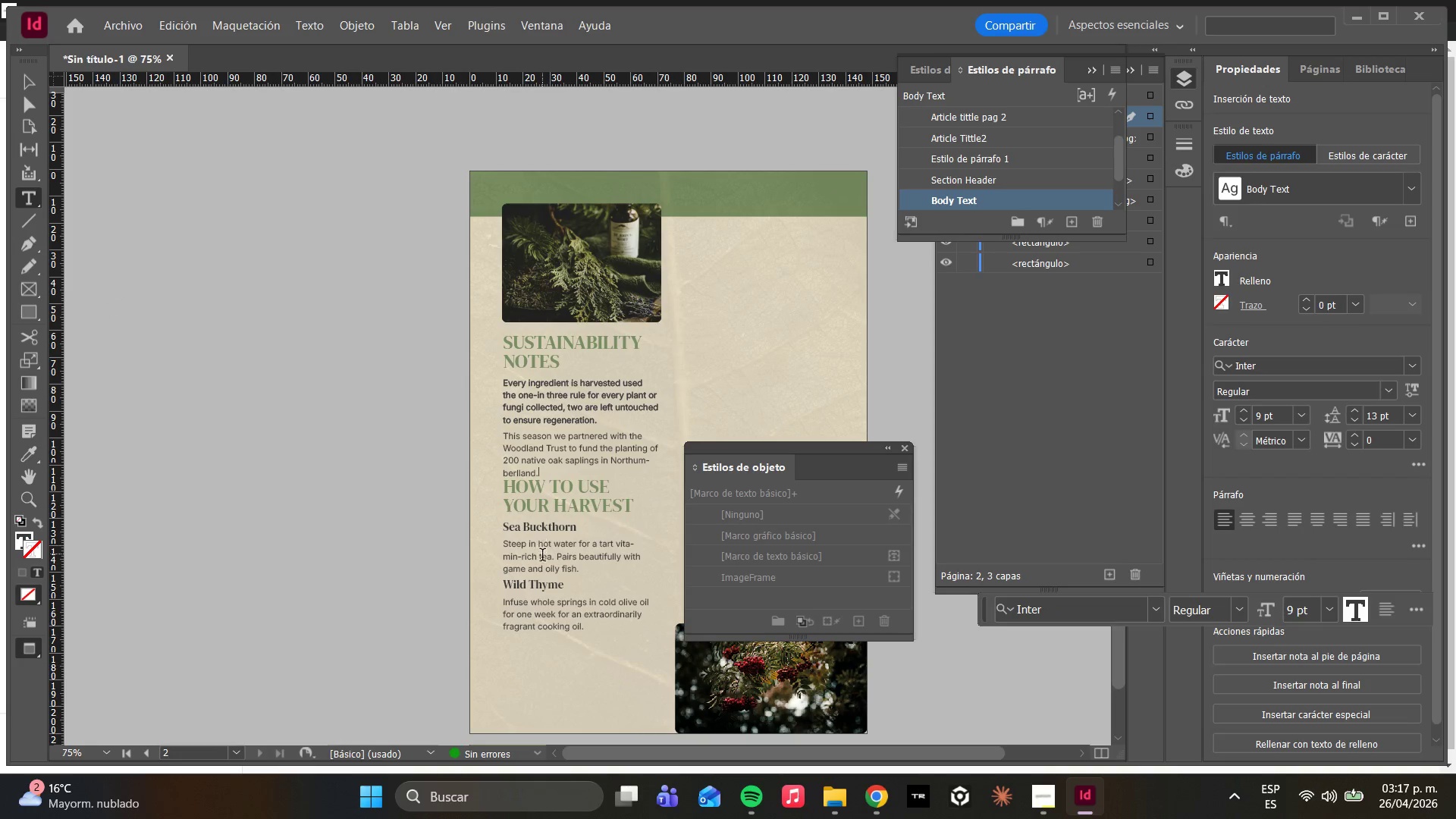 
left_click([532, 524])
 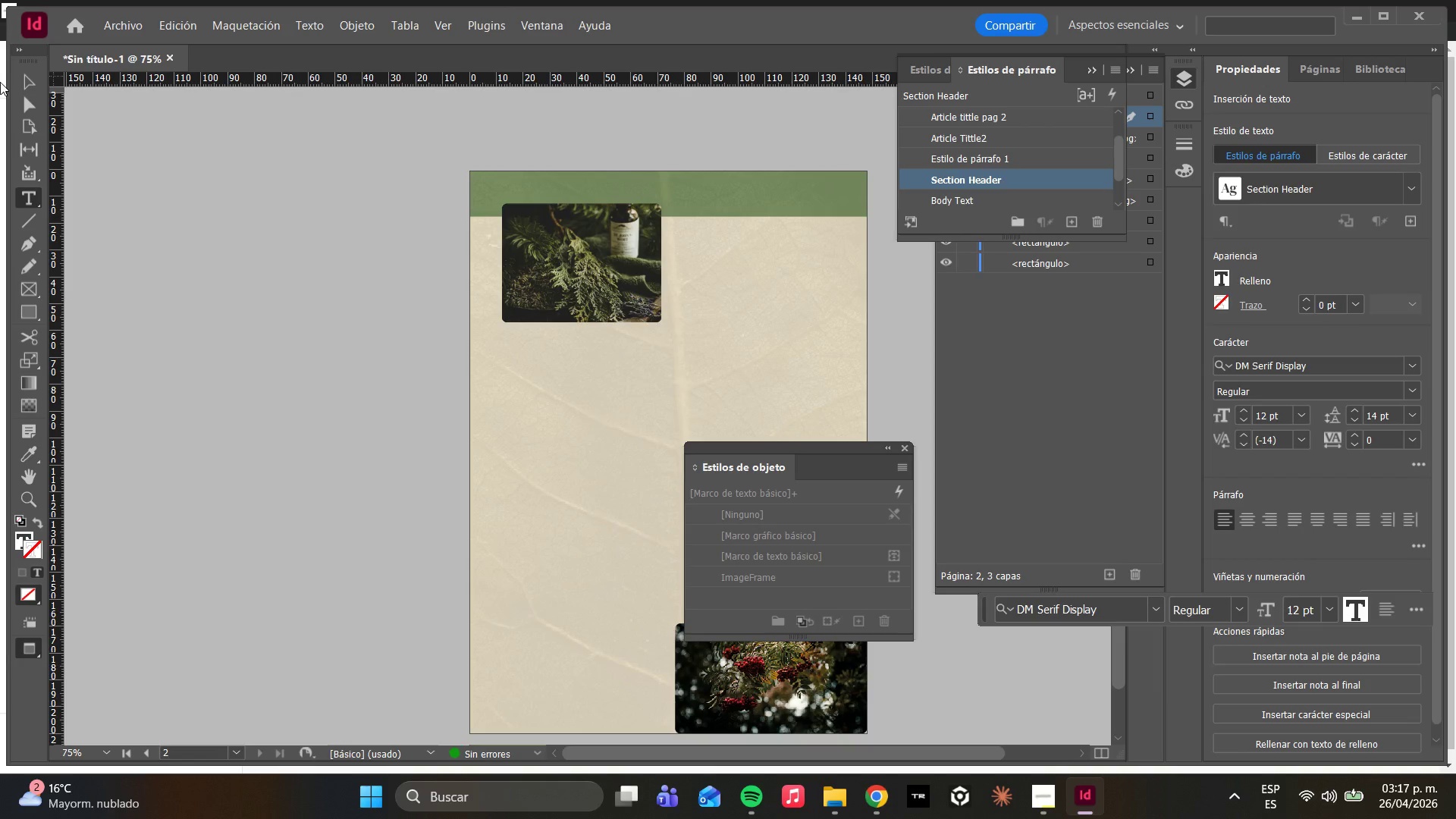 
left_click([27, 118])
 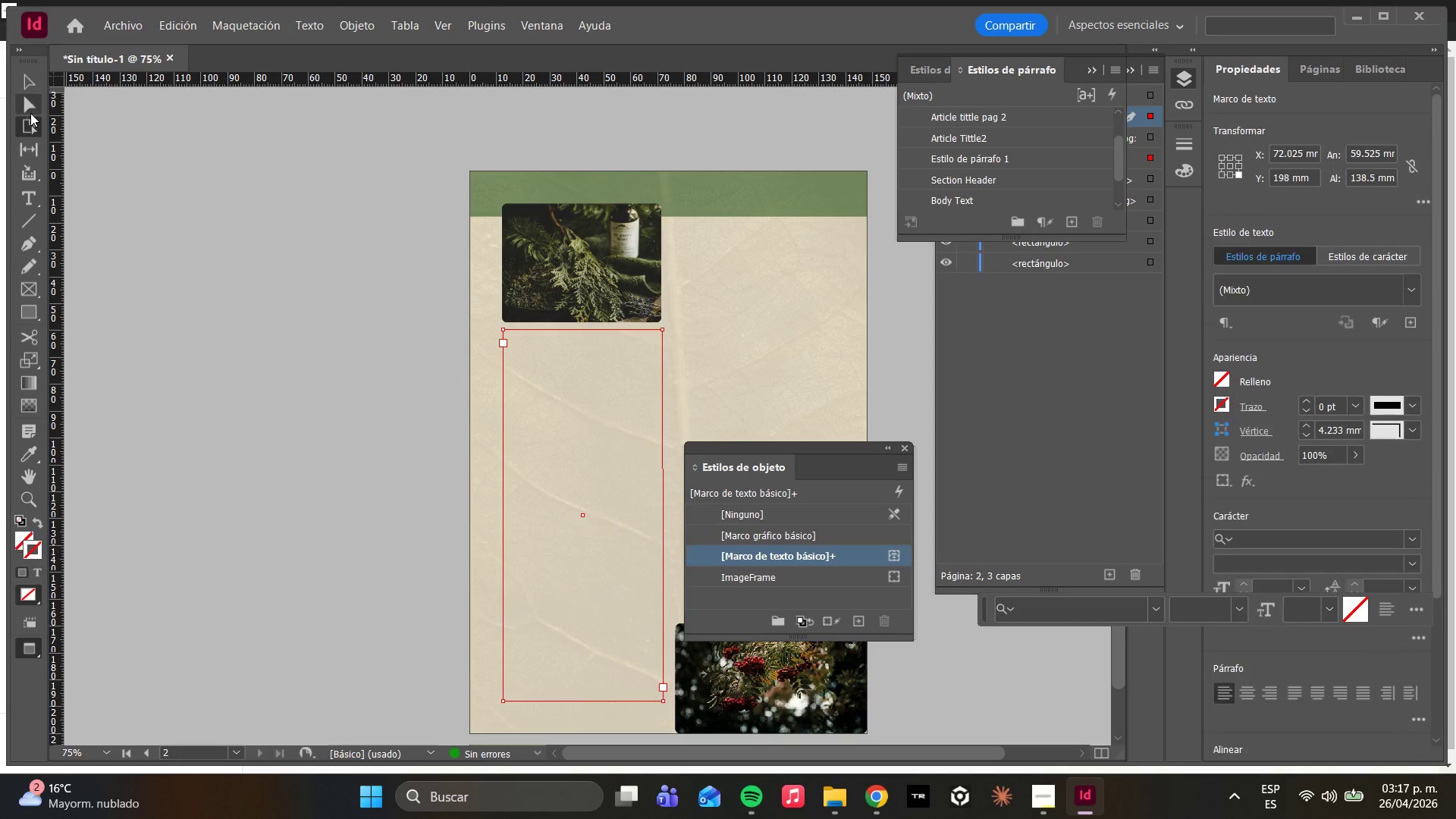 
left_click([30, 114])
 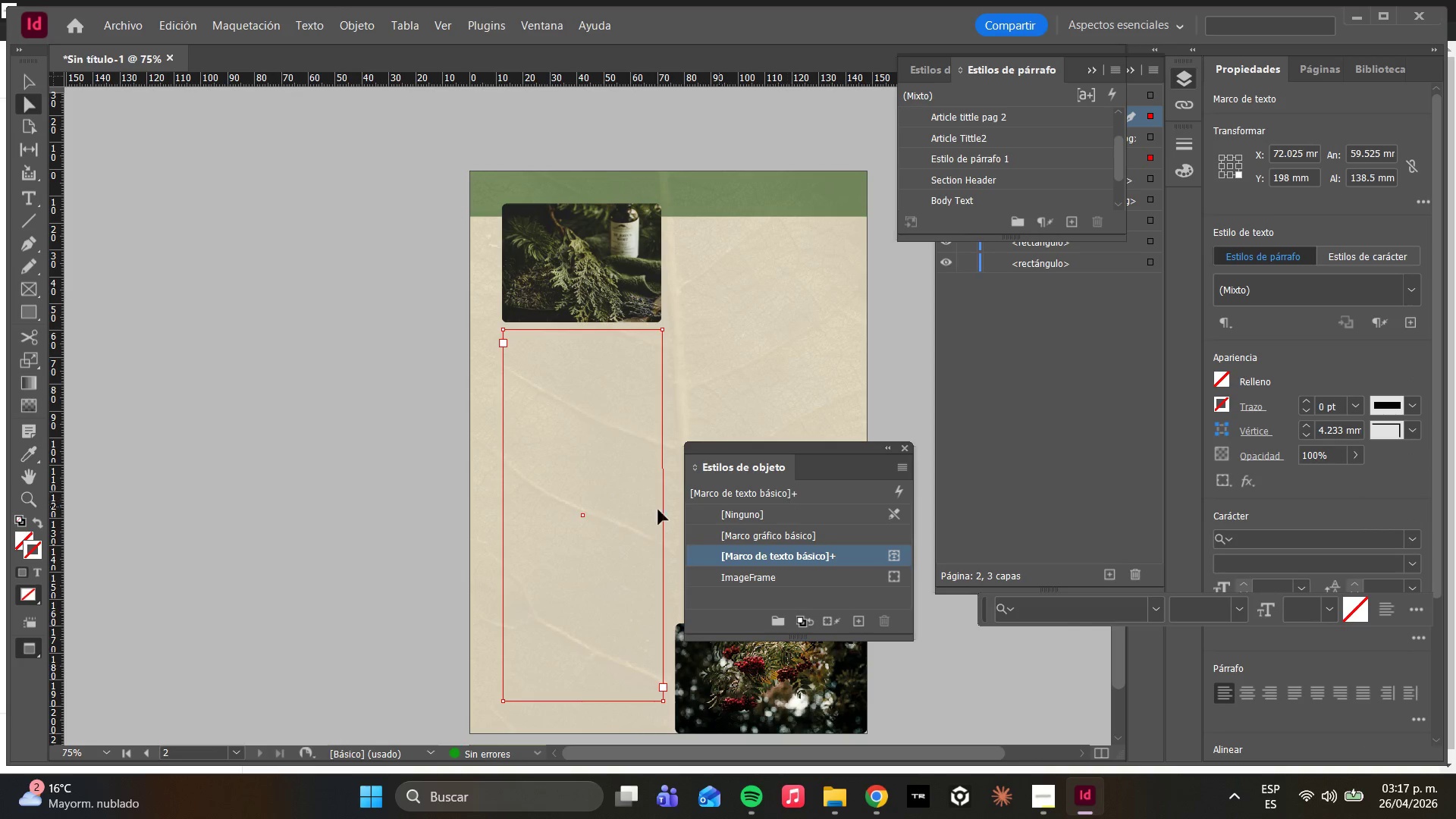 
left_click([601, 500])
 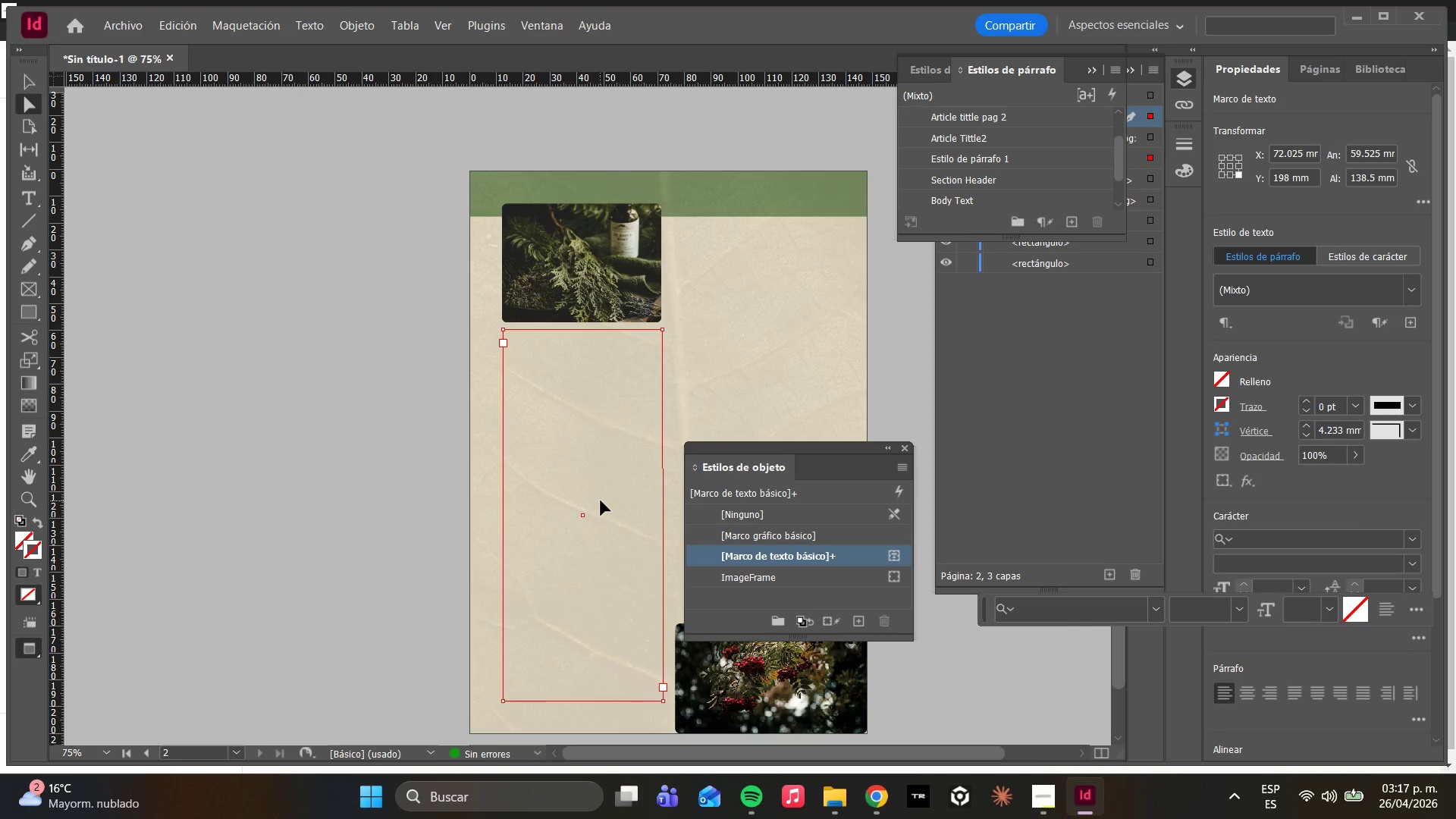 
key(Control+Z)
 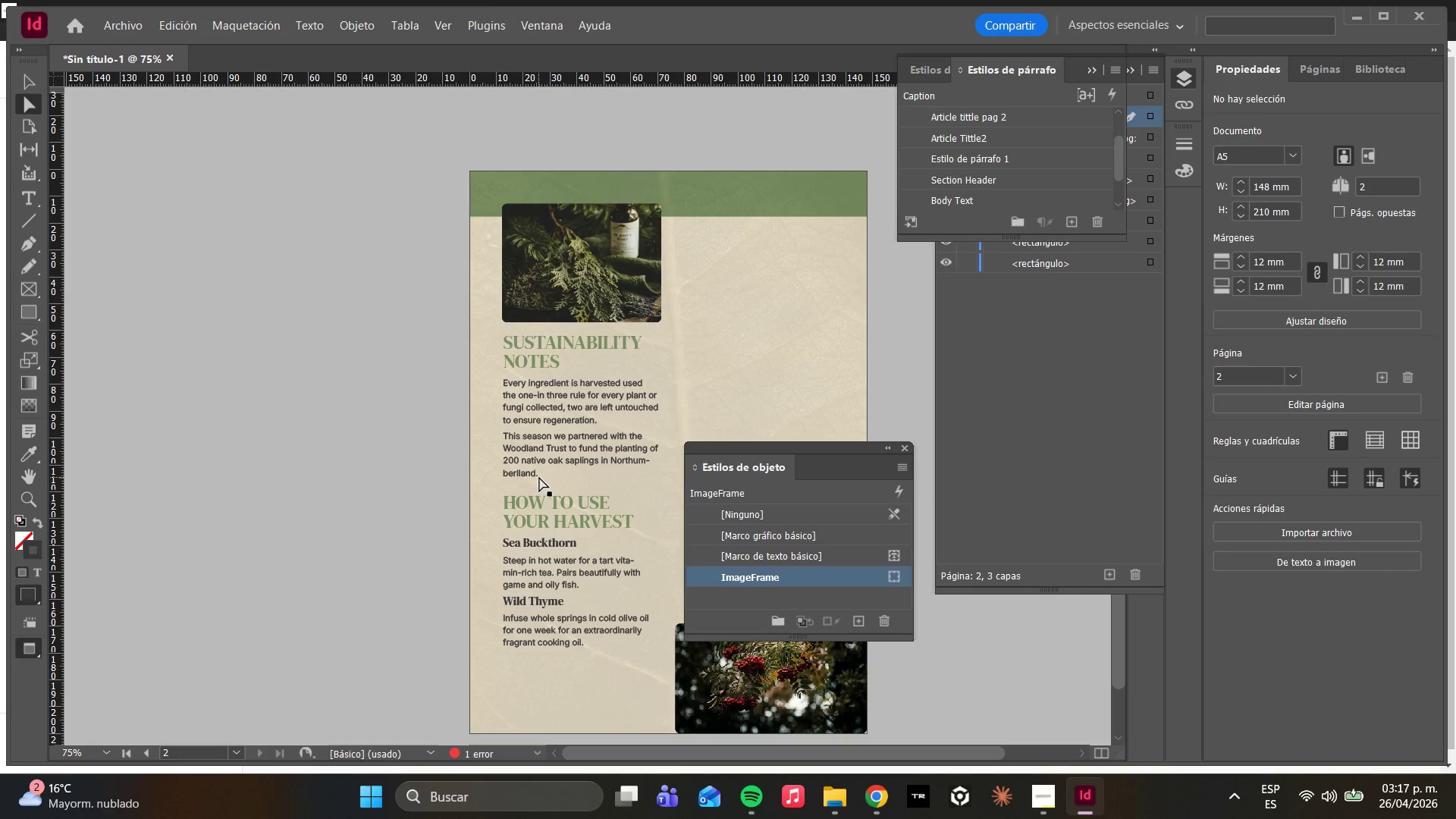 
left_click([526, 501])
 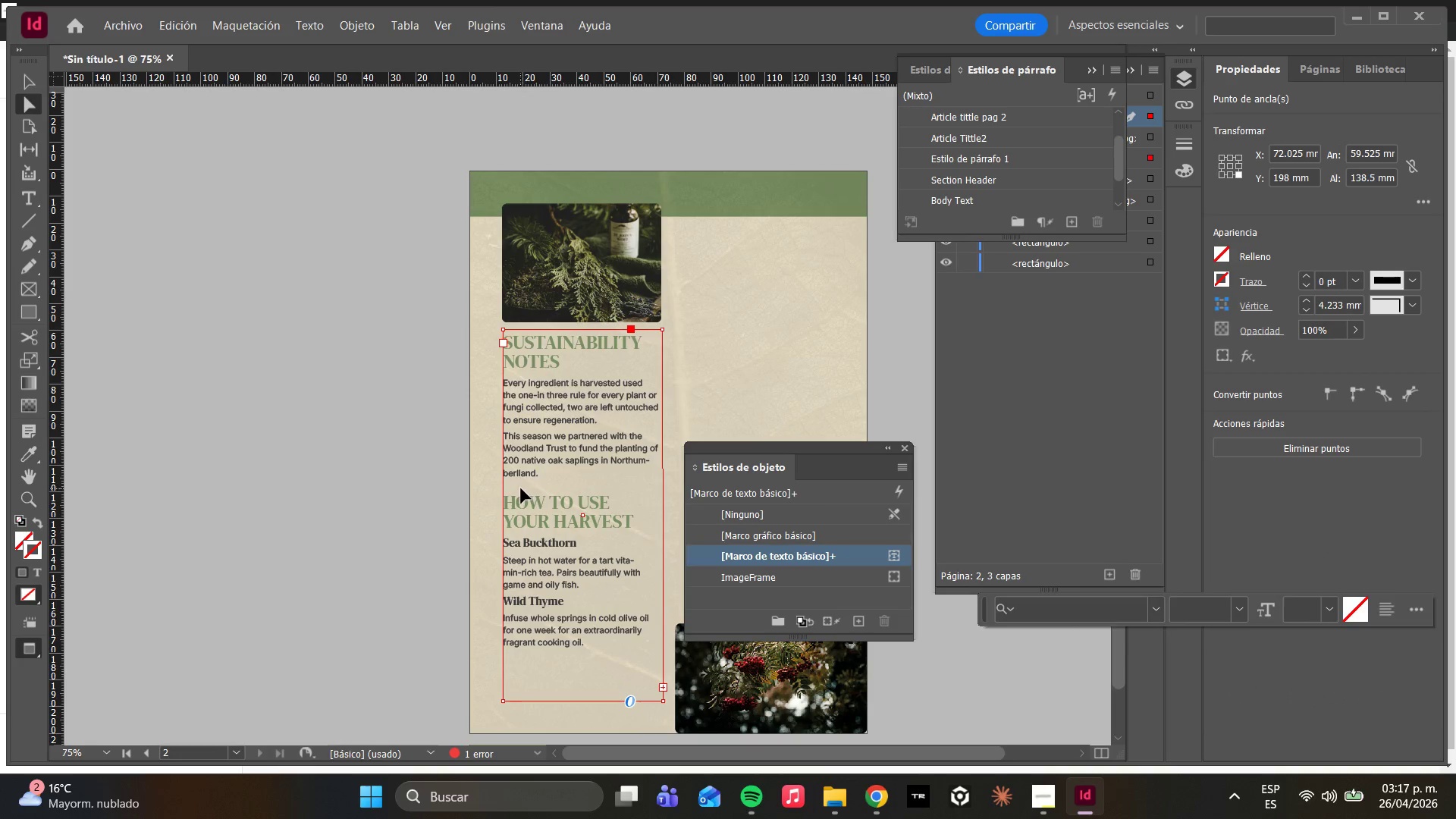 
left_click([521, 488])
 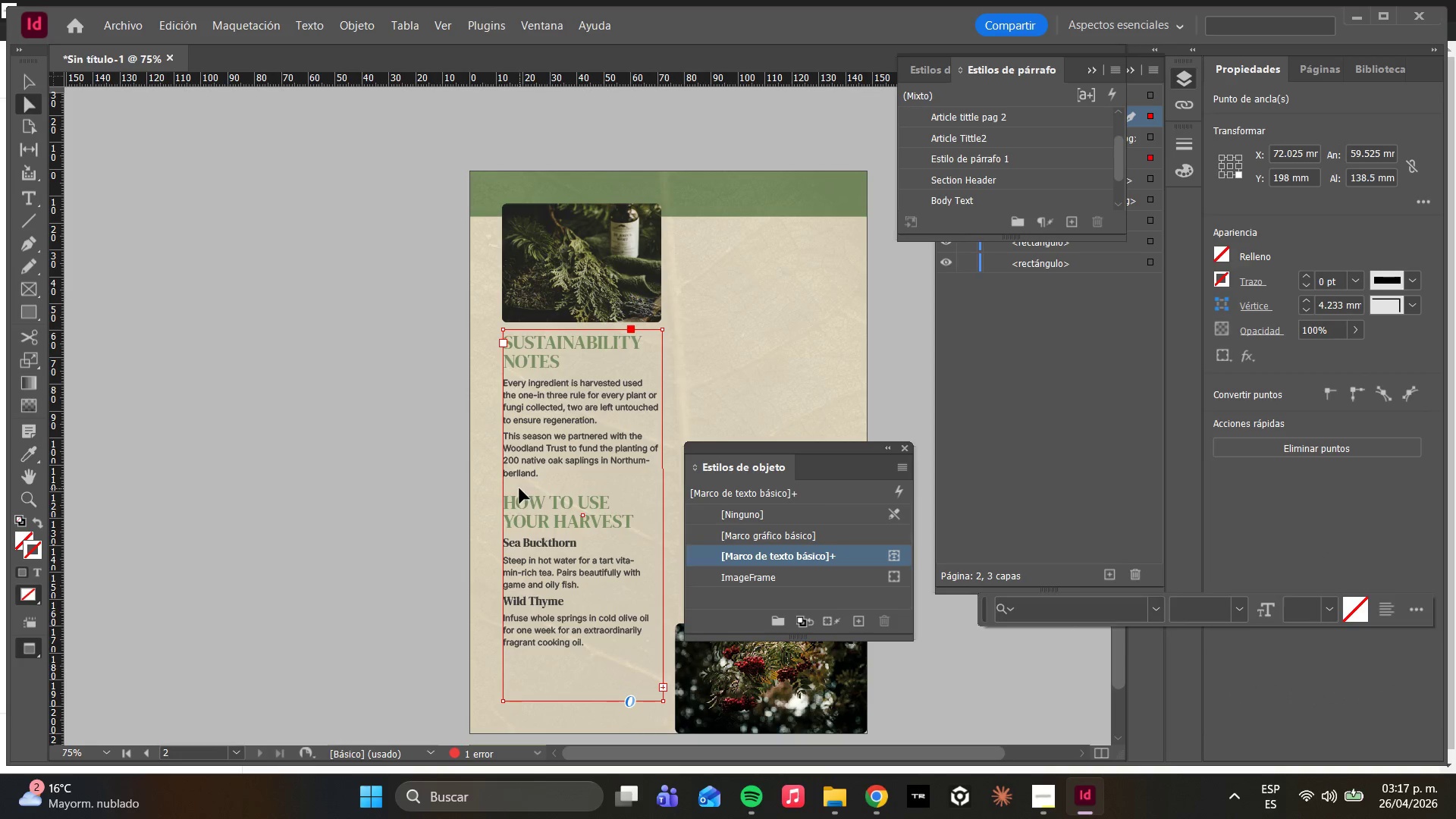 
double_click([519, 488])
 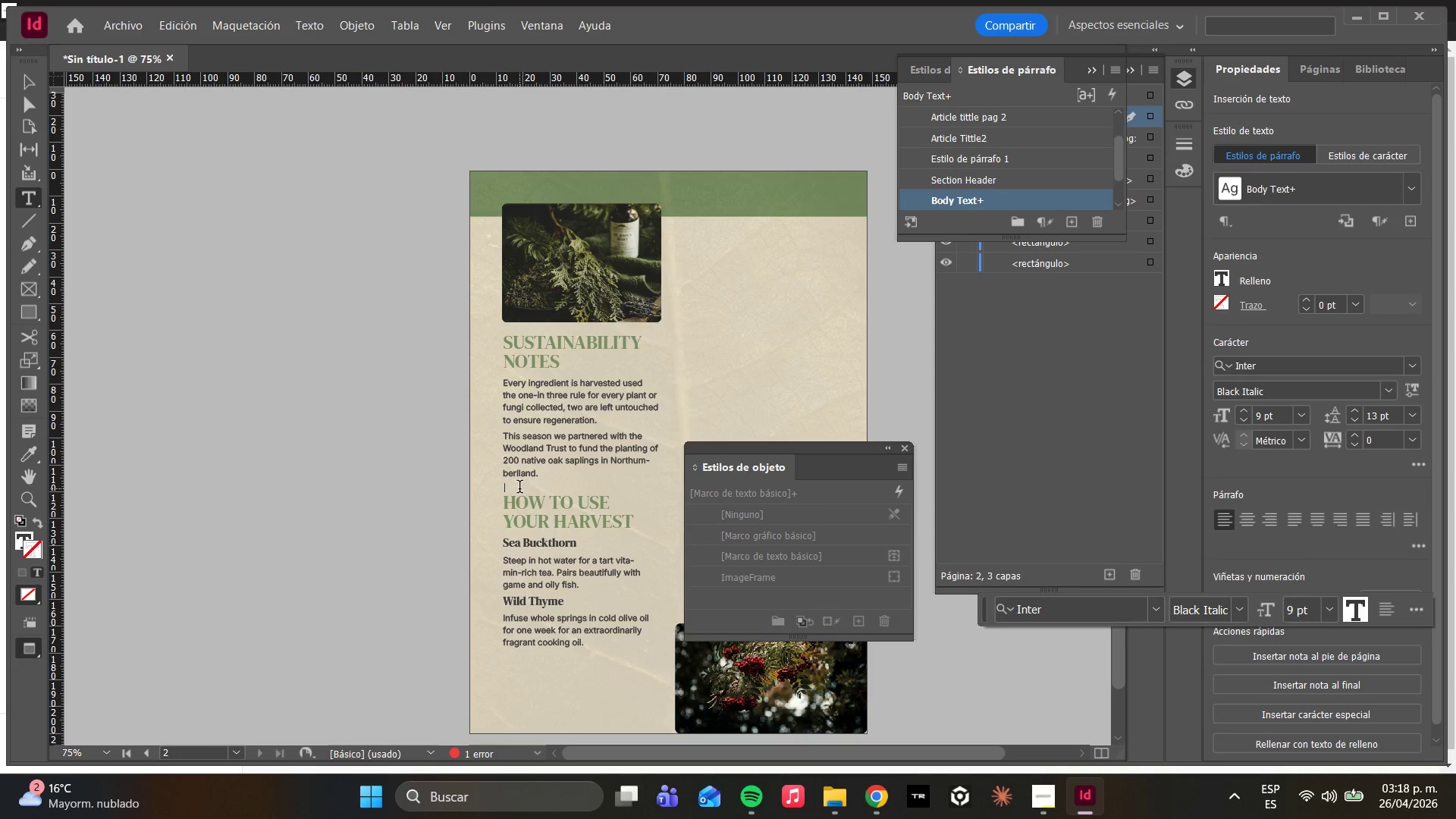 
key(Backspace)
 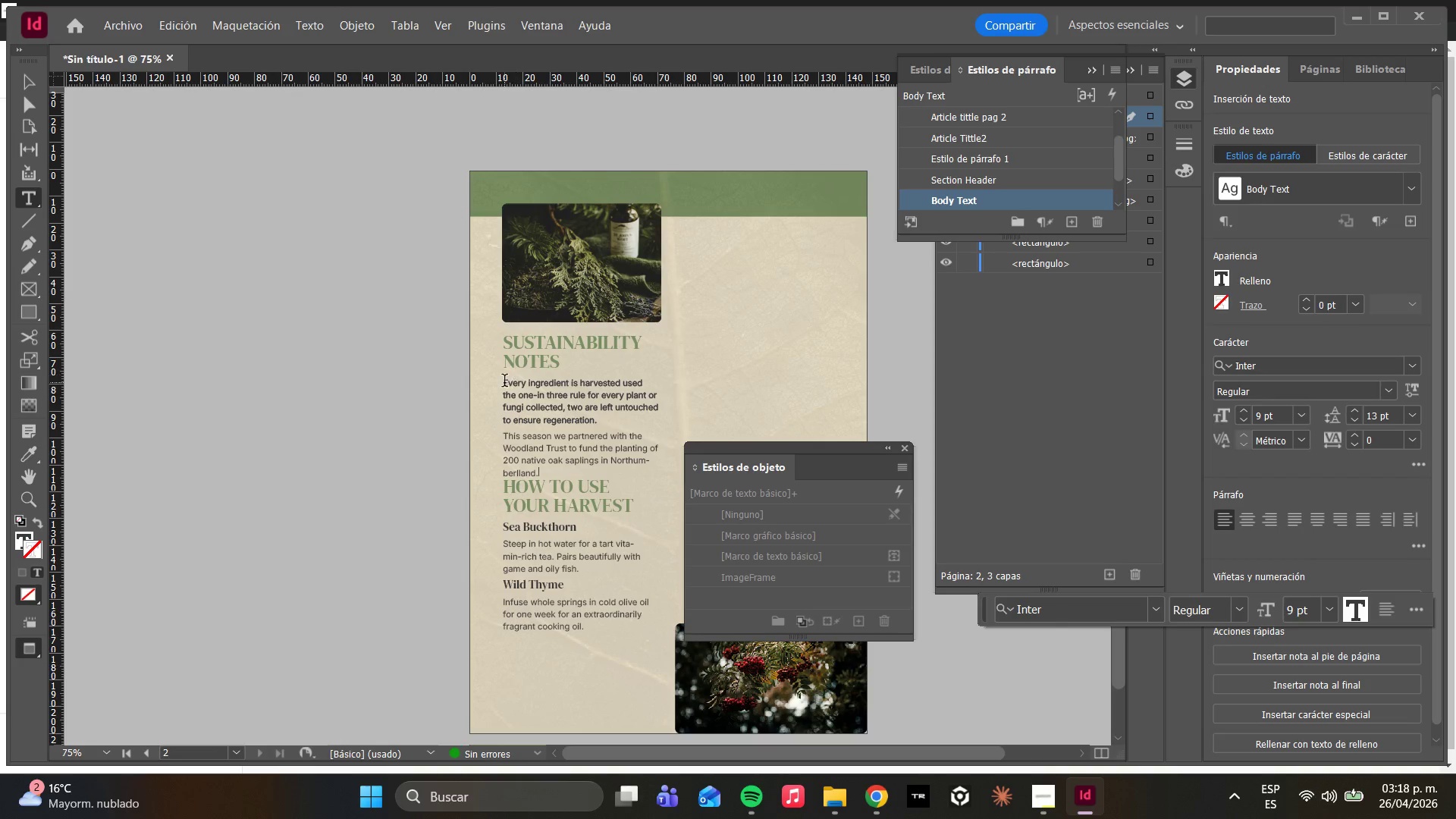 
left_click([584, 372])
 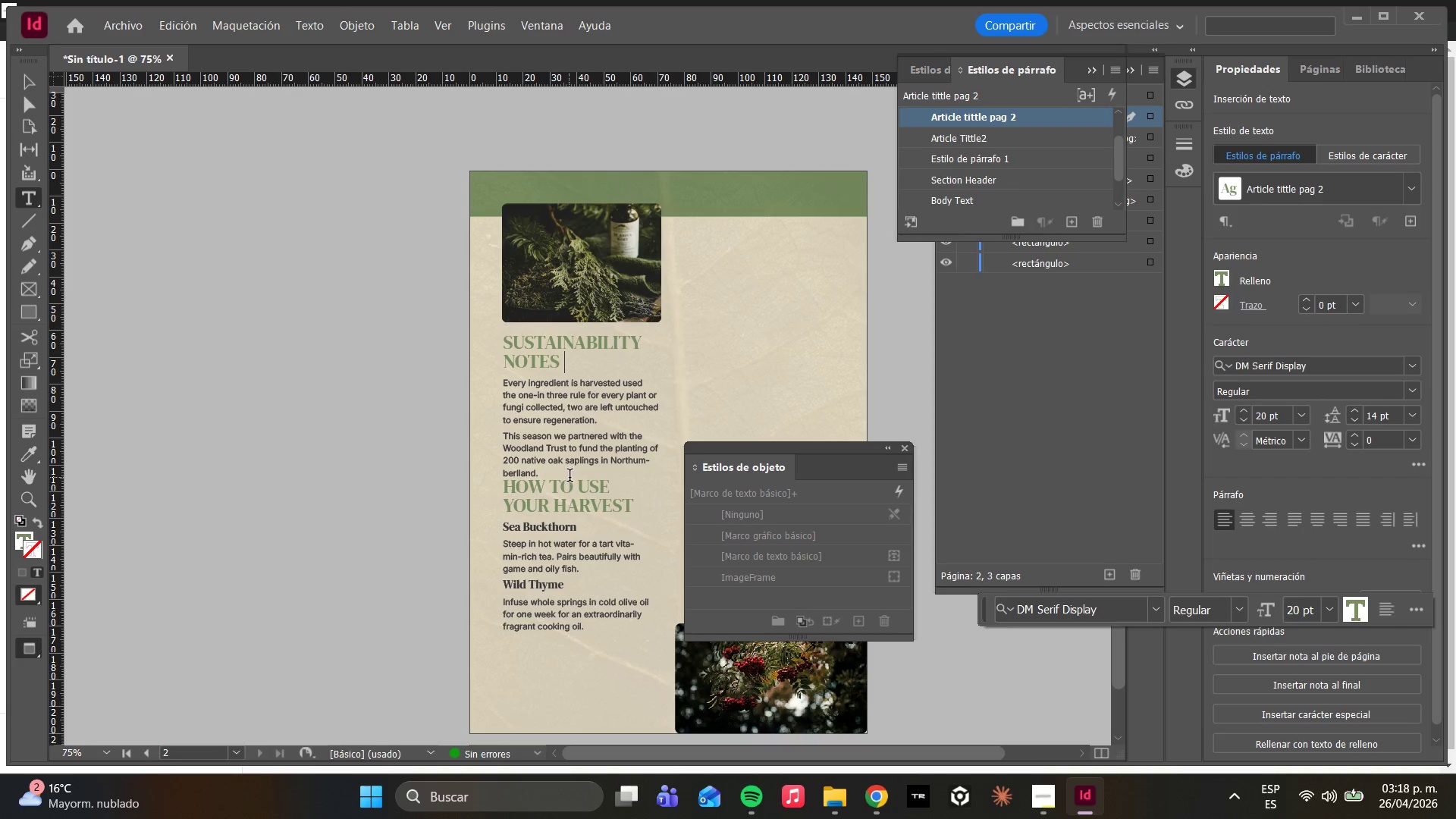 
left_click([553, 460])
 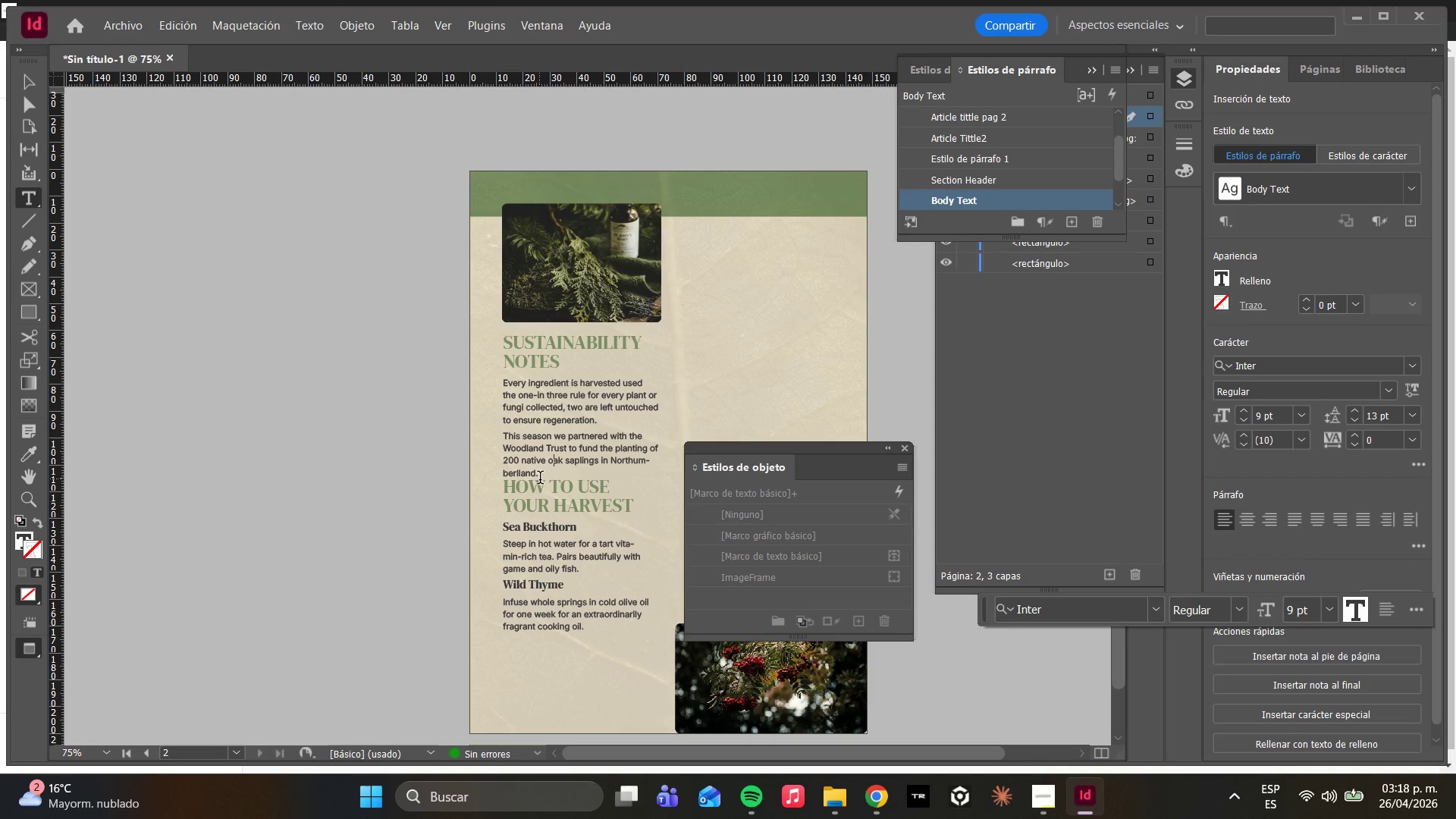 
left_click([544, 476])
 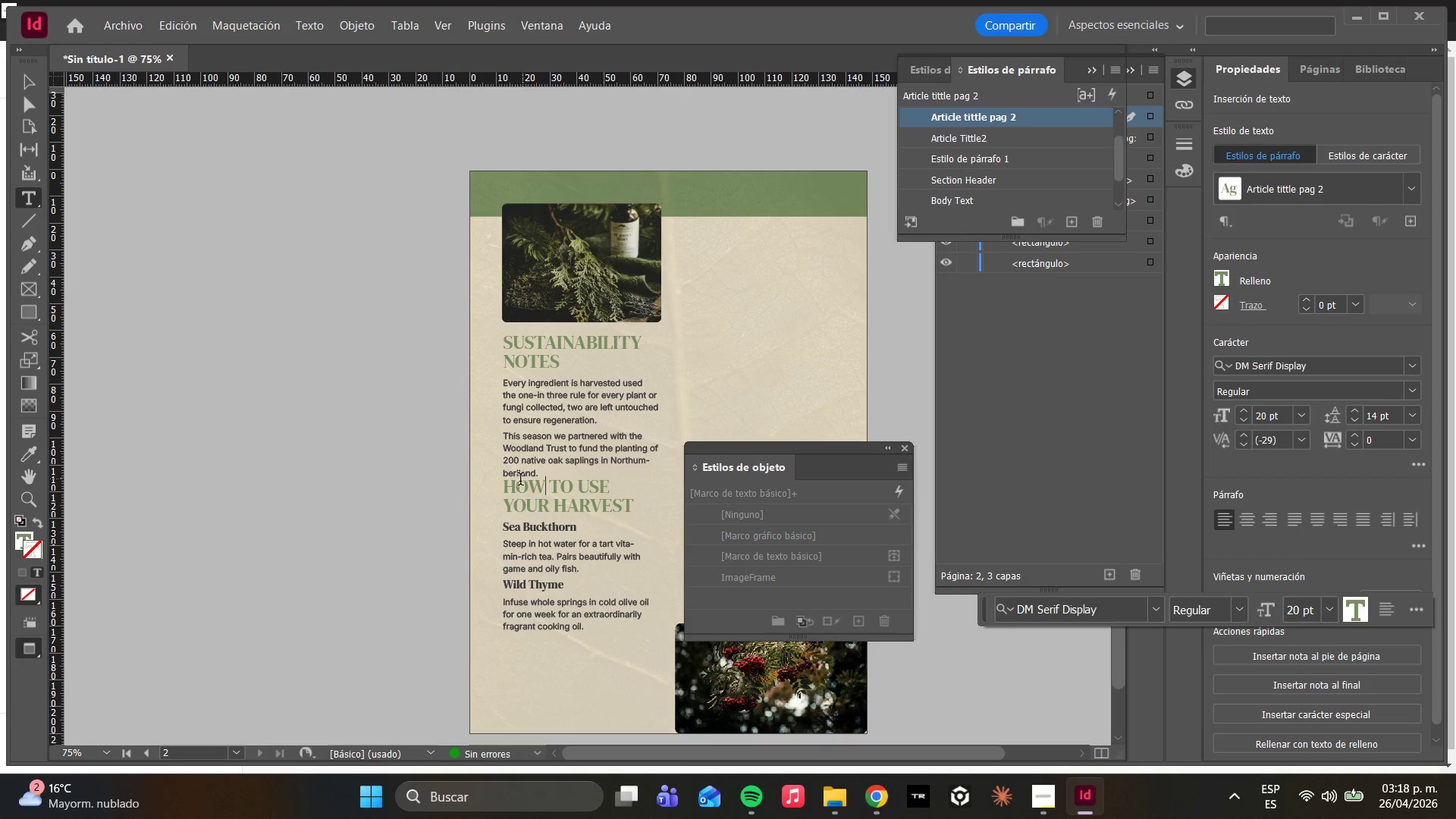 
left_click([505, 485])
 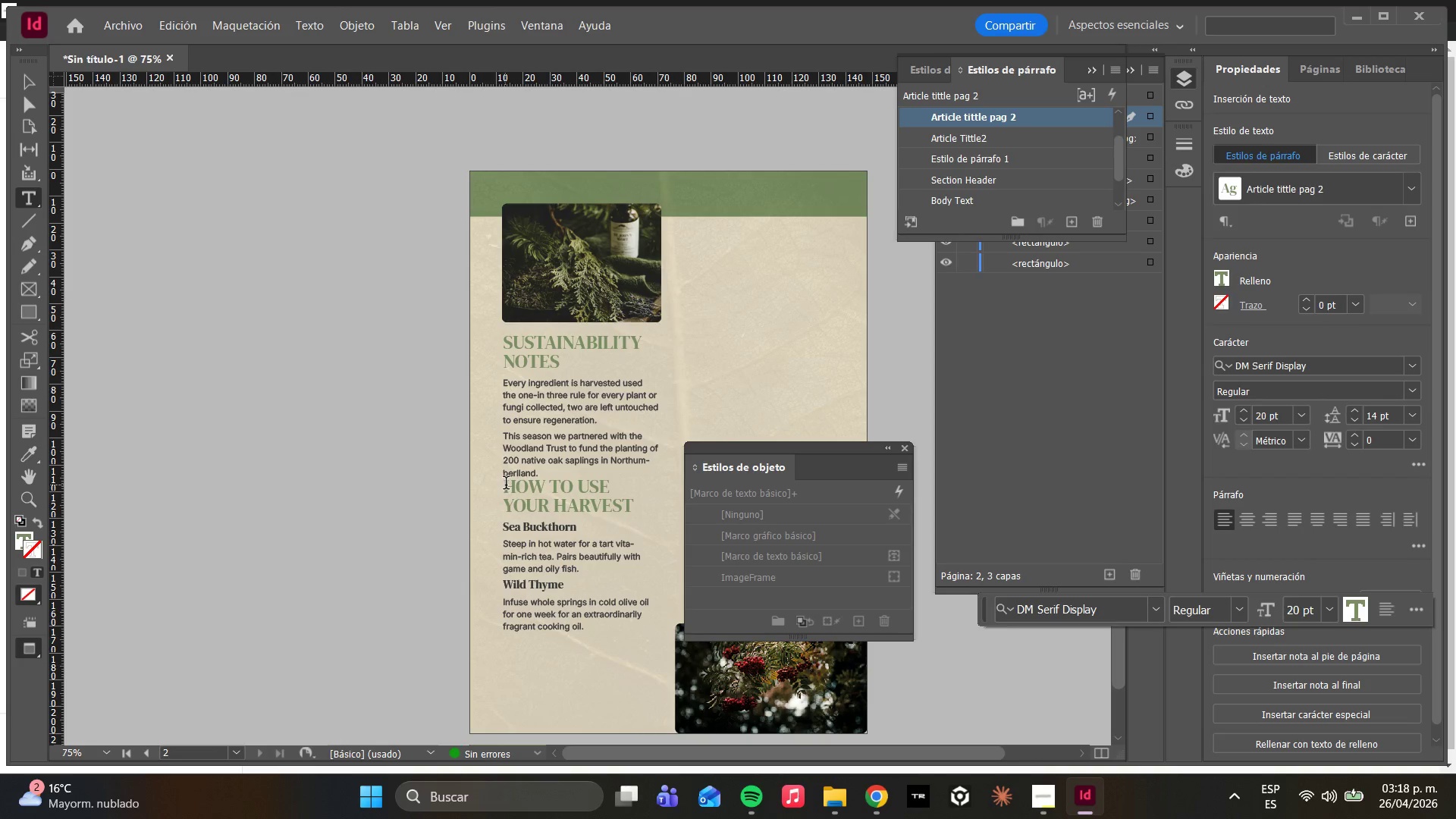 
key(Enter)
 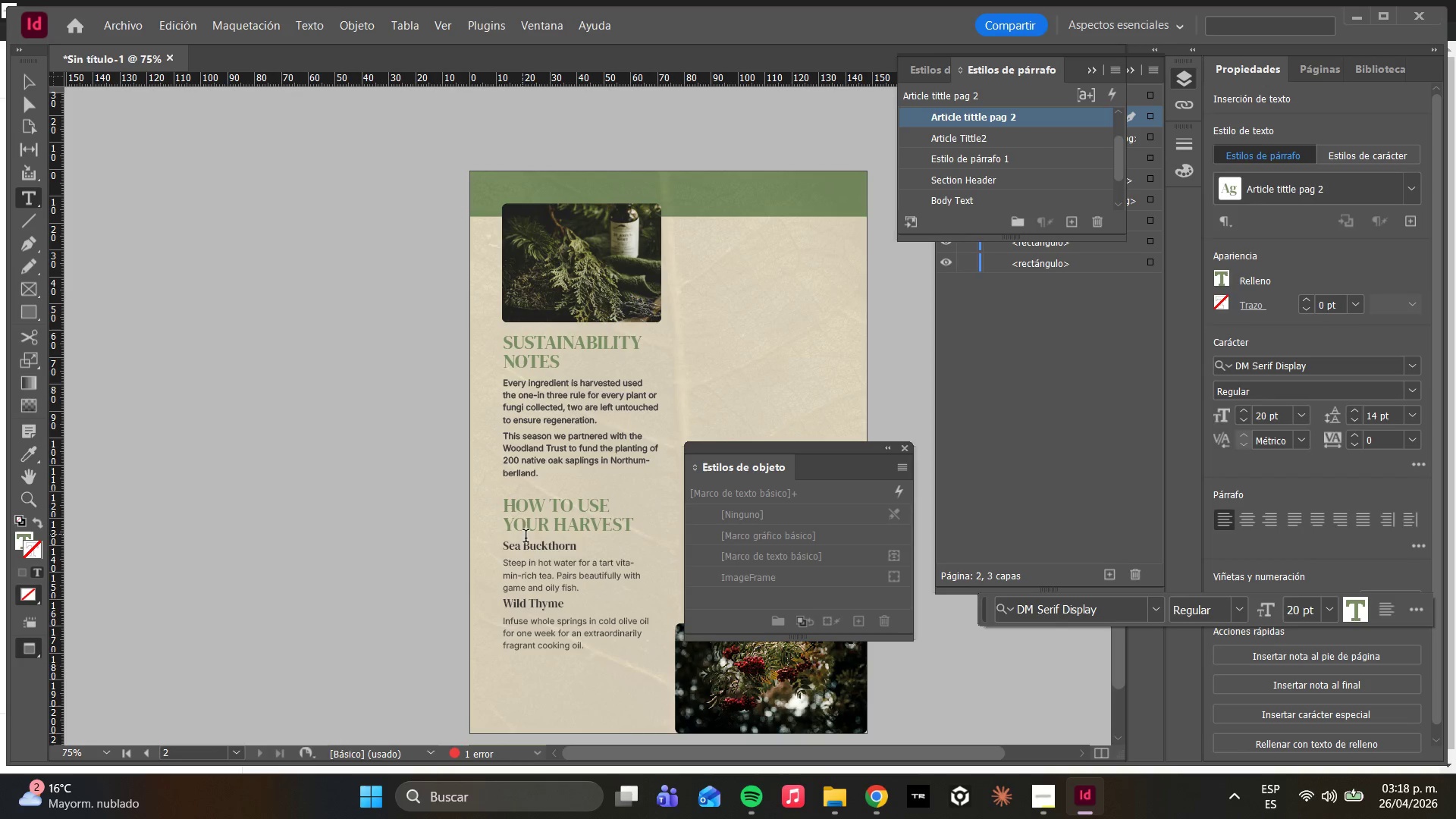 
left_click([522, 669])
 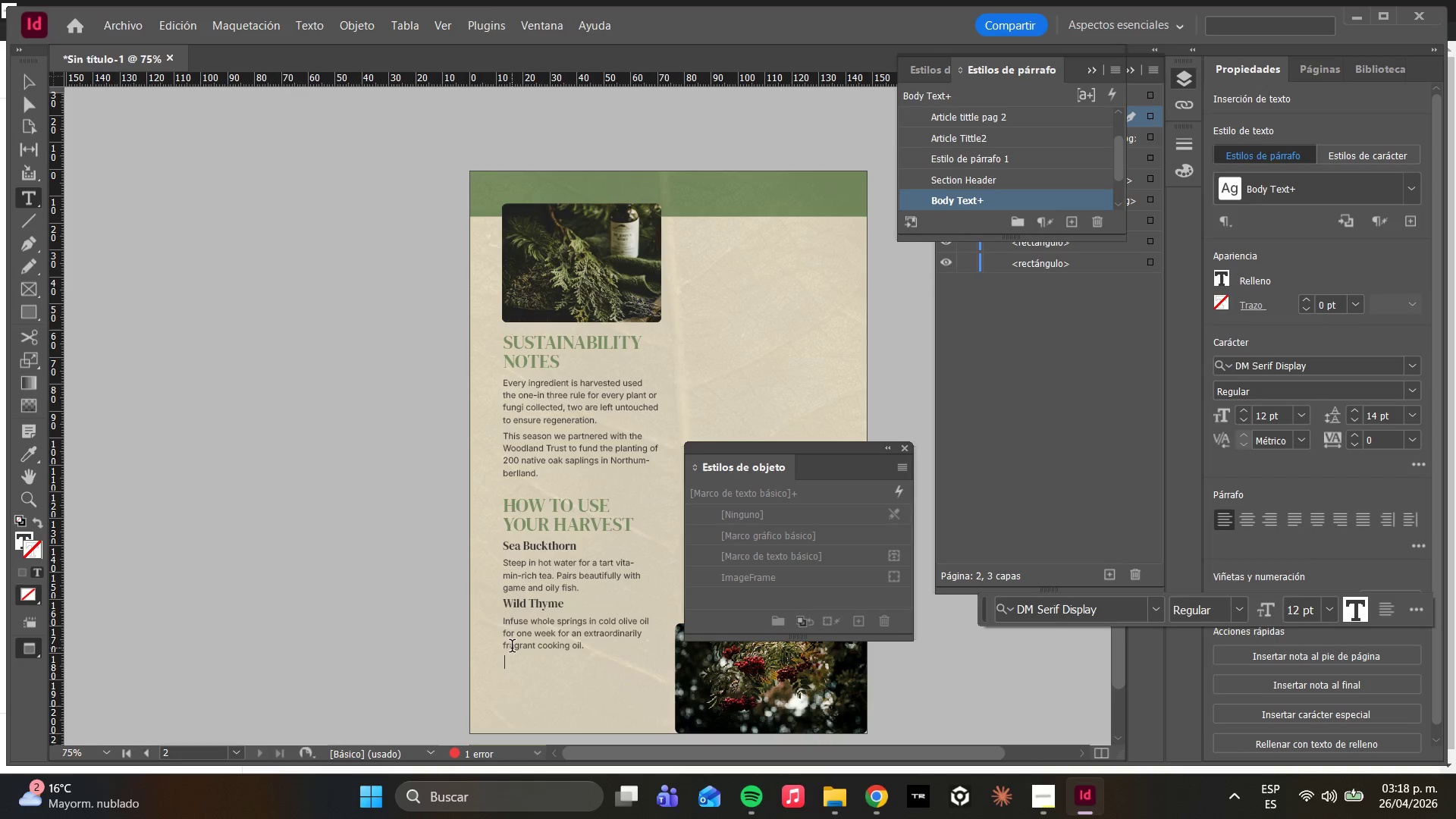 
key(Backspace)
 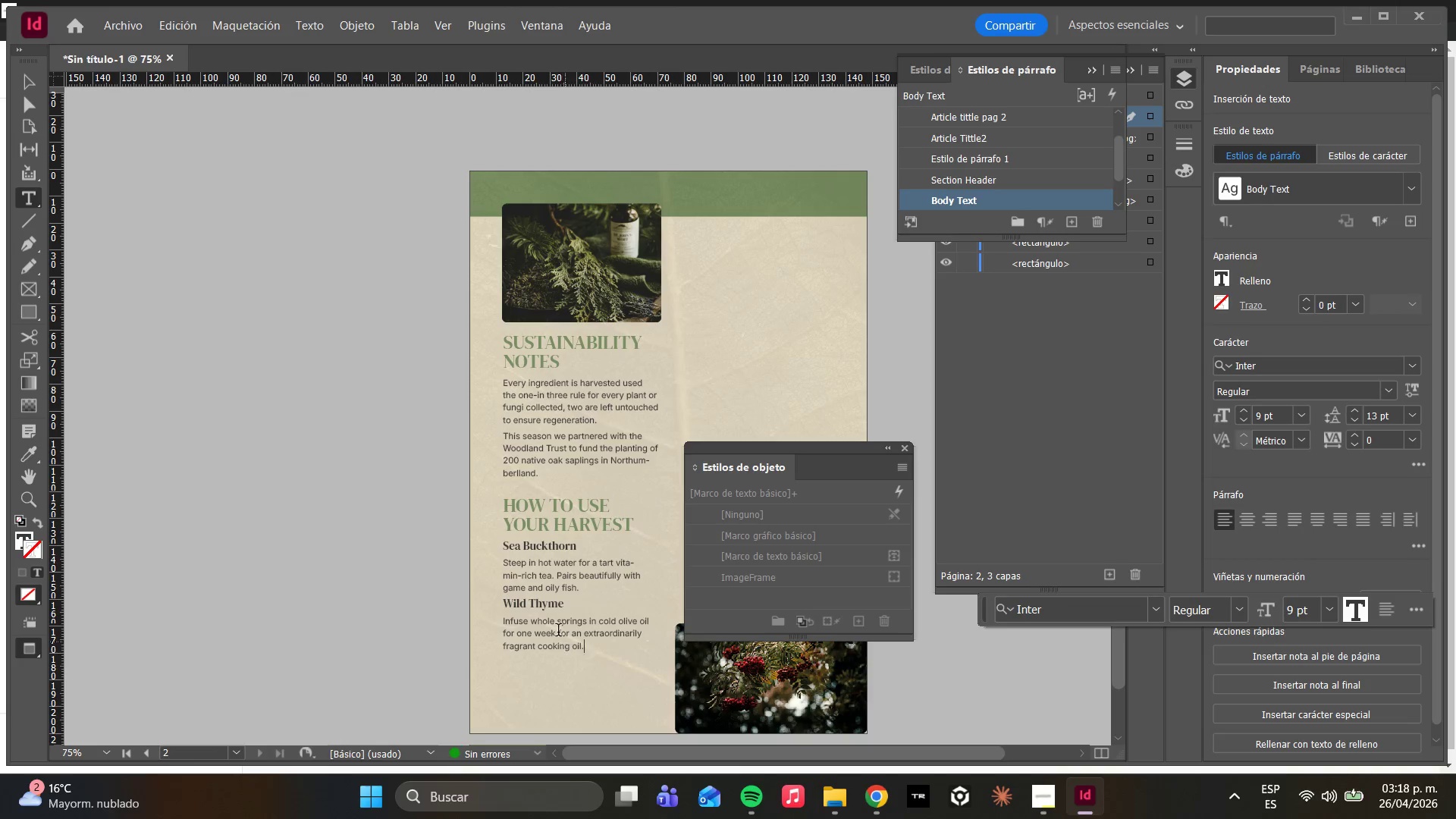 
wait(7.94)
 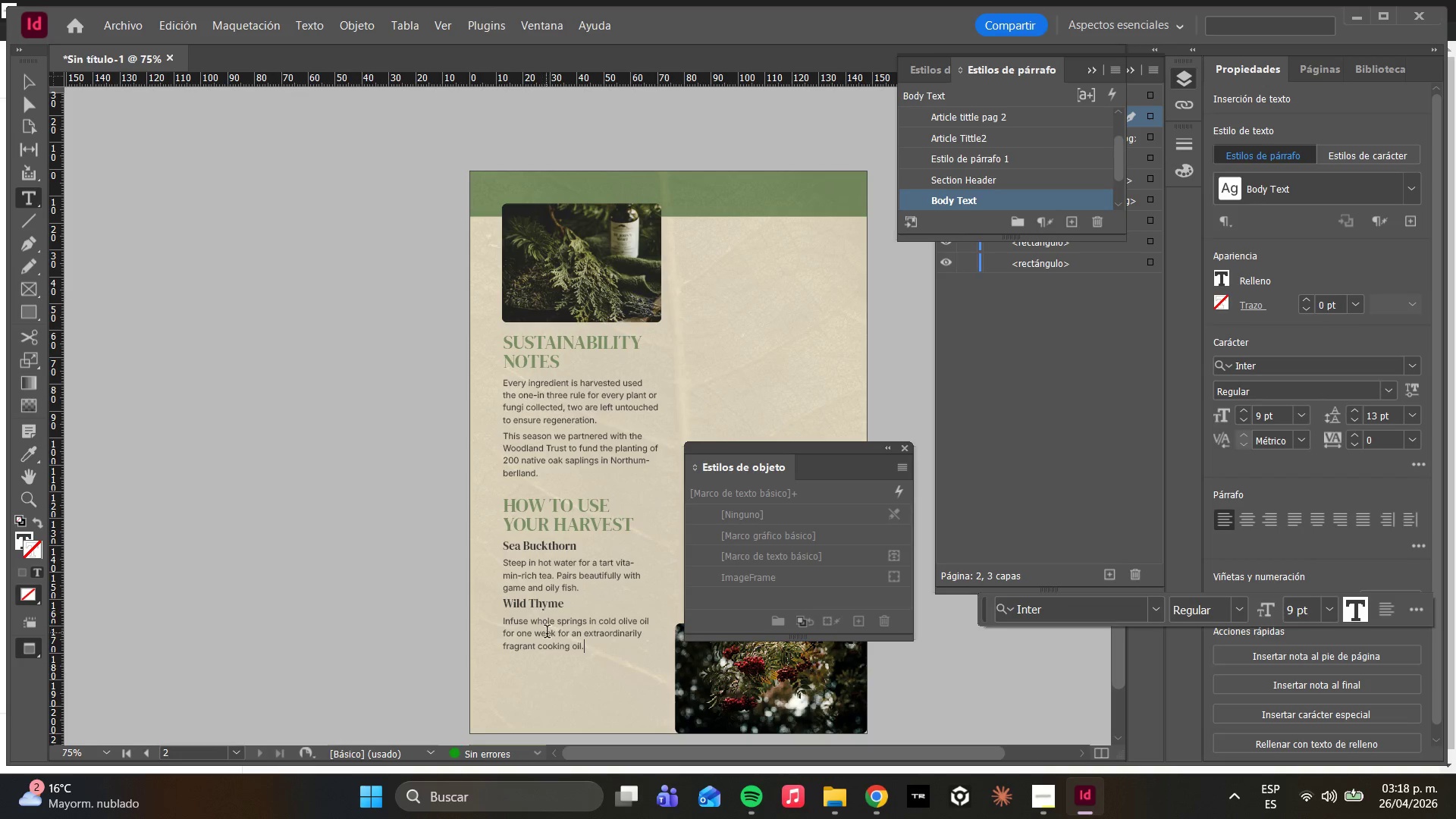 
left_click([20, 105])
 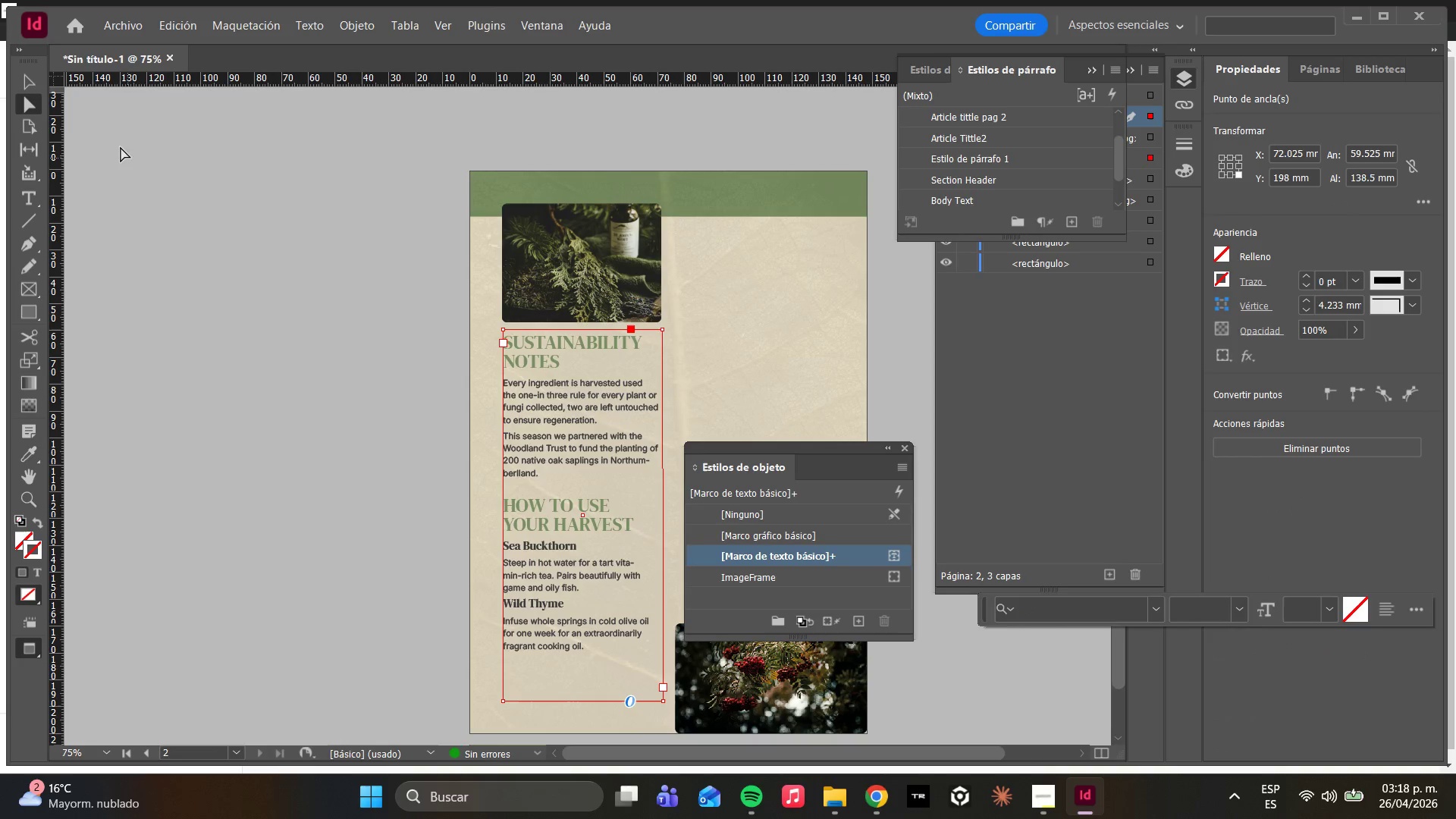 
left_click([21, 199])
 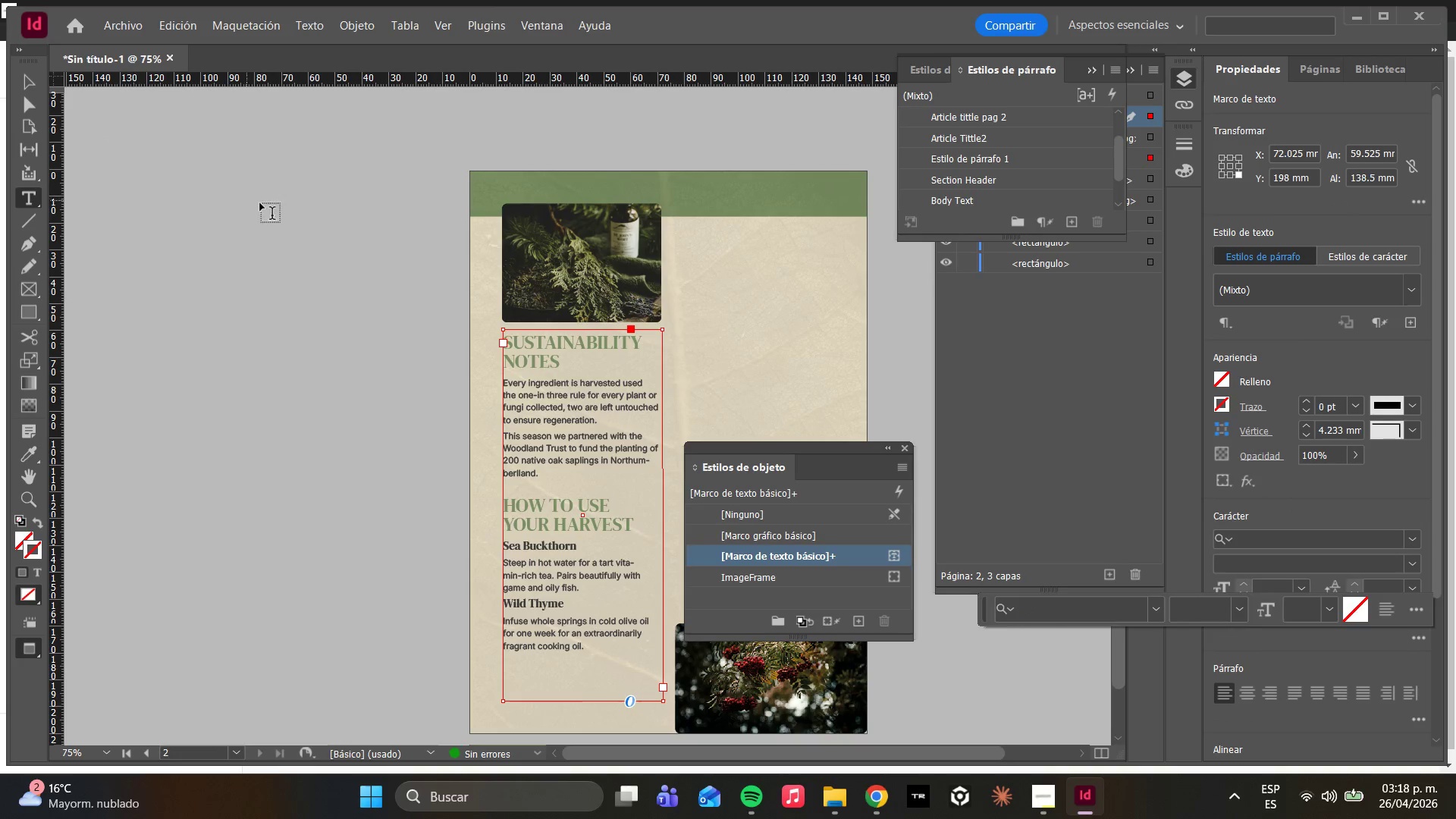 
key(W)
 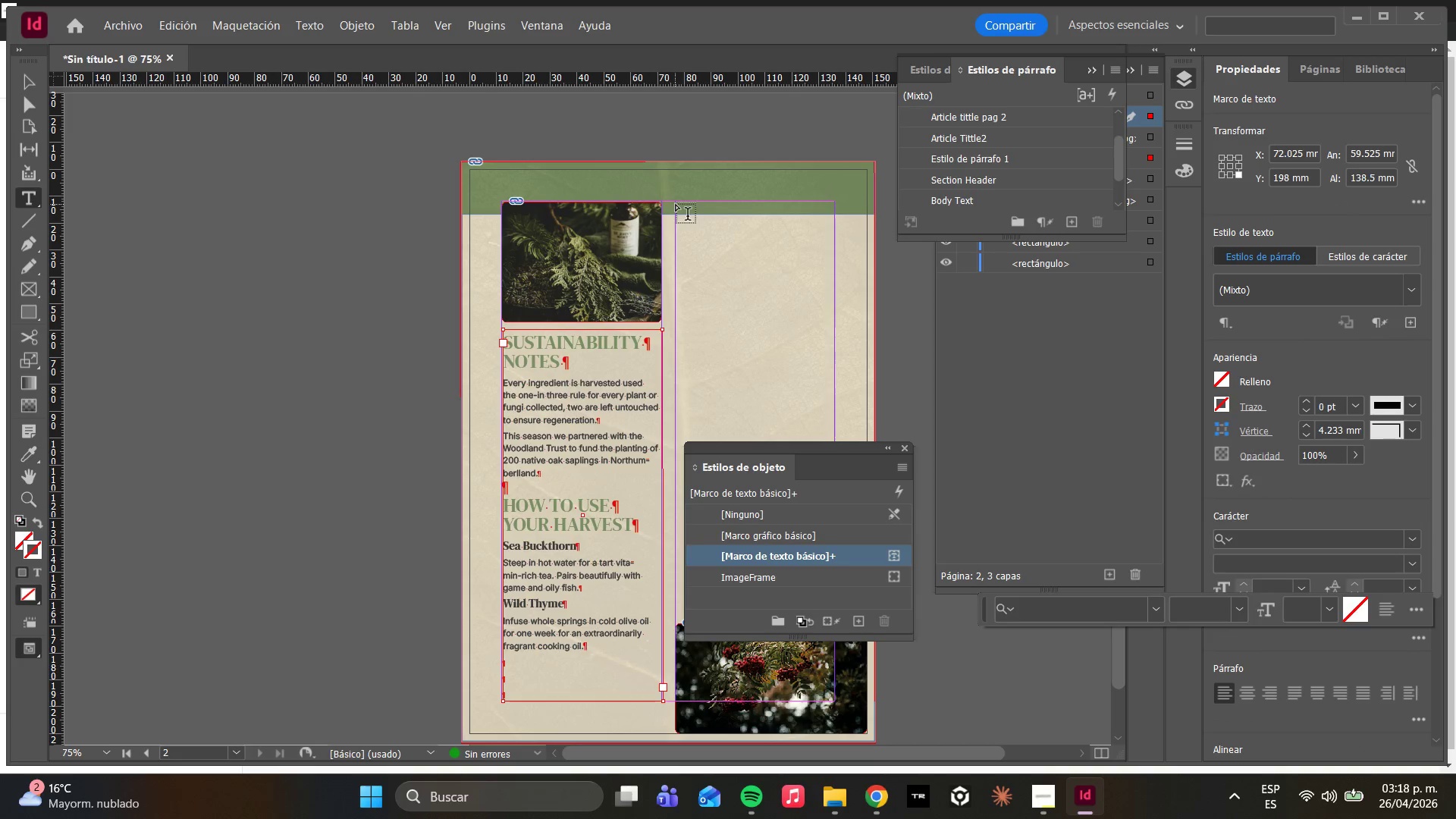 
left_click_drag(start_coordinate=[676, 204], to_coordinate=[843, 618])
 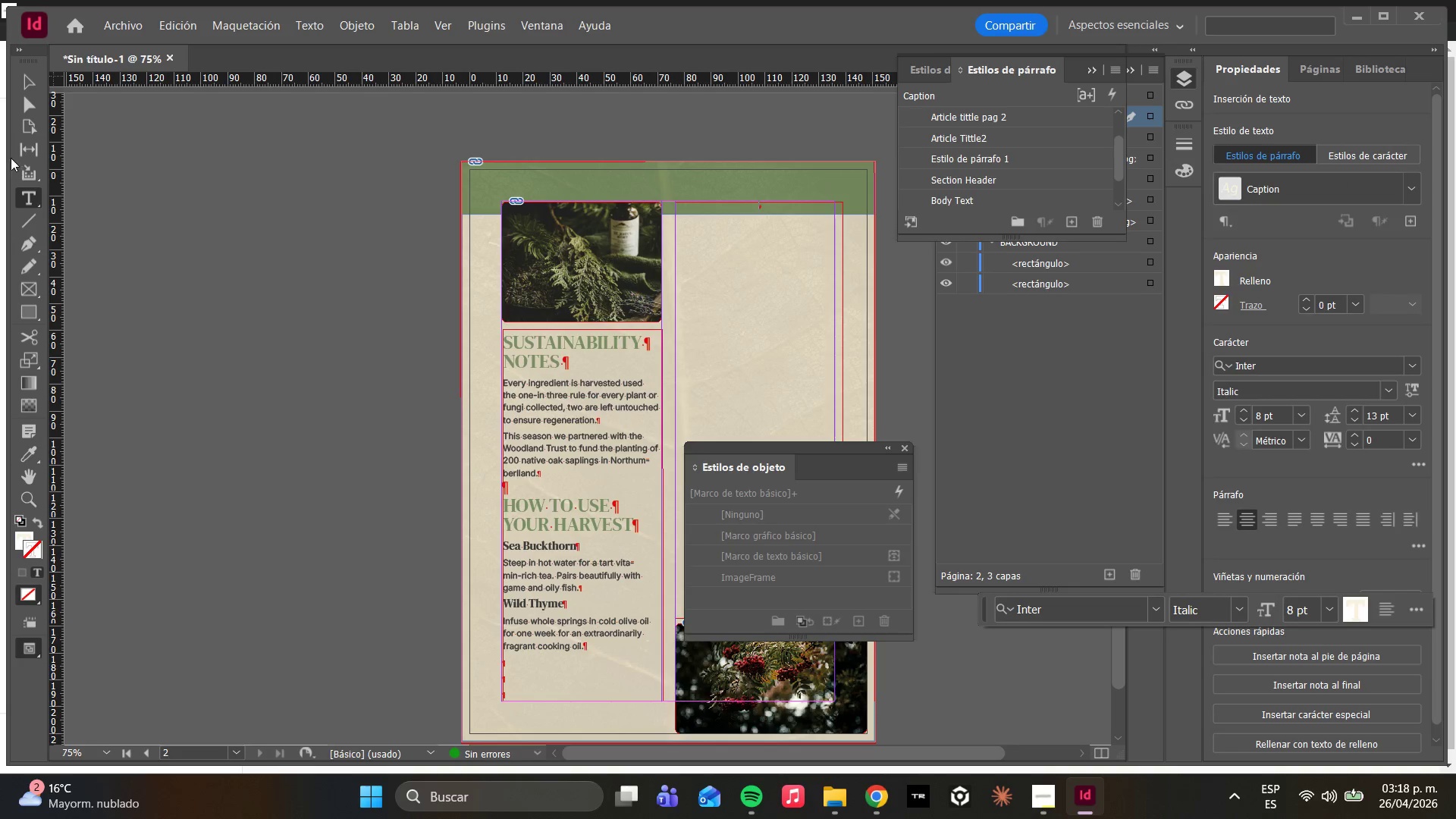 
left_click([27, 112])
 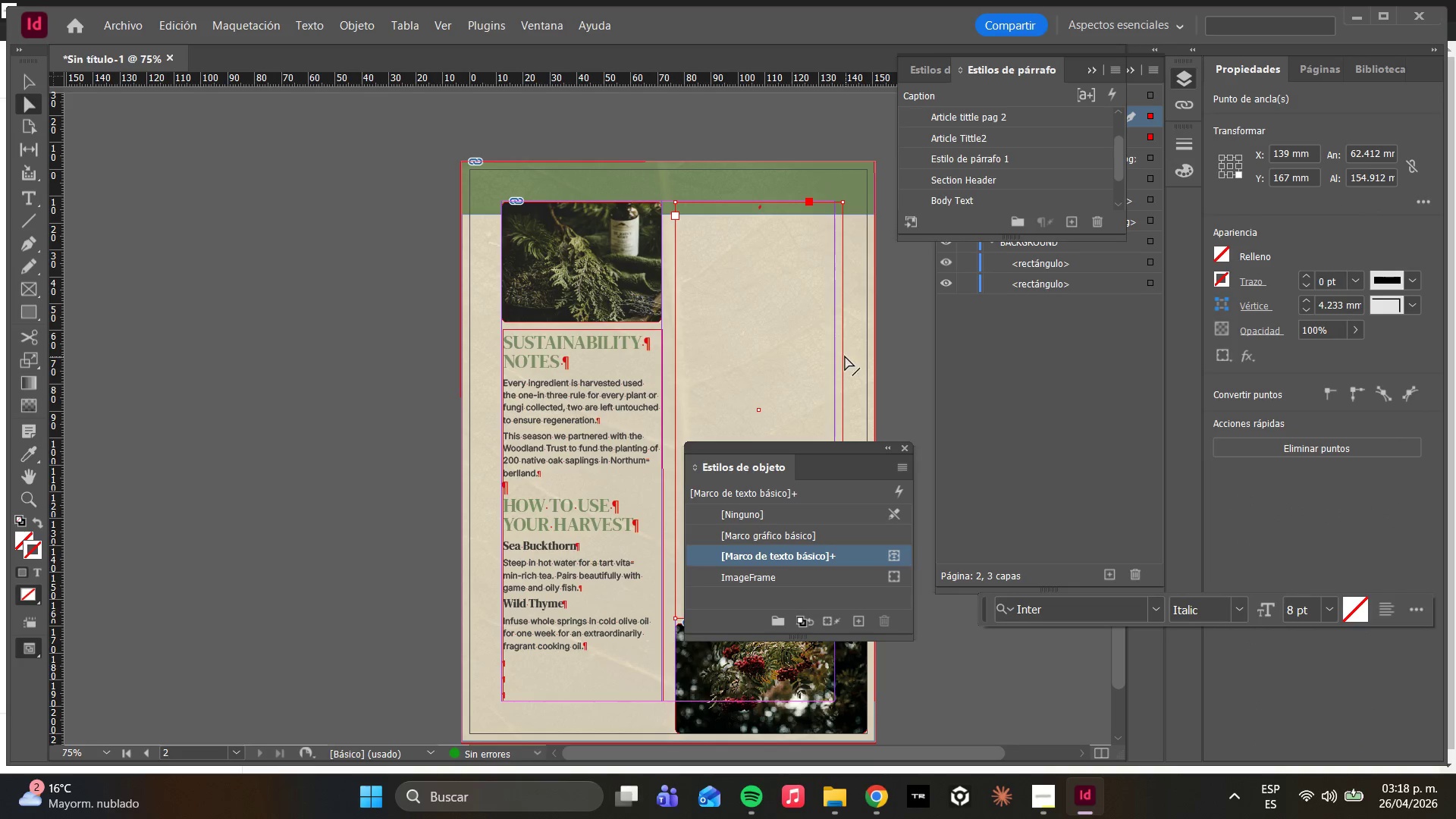 
left_click_drag(start_coordinate=[842, 352], to_coordinate=[833, 352])
 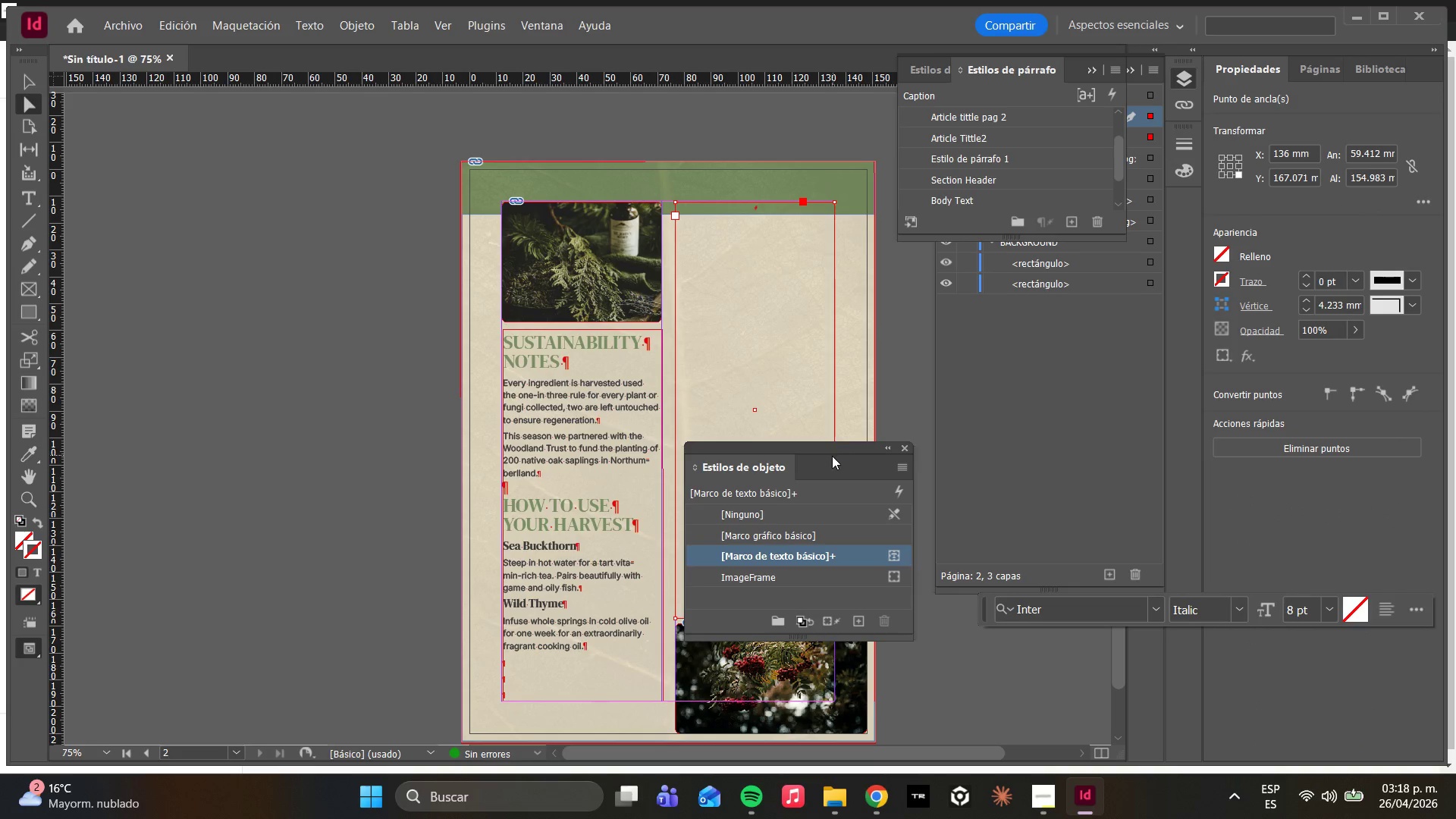 
left_click_drag(start_coordinate=[801, 445], to_coordinate=[1007, 482])
 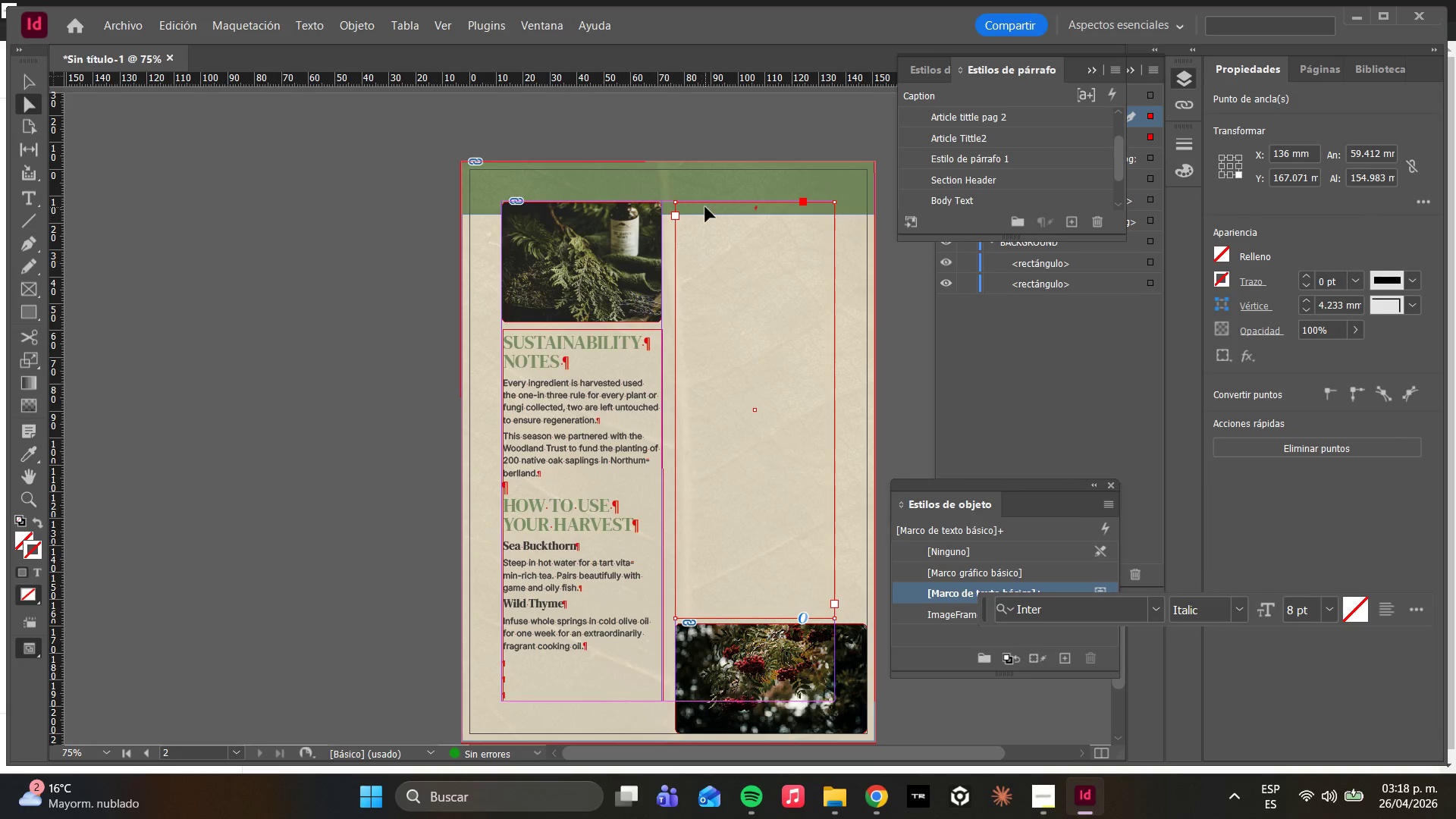 
left_click([709, 207])
 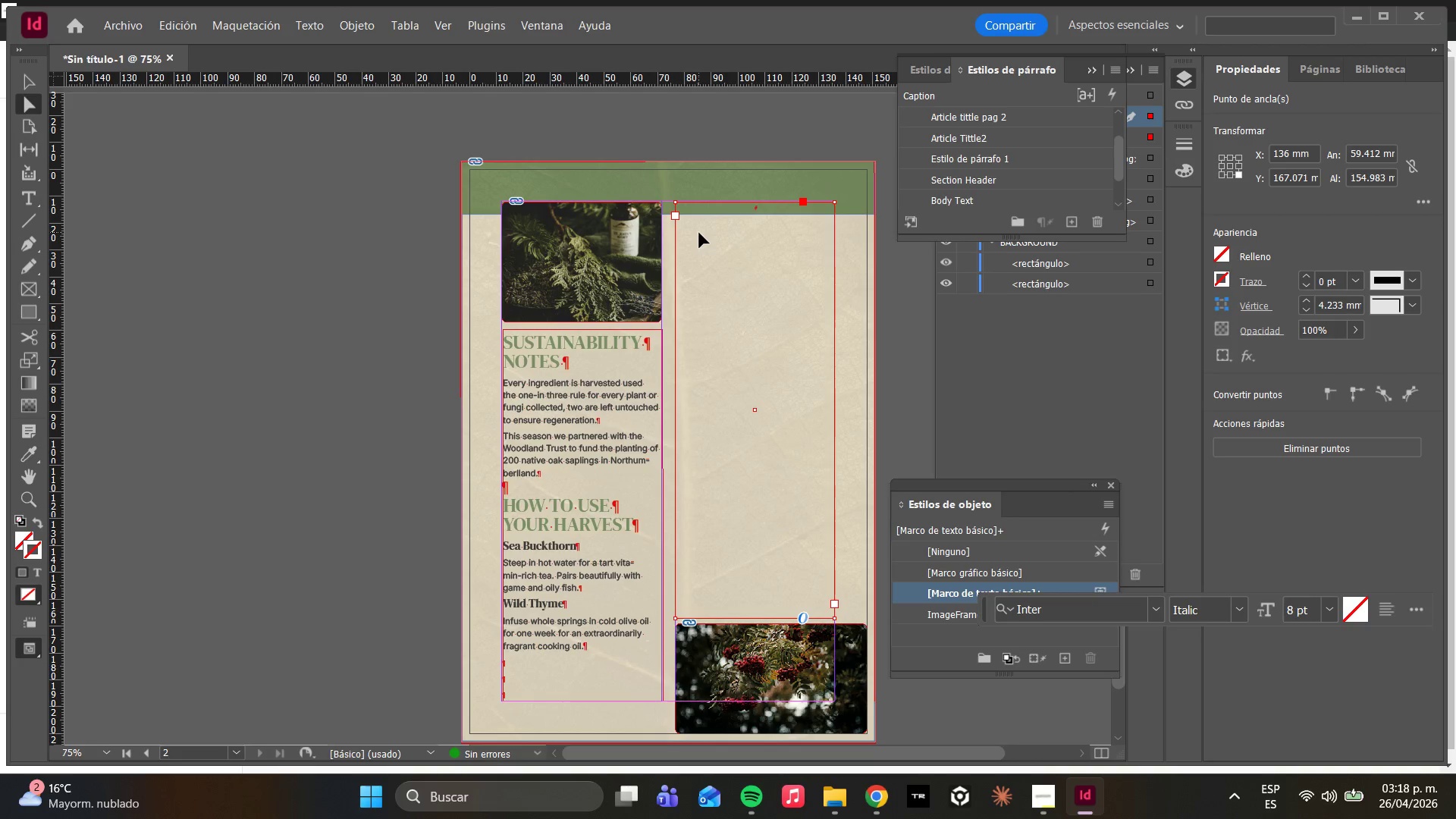 
double_click([699, 221])
 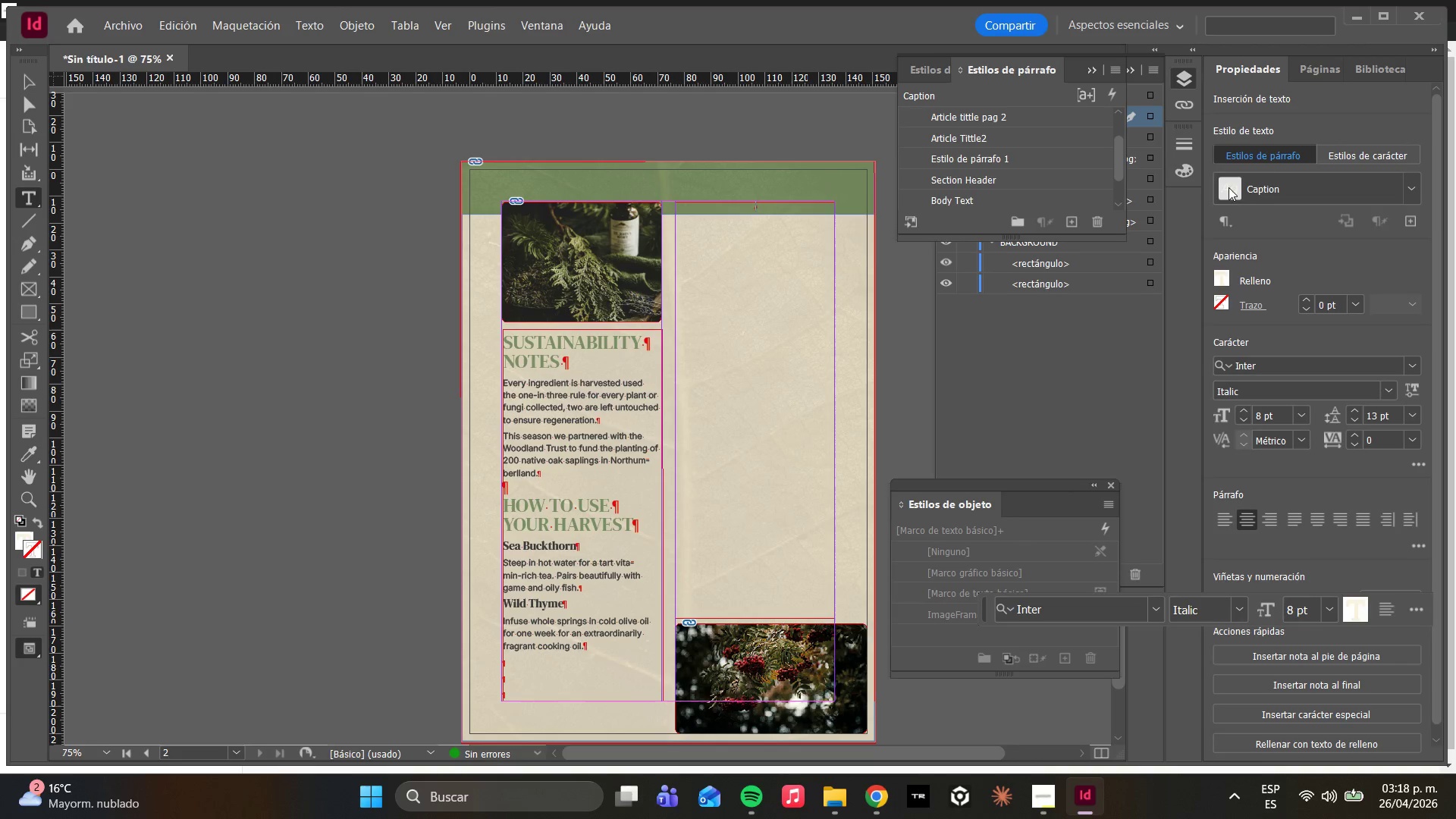 
left_click([1403, 193])
 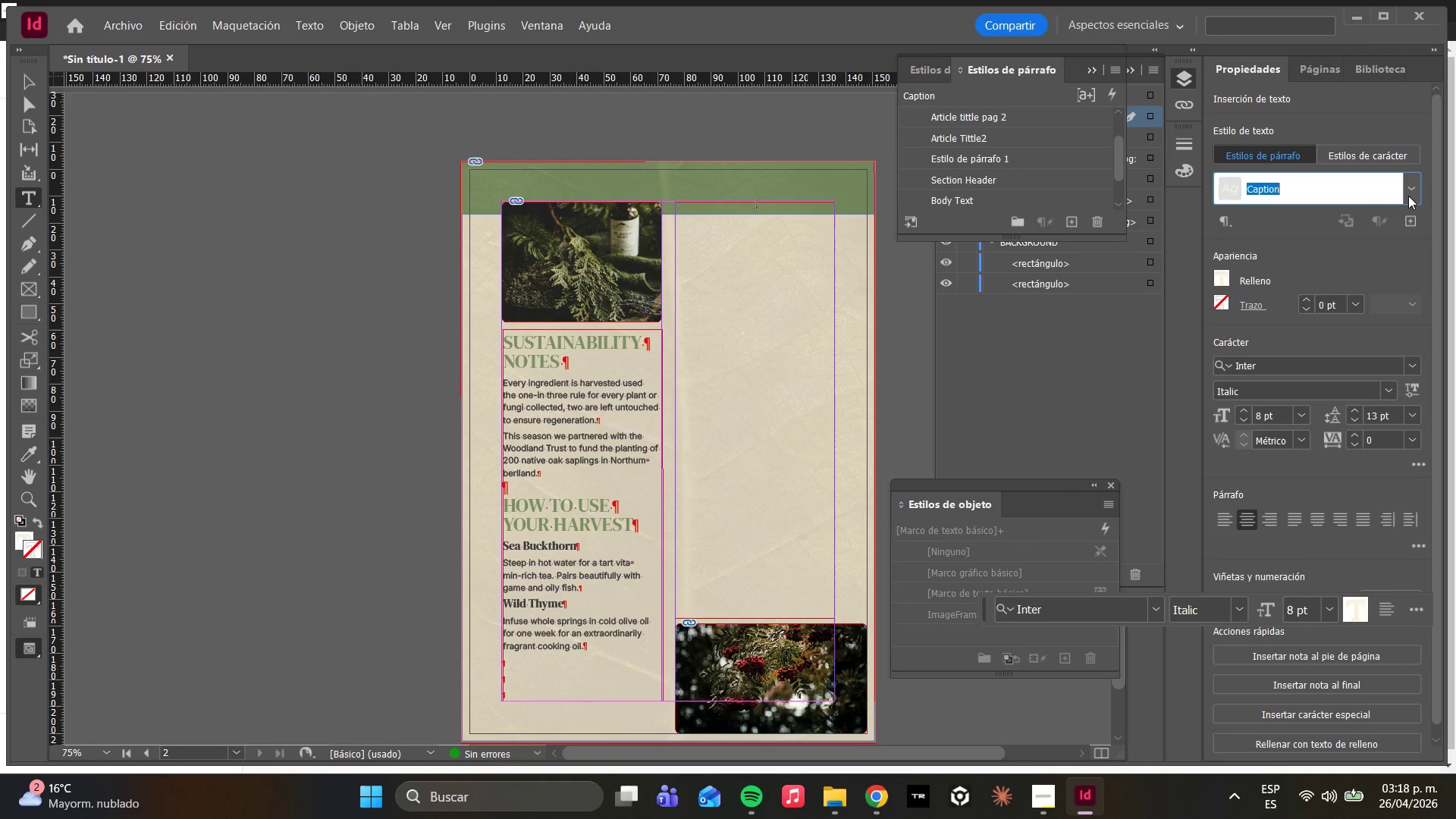 
left_click([1409, 196])
 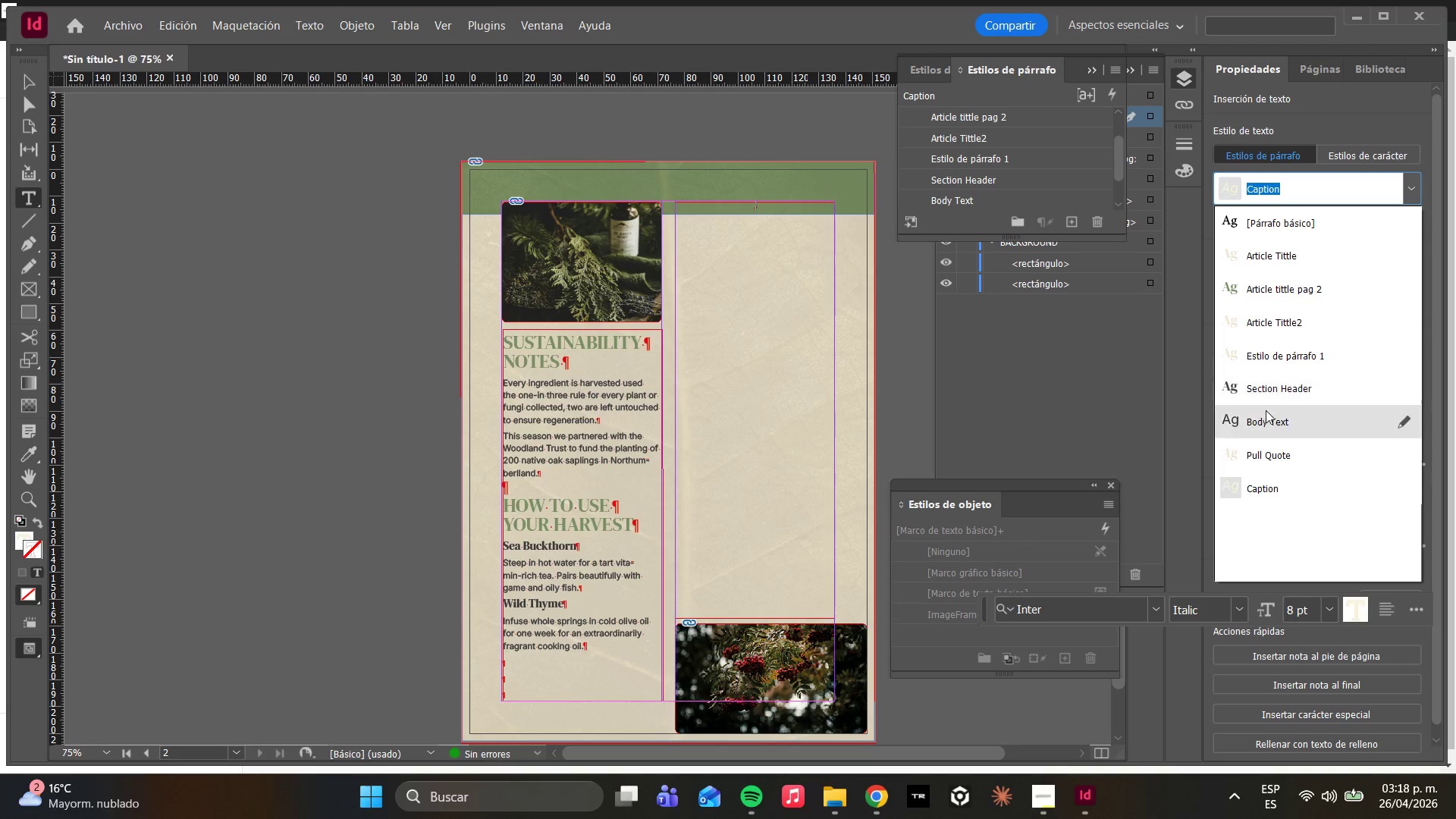 
left_click([1262, 391])
 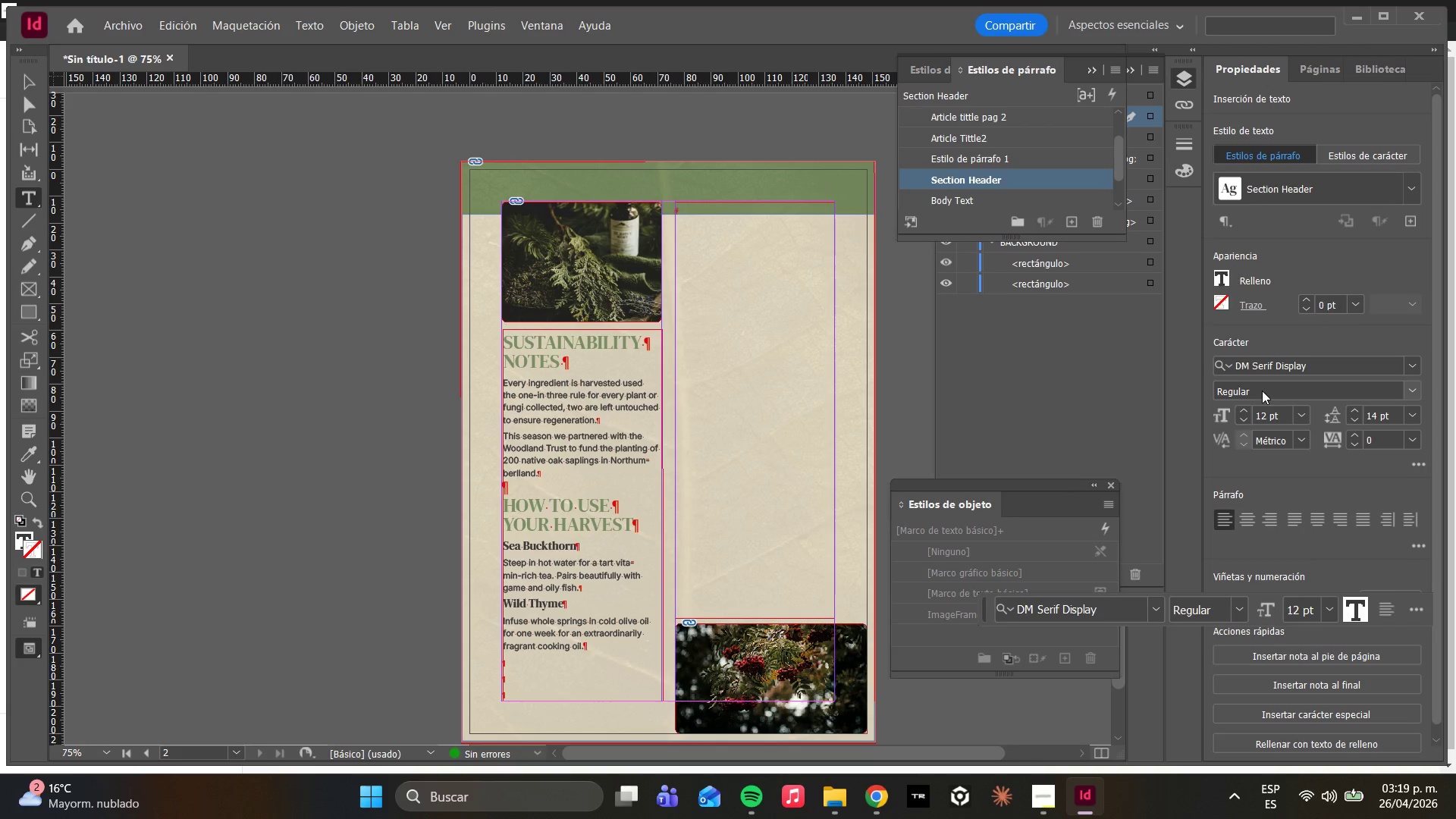 
wait(10.19)
 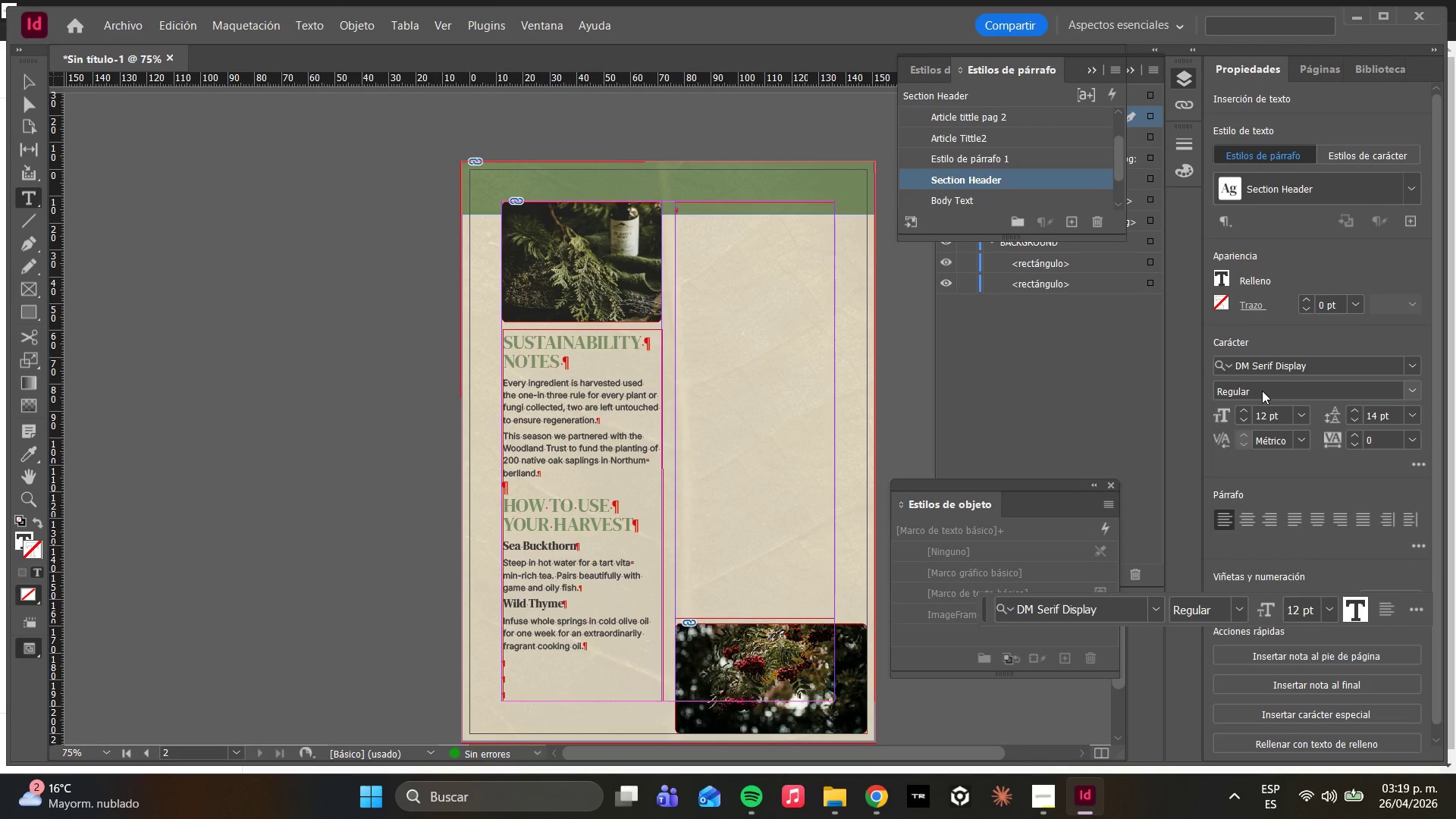 
key(CapsLock)
 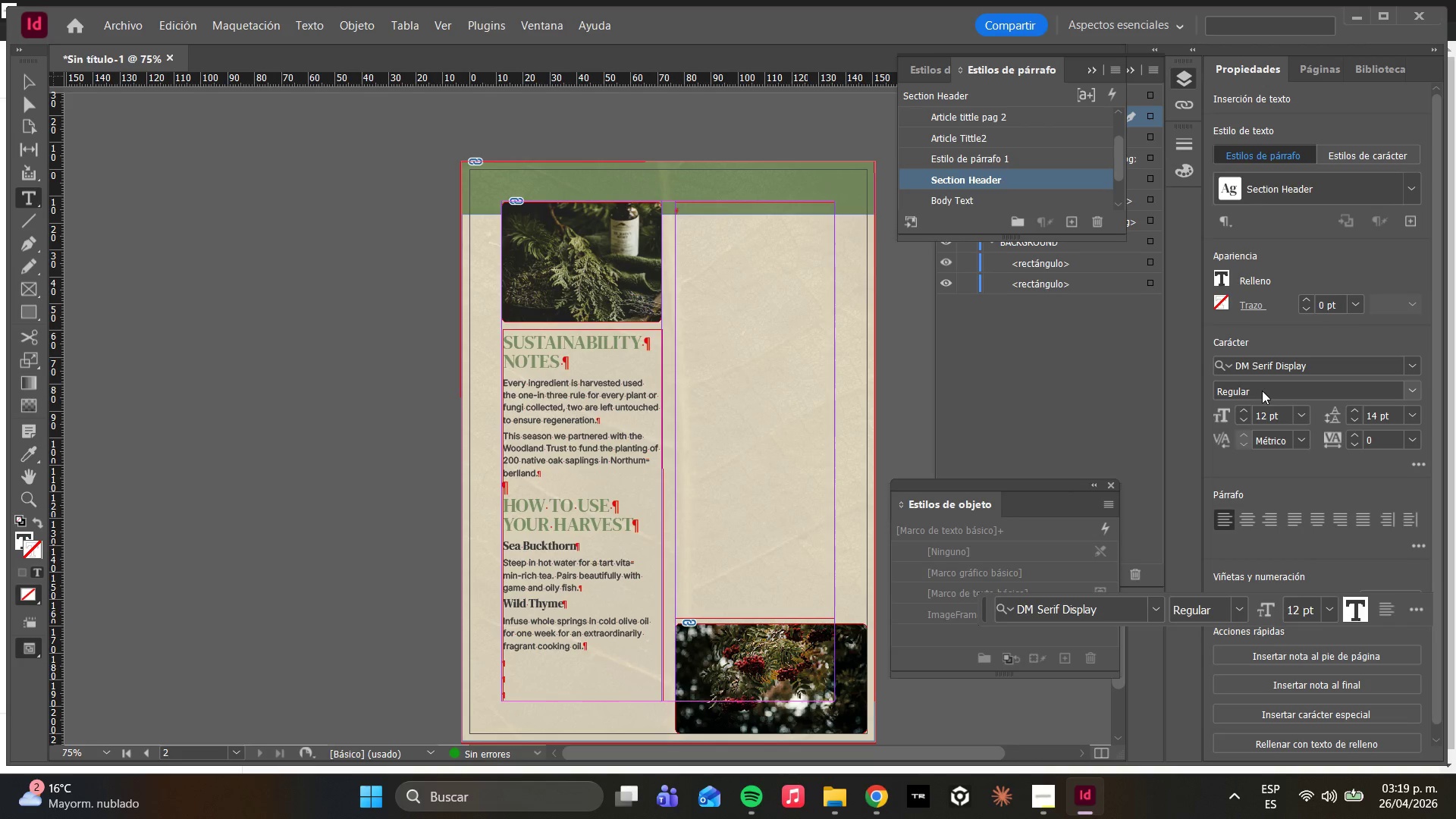 
key(F)
 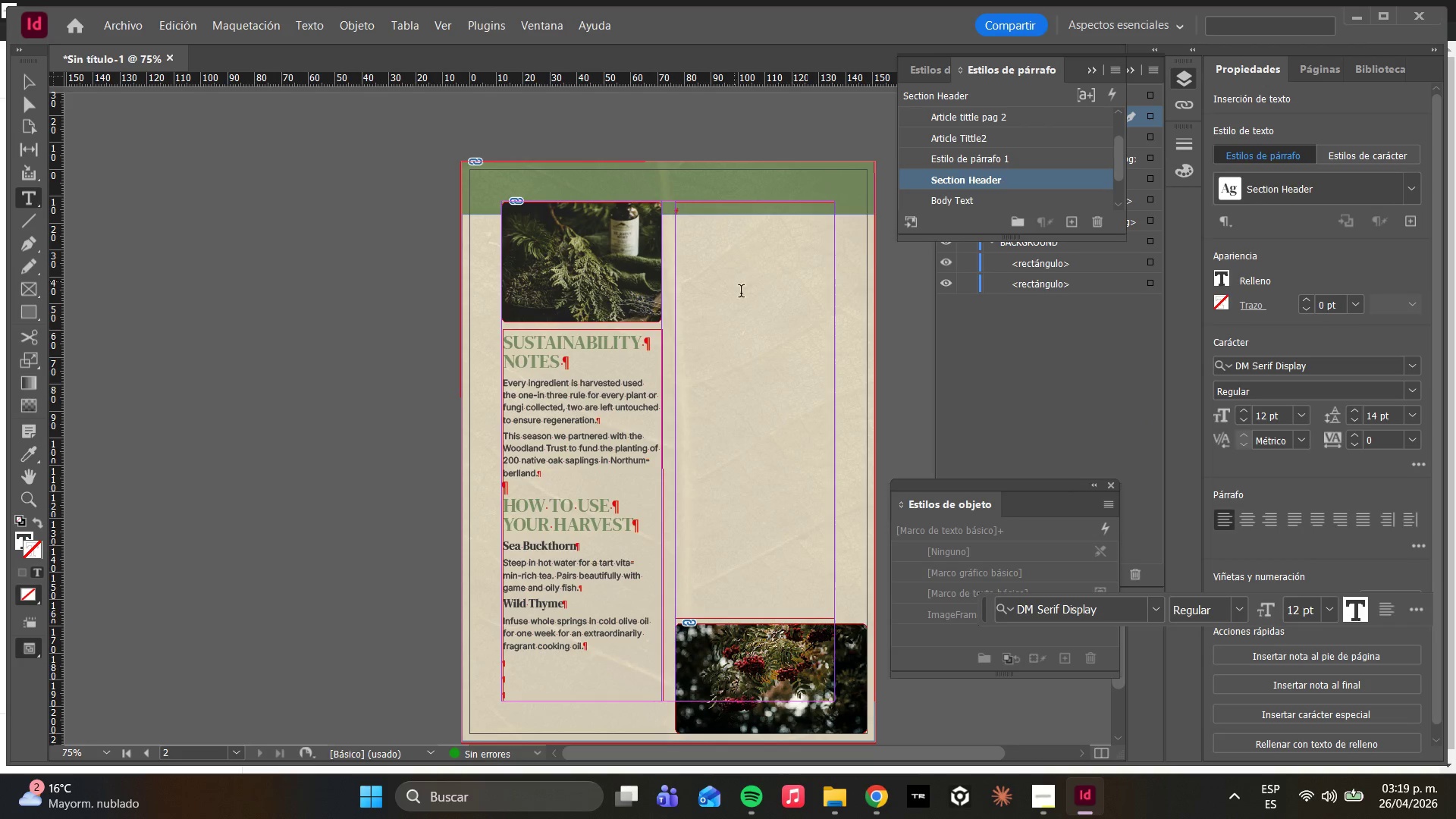 
left_click([704, 221])
 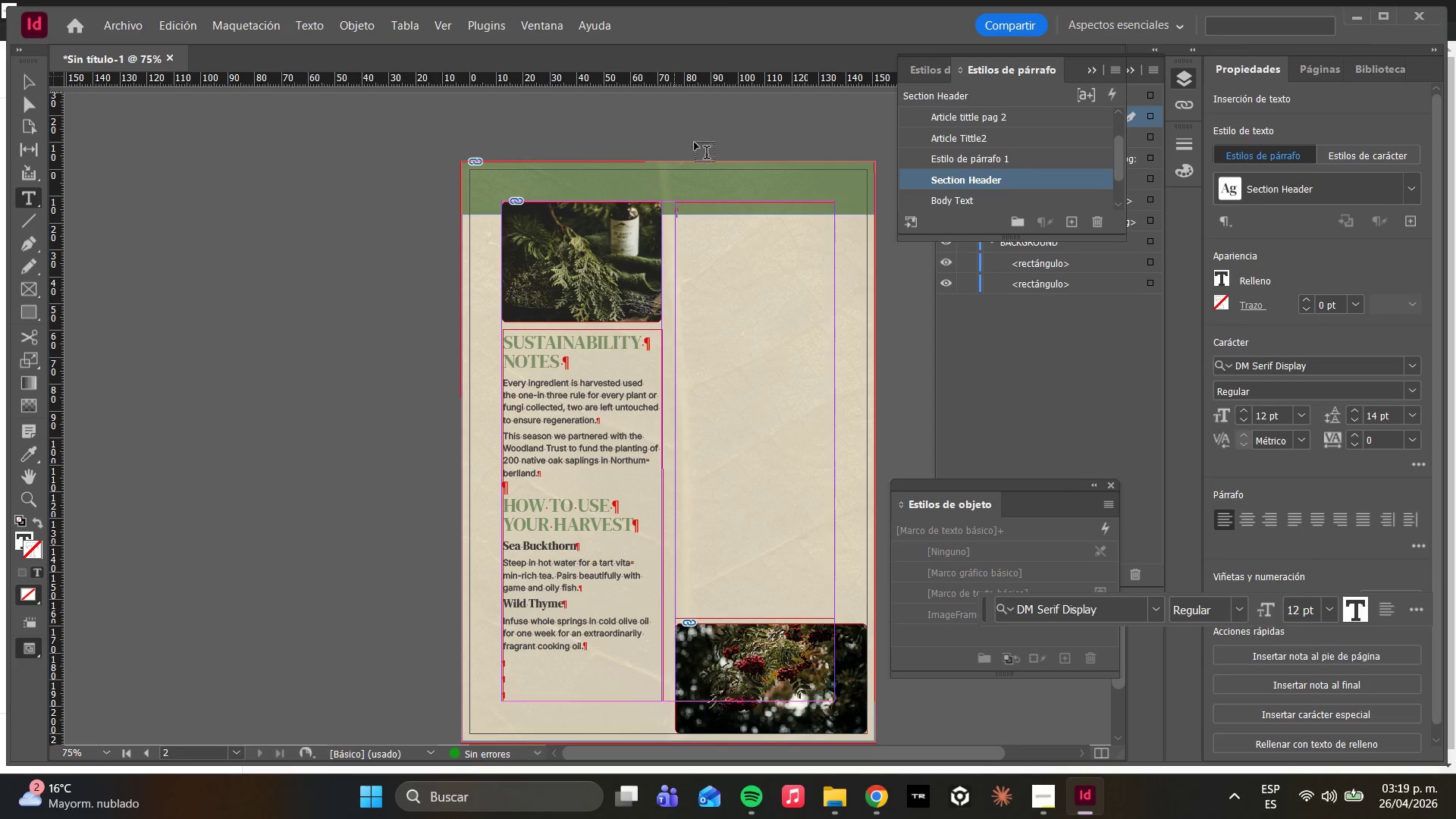 
type(FORES)
key(Backspace)
key(Backspace)
key(Backspace)
key(Backspace)
 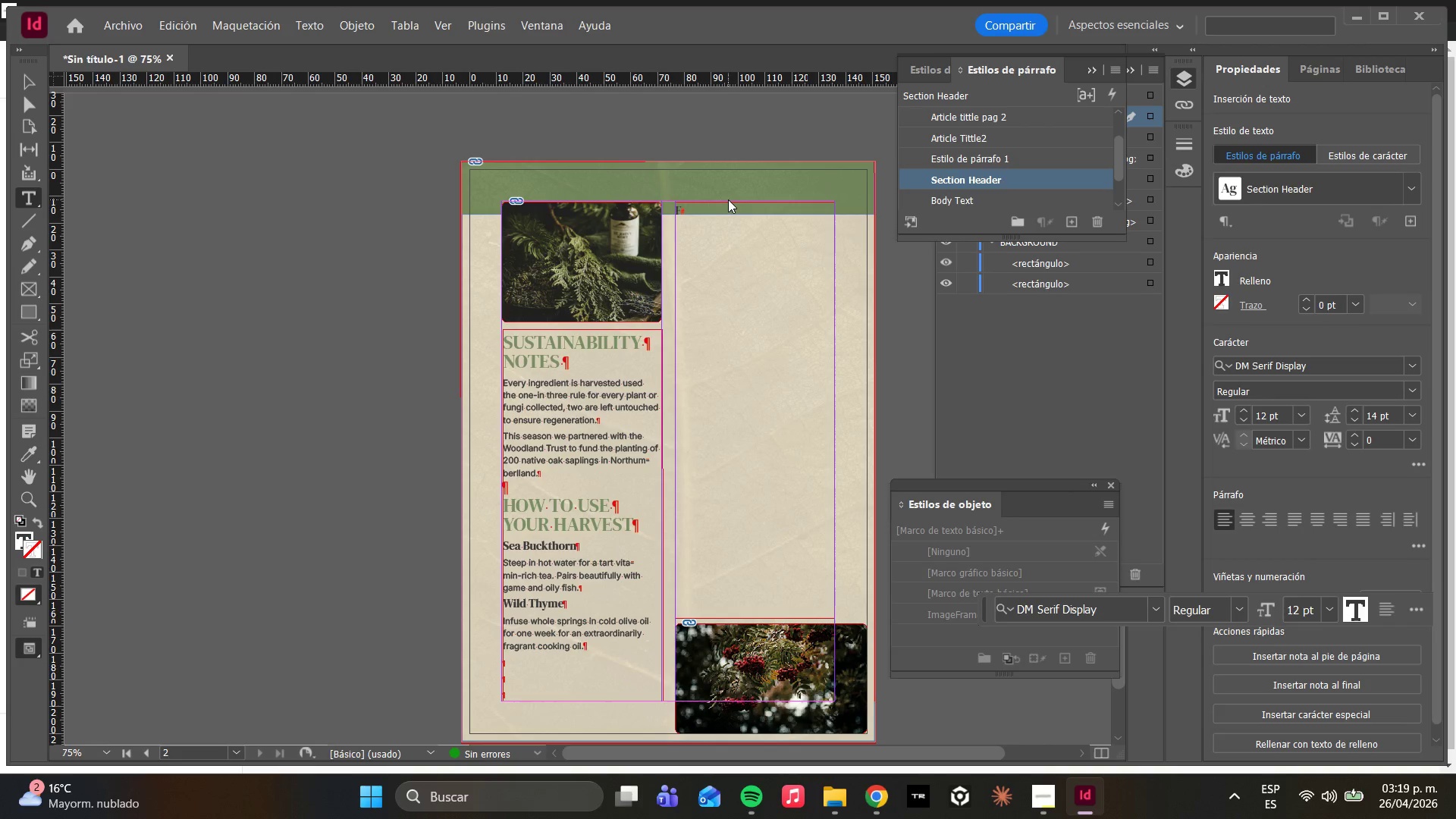 
key(ArrowLeft)
 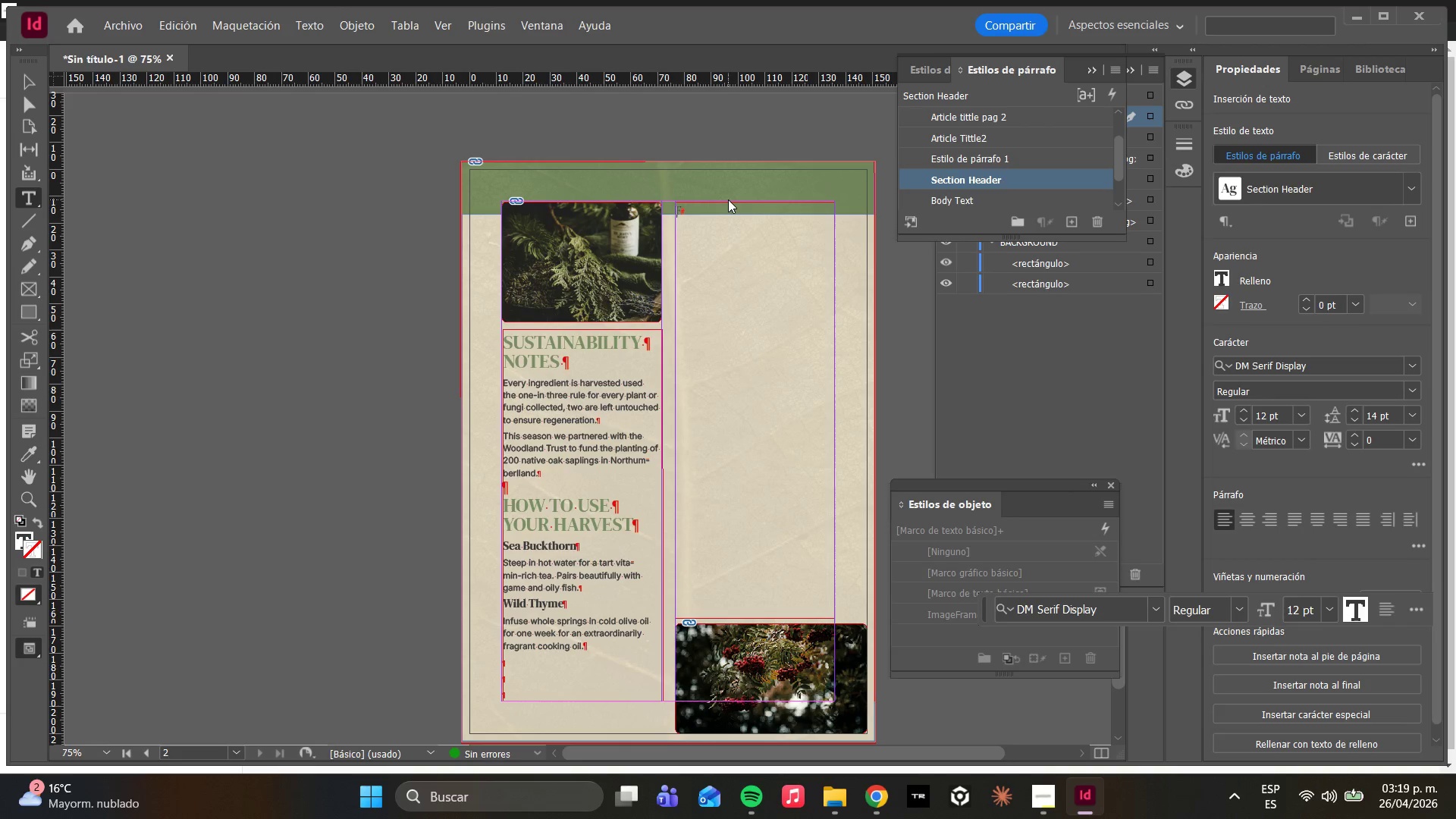 
key(Enter)
 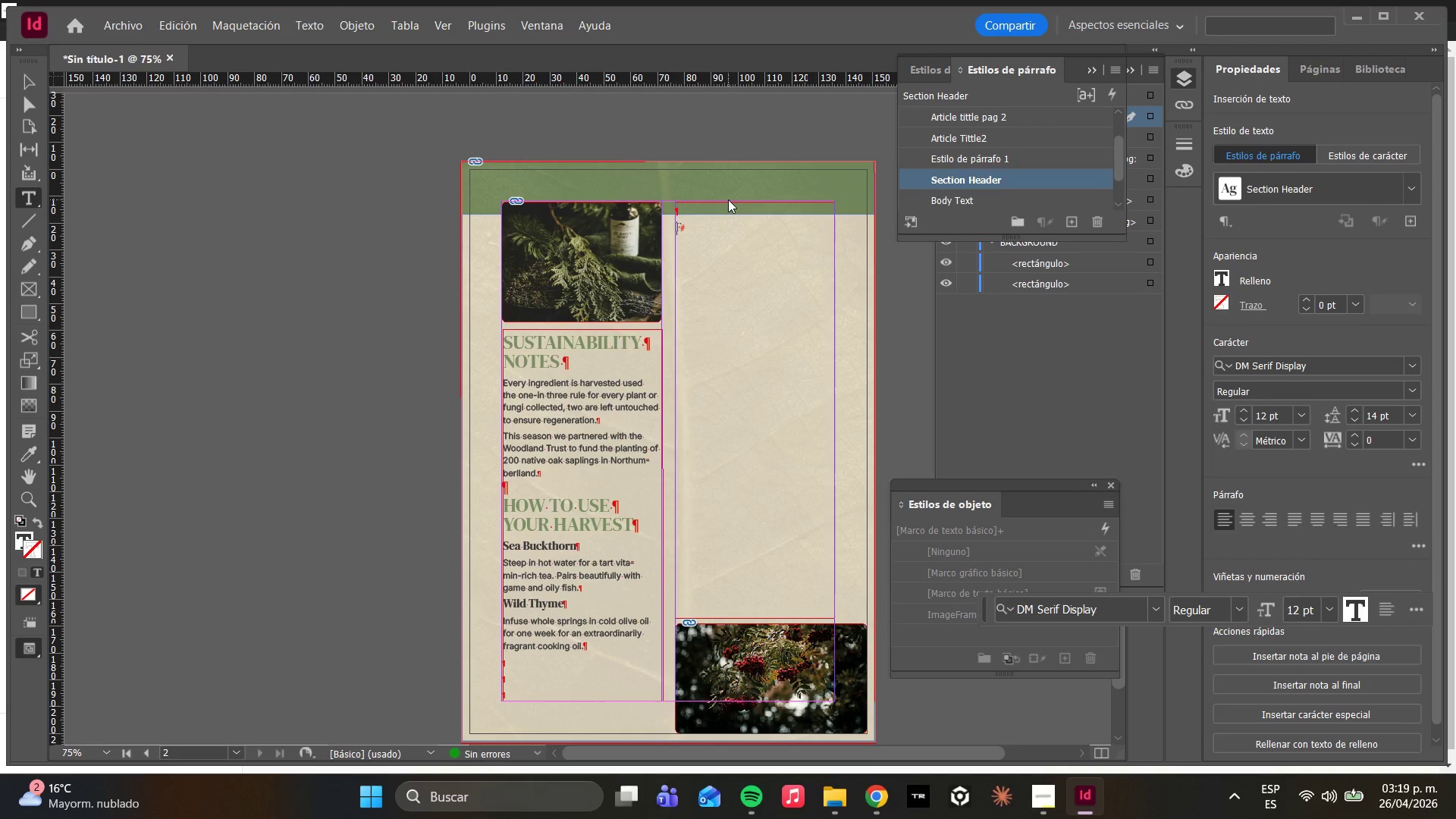 
key(ArrowRight)
 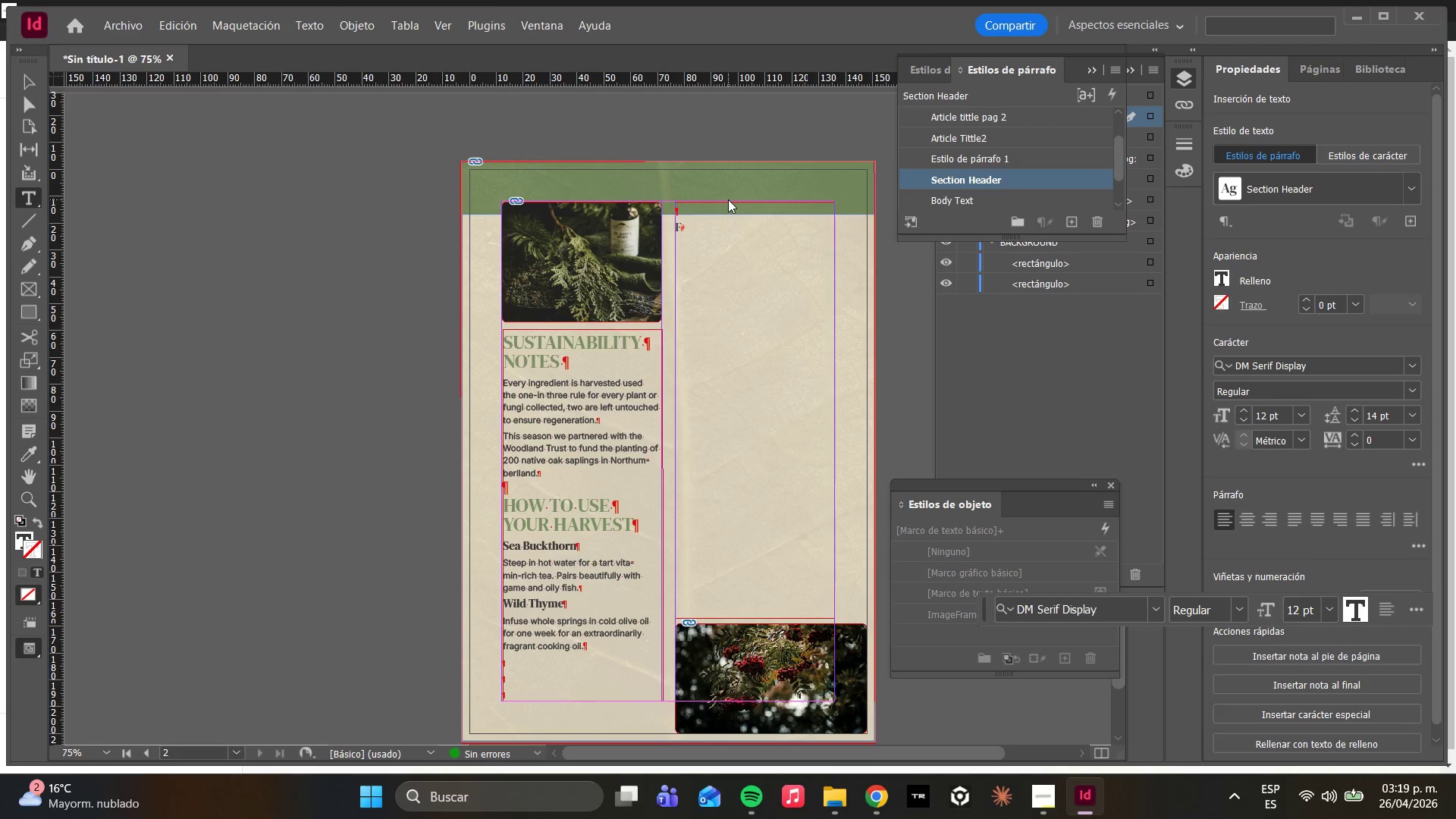 
type(orestS)
key(Backspace)
type( Salt )
 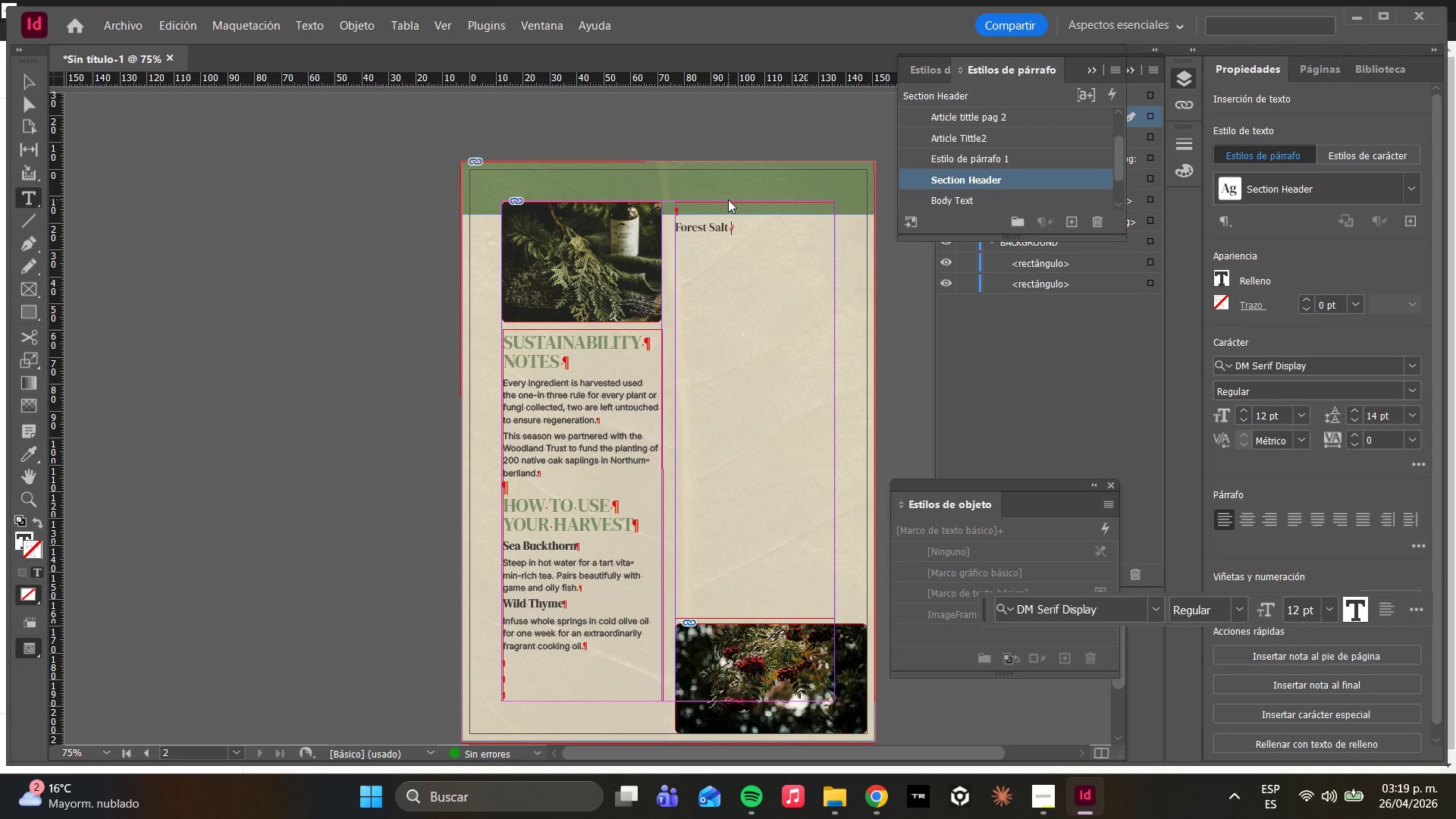 
key(Enter)
 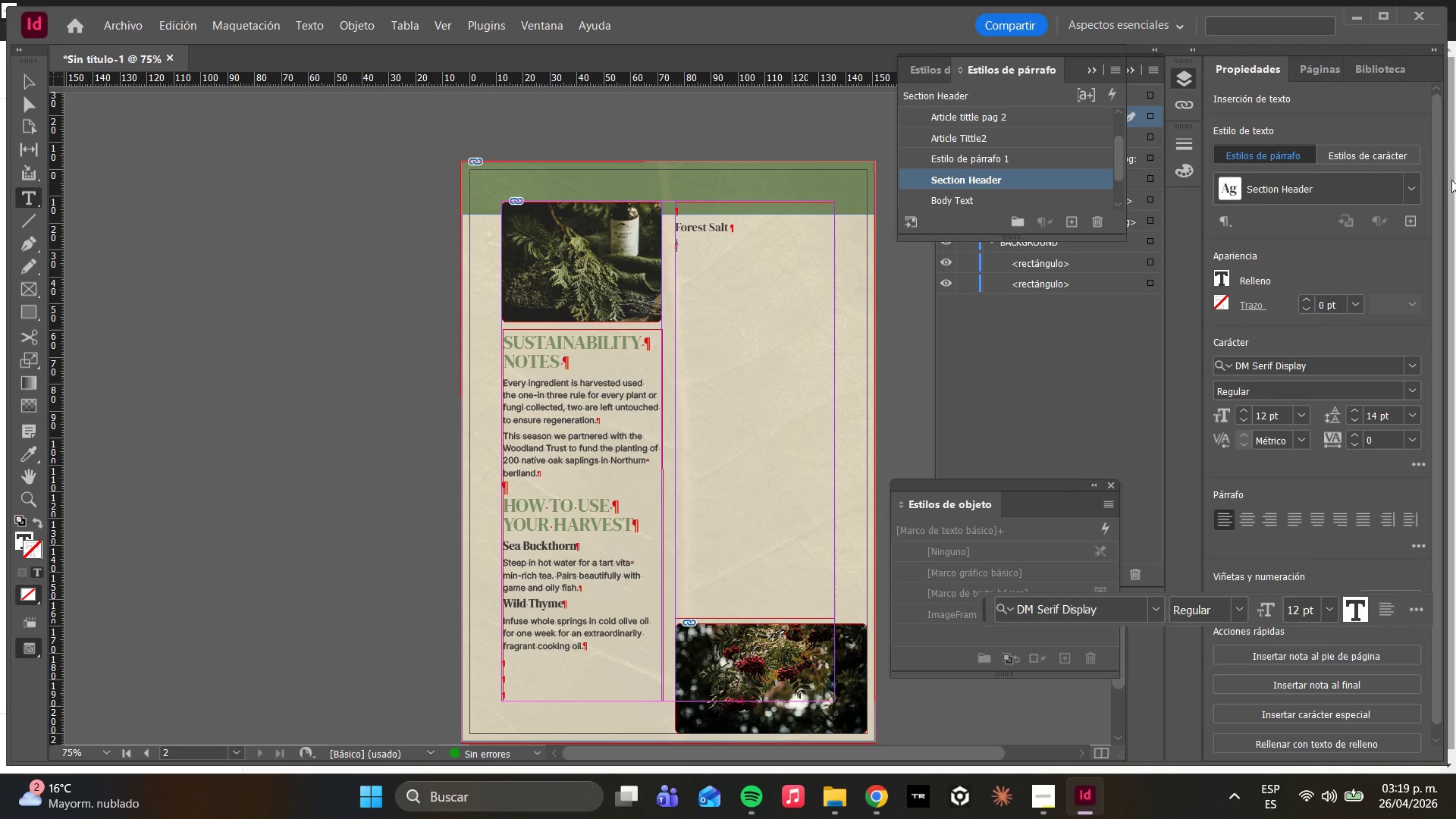 
left_click([1414, 187])
 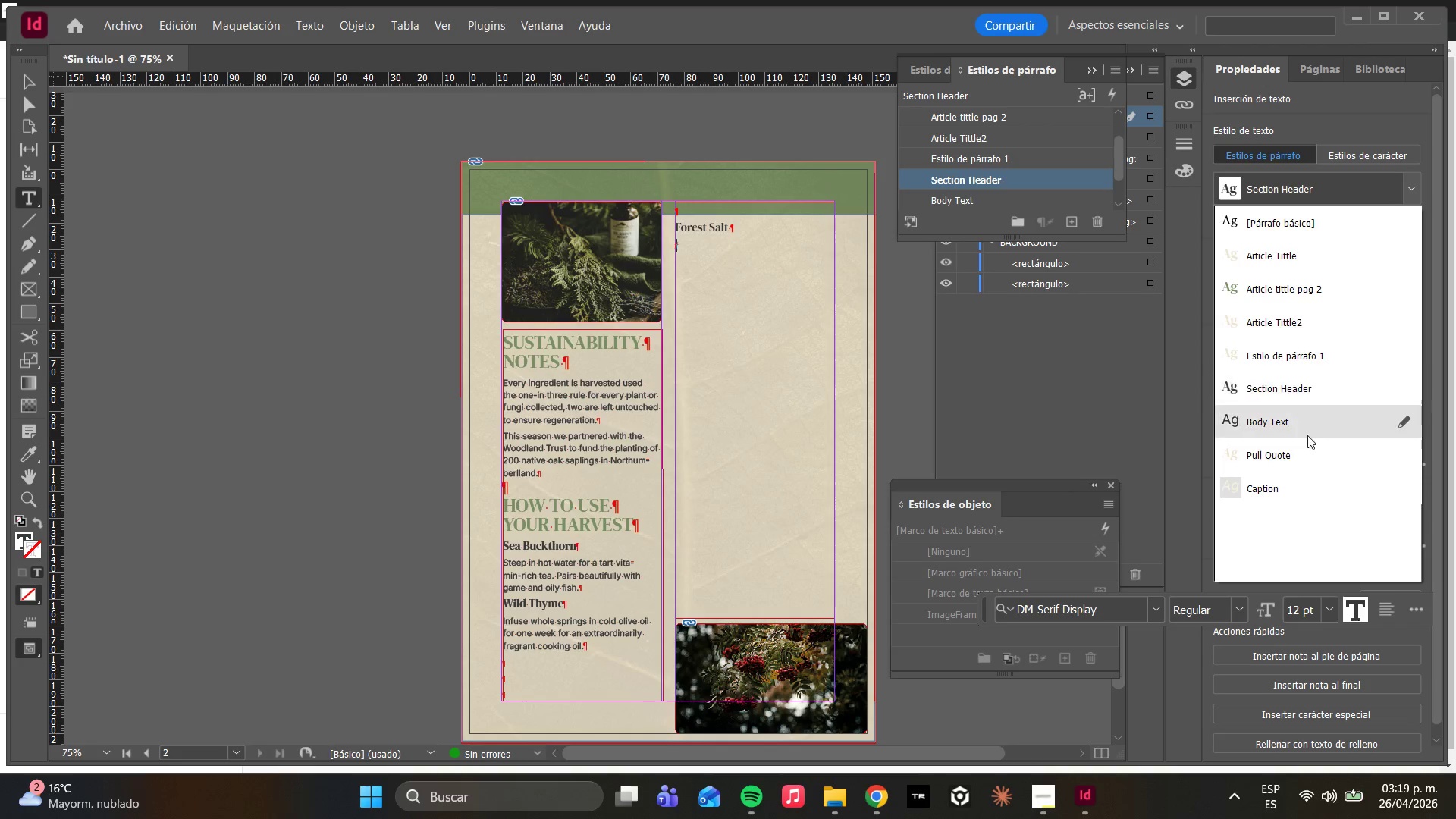 
left_click([1292, 432])
 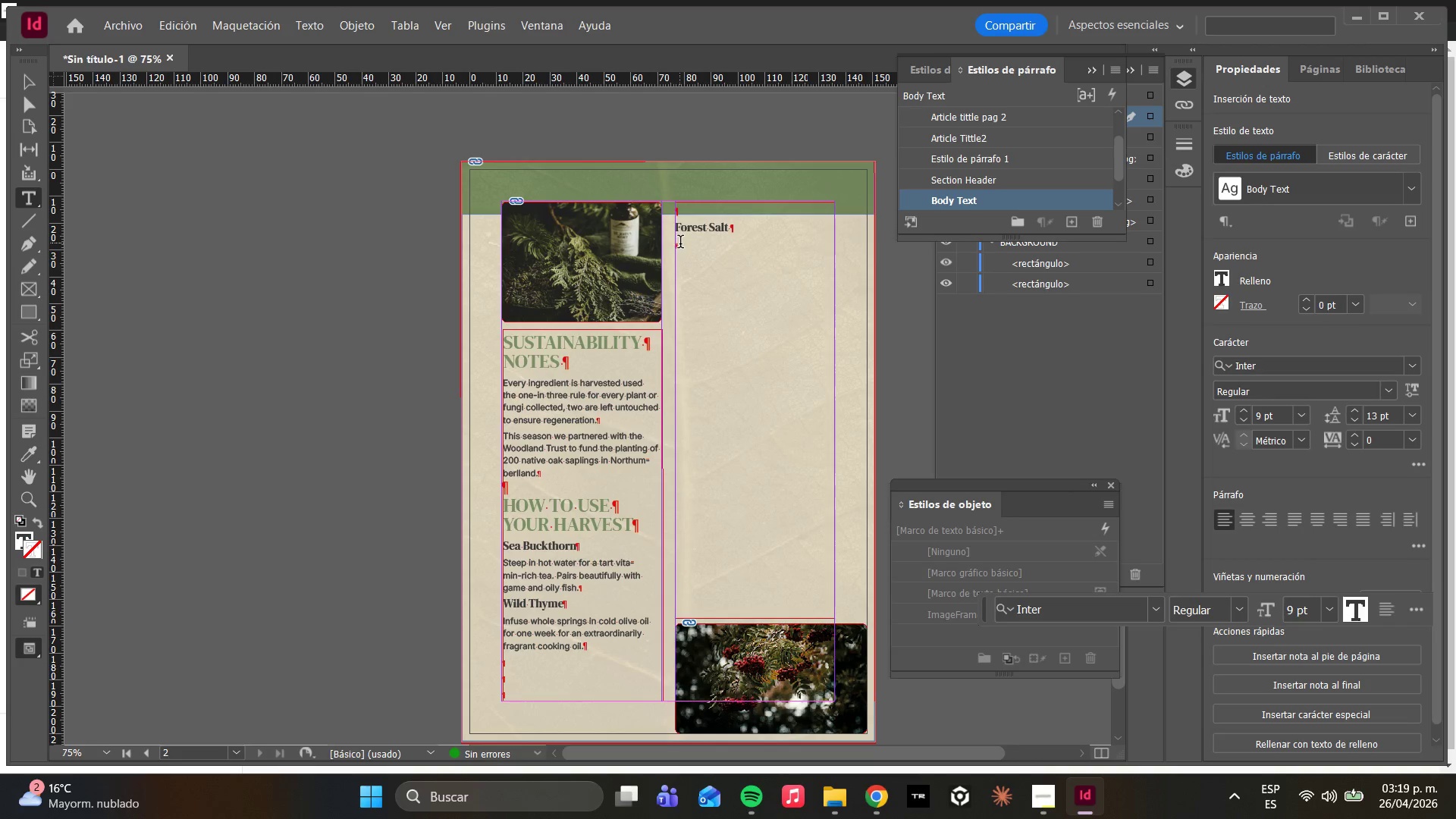 
wait(6.31)
 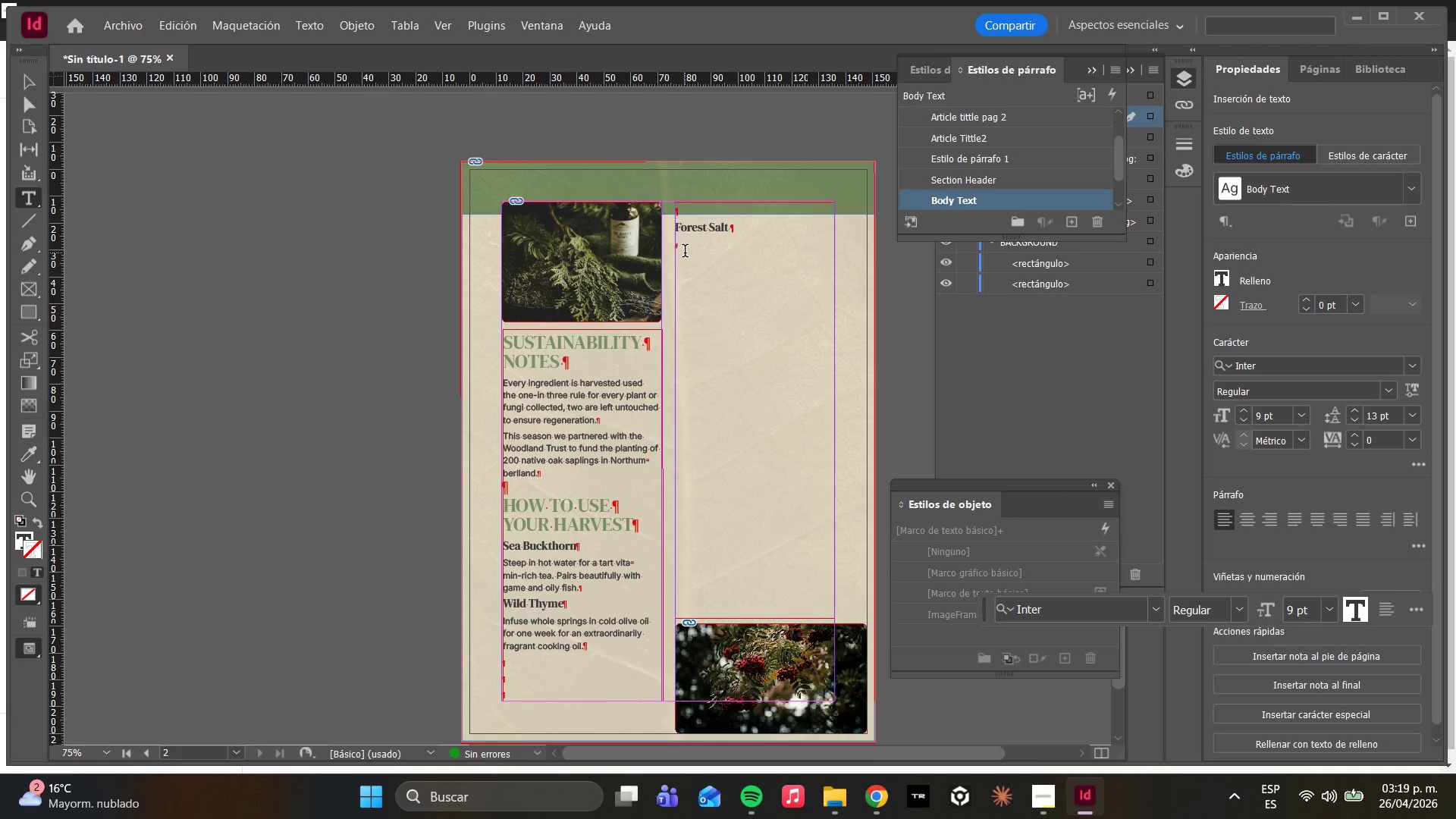 
left_click([680, 243])
 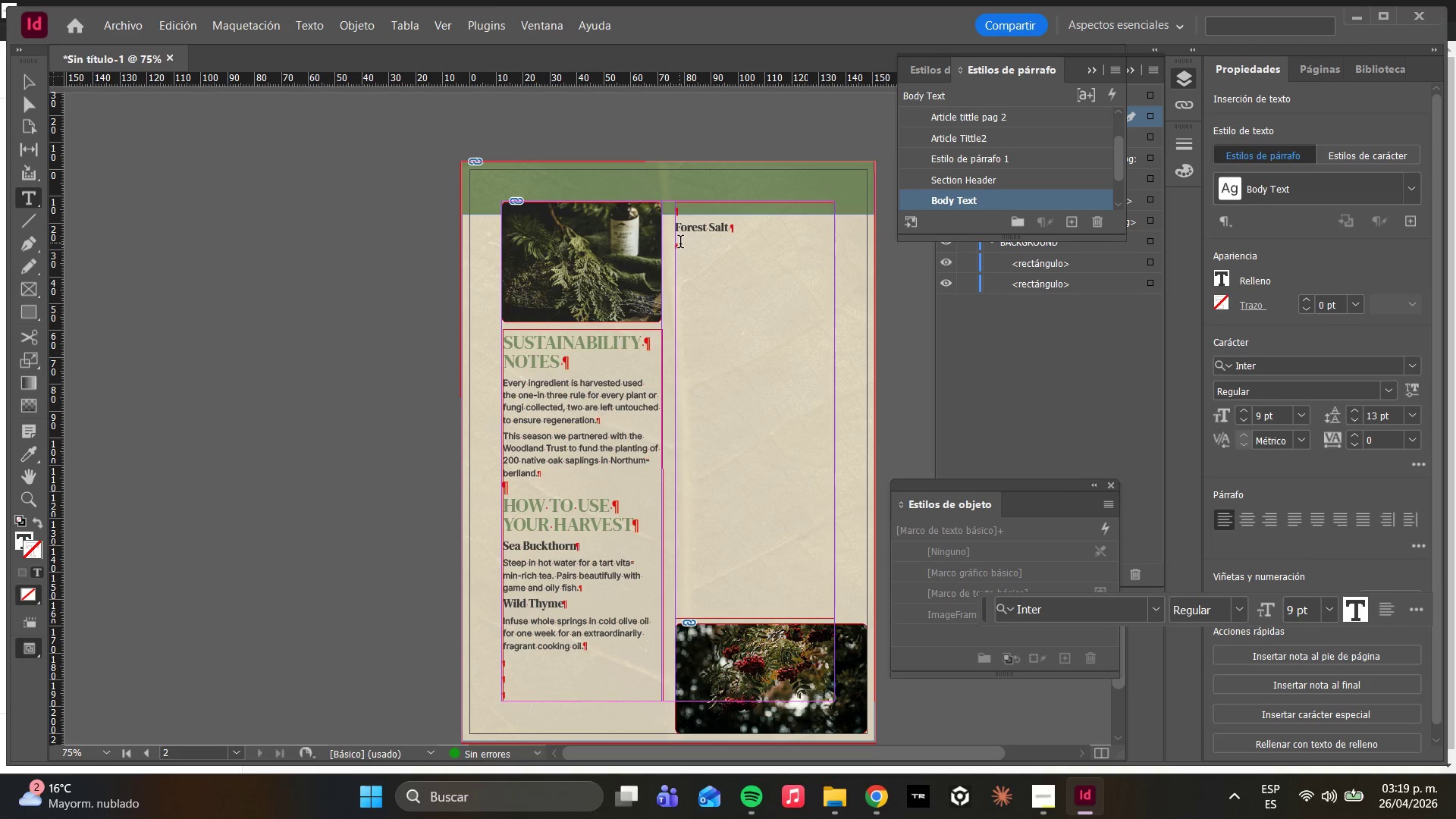 
type(Finish any dish where you would nor,)
key(Backspace)
type(mally rea)
 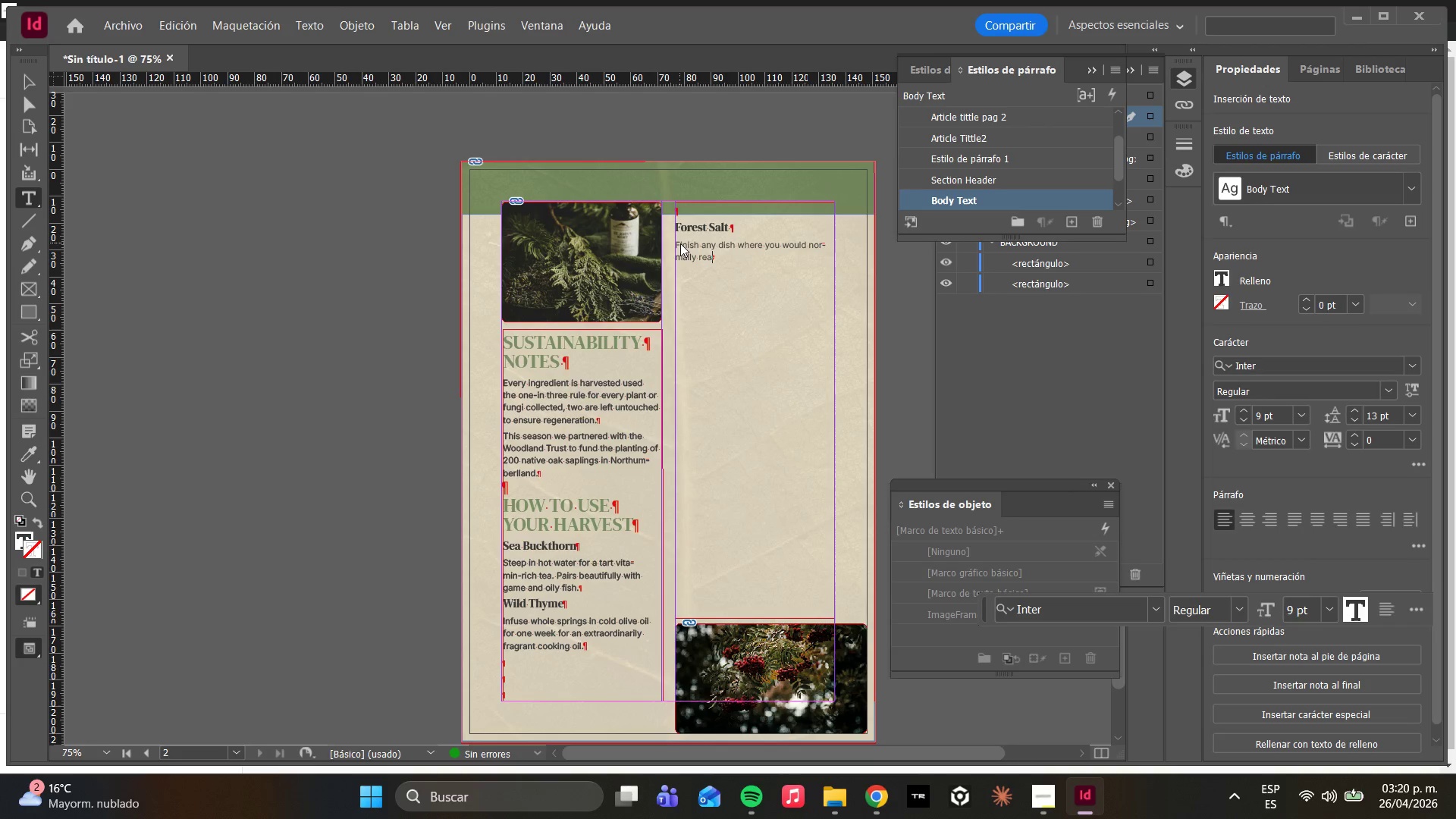 
type(ch for sea salt )
 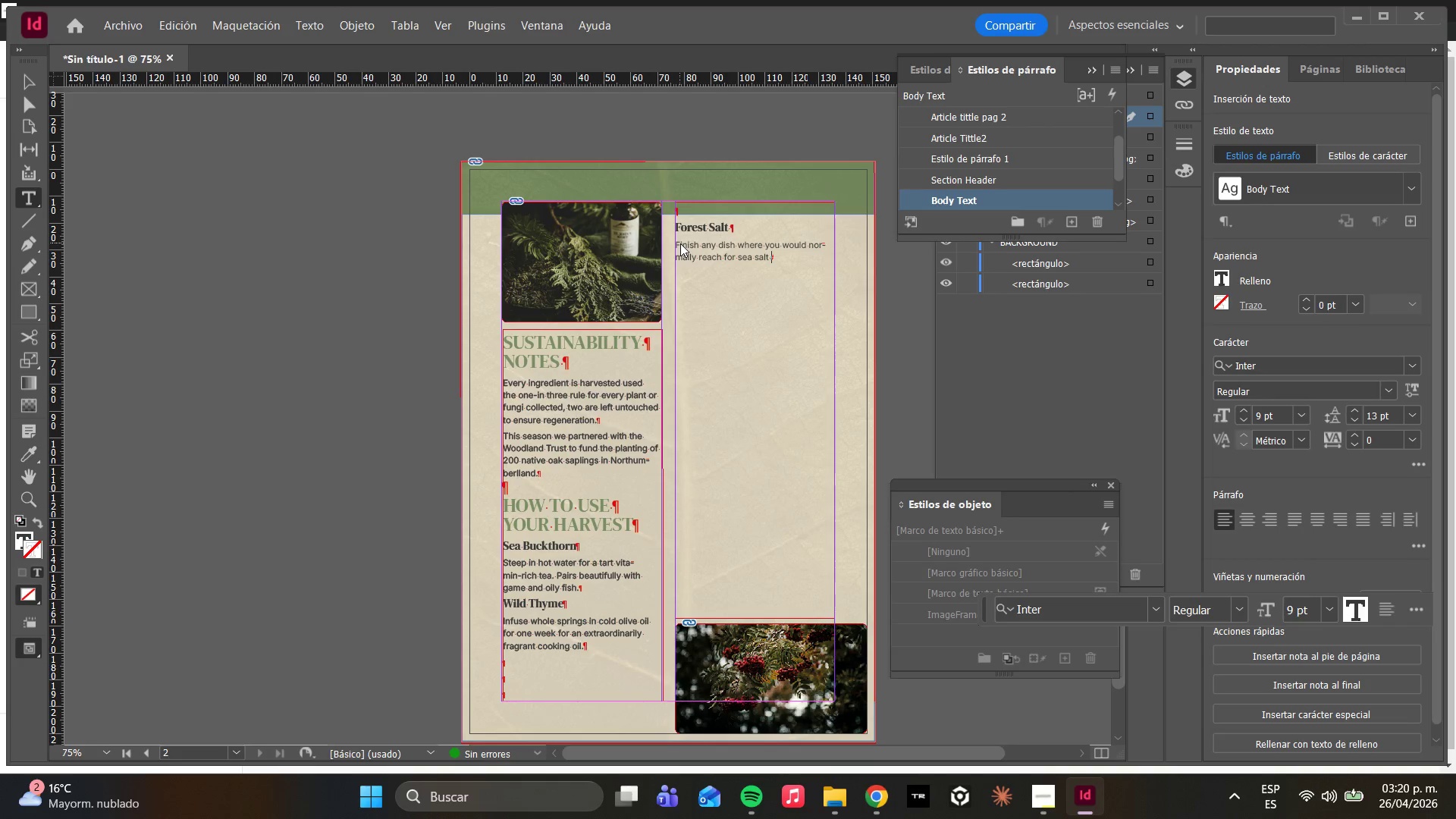 
wait(8.42)
 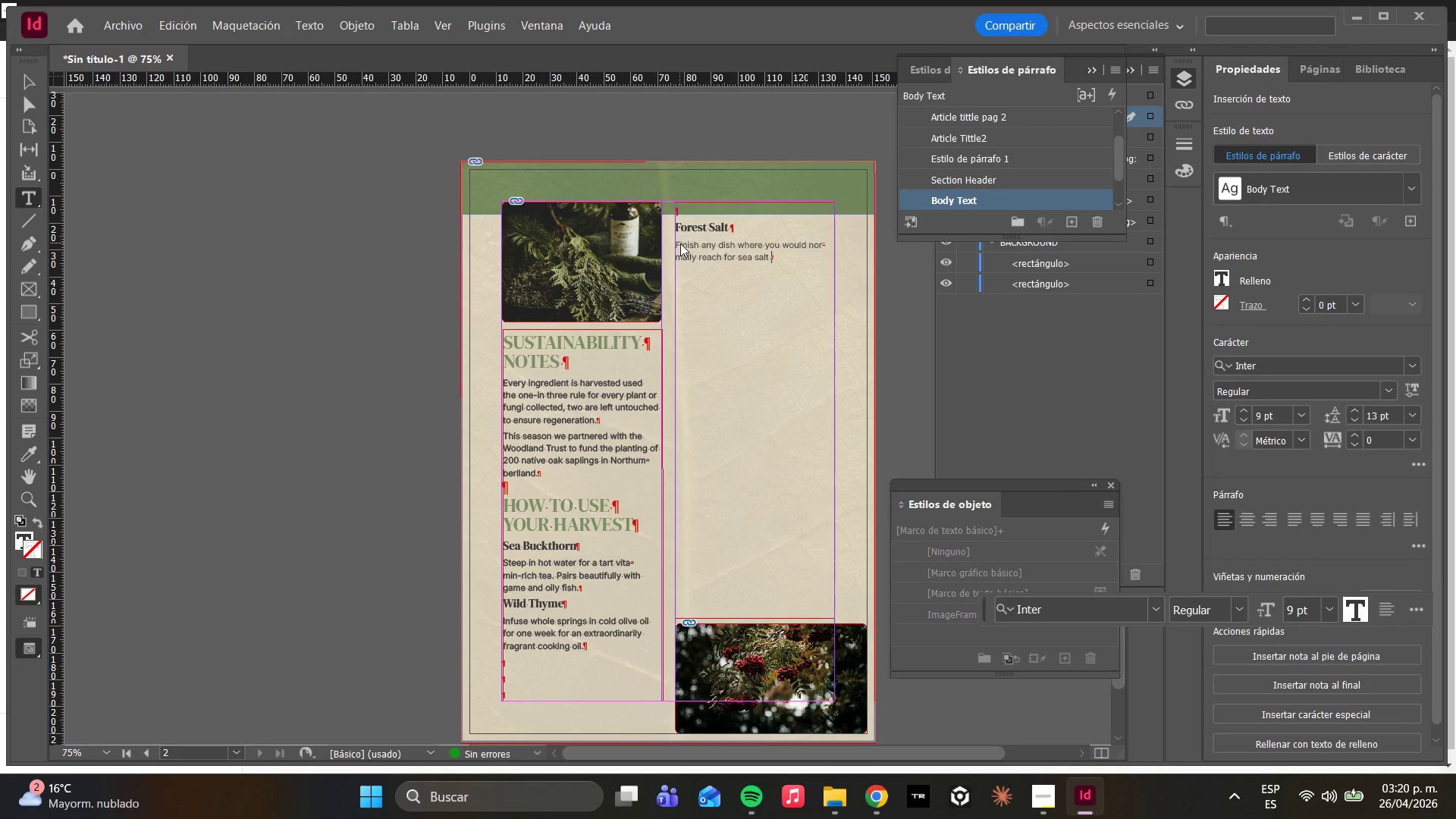 
key(Backspace)
type(. Remar)
 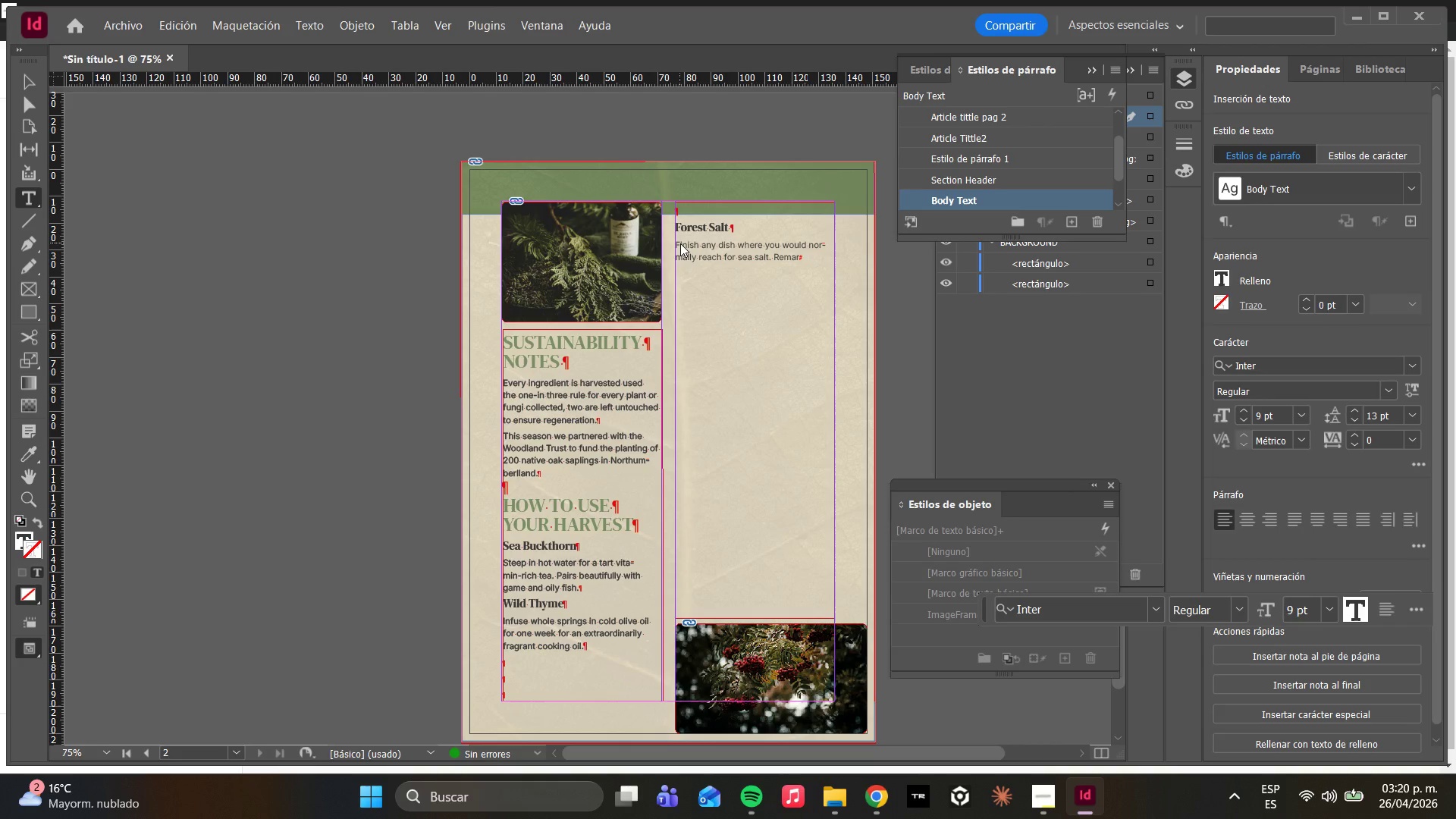 
type(kable on eggs and f)
key(Backspace)
type(dark chocolate.)
 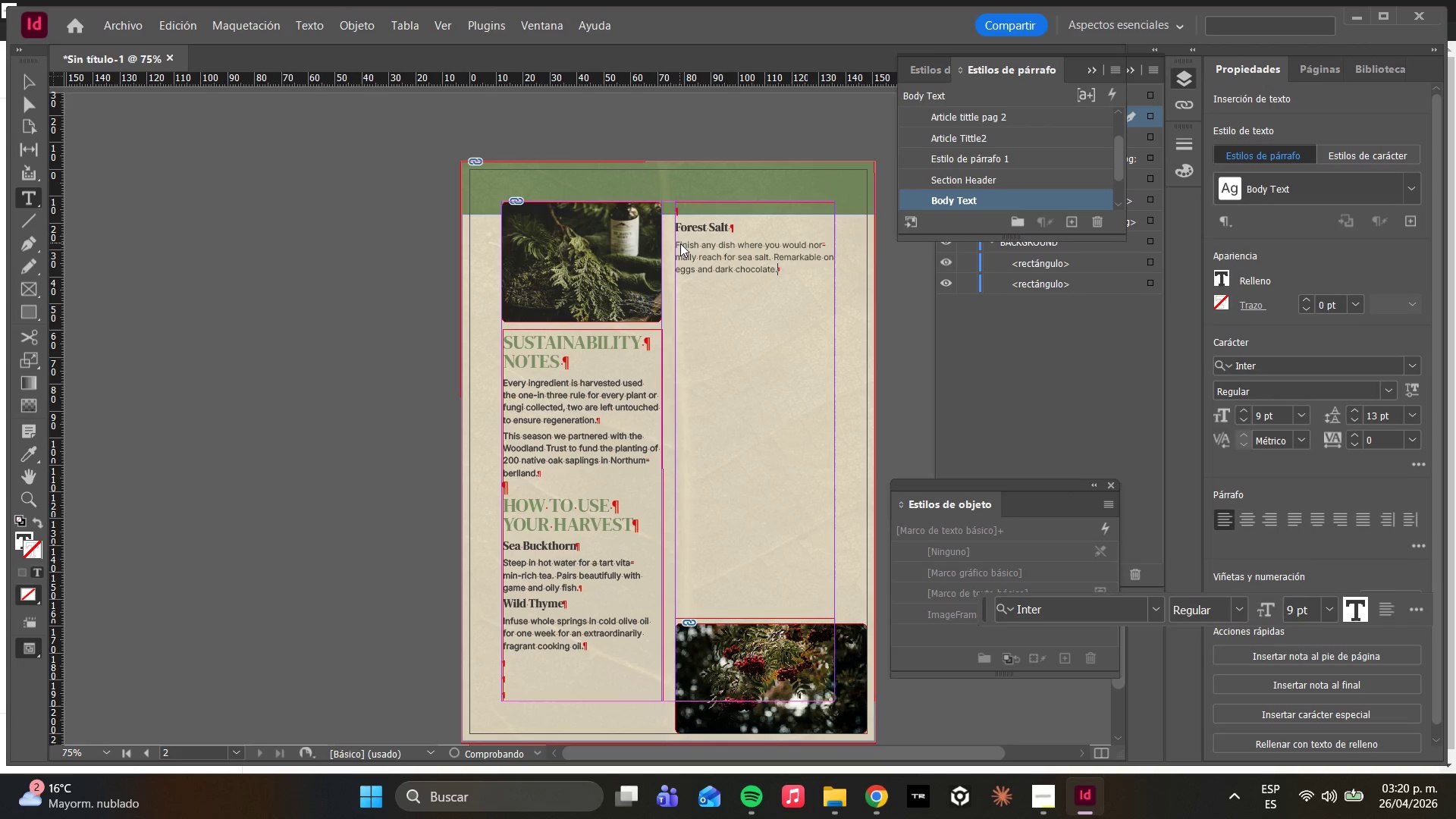 
key(Enter)
 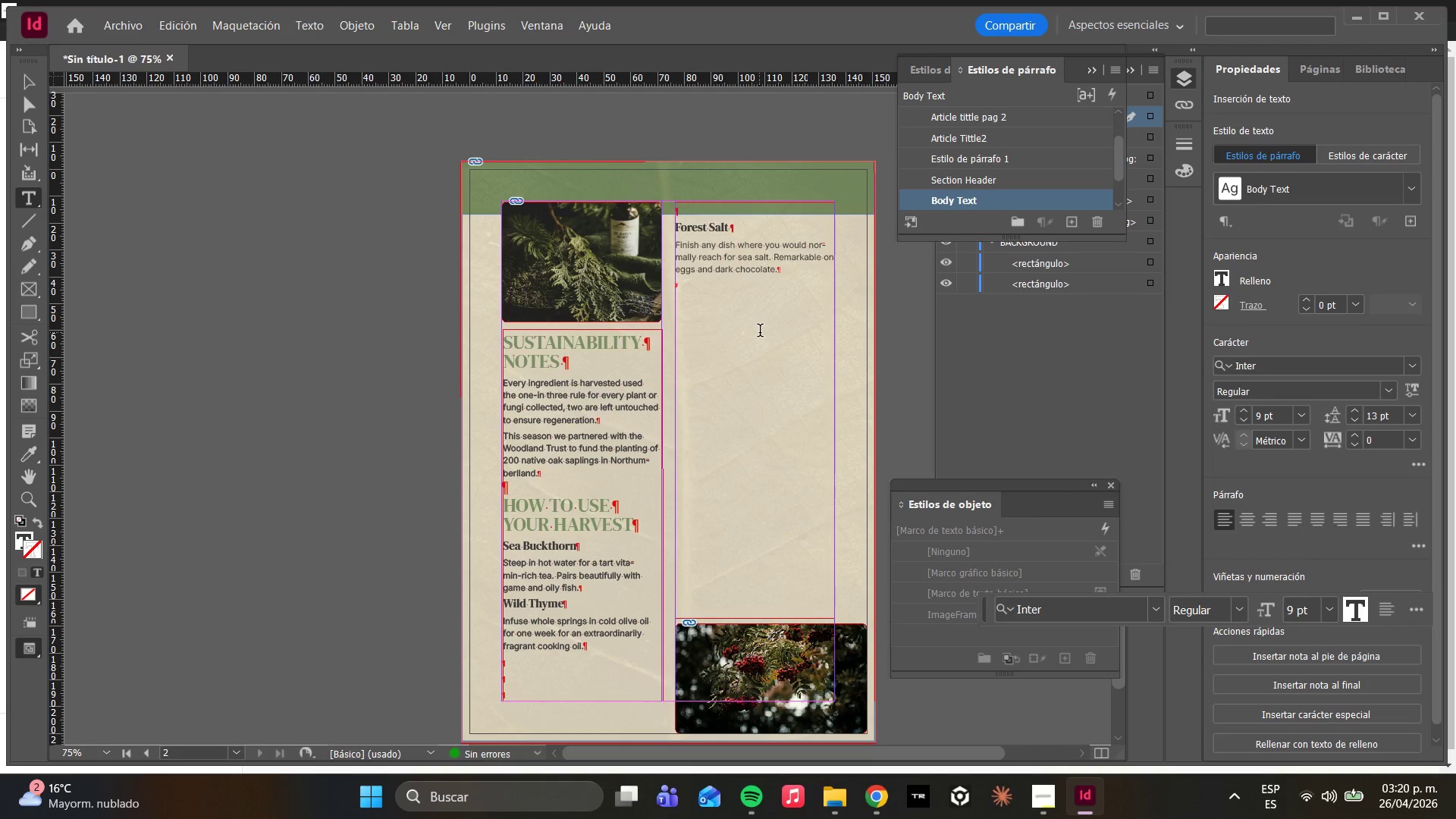 
wait(5.62)
 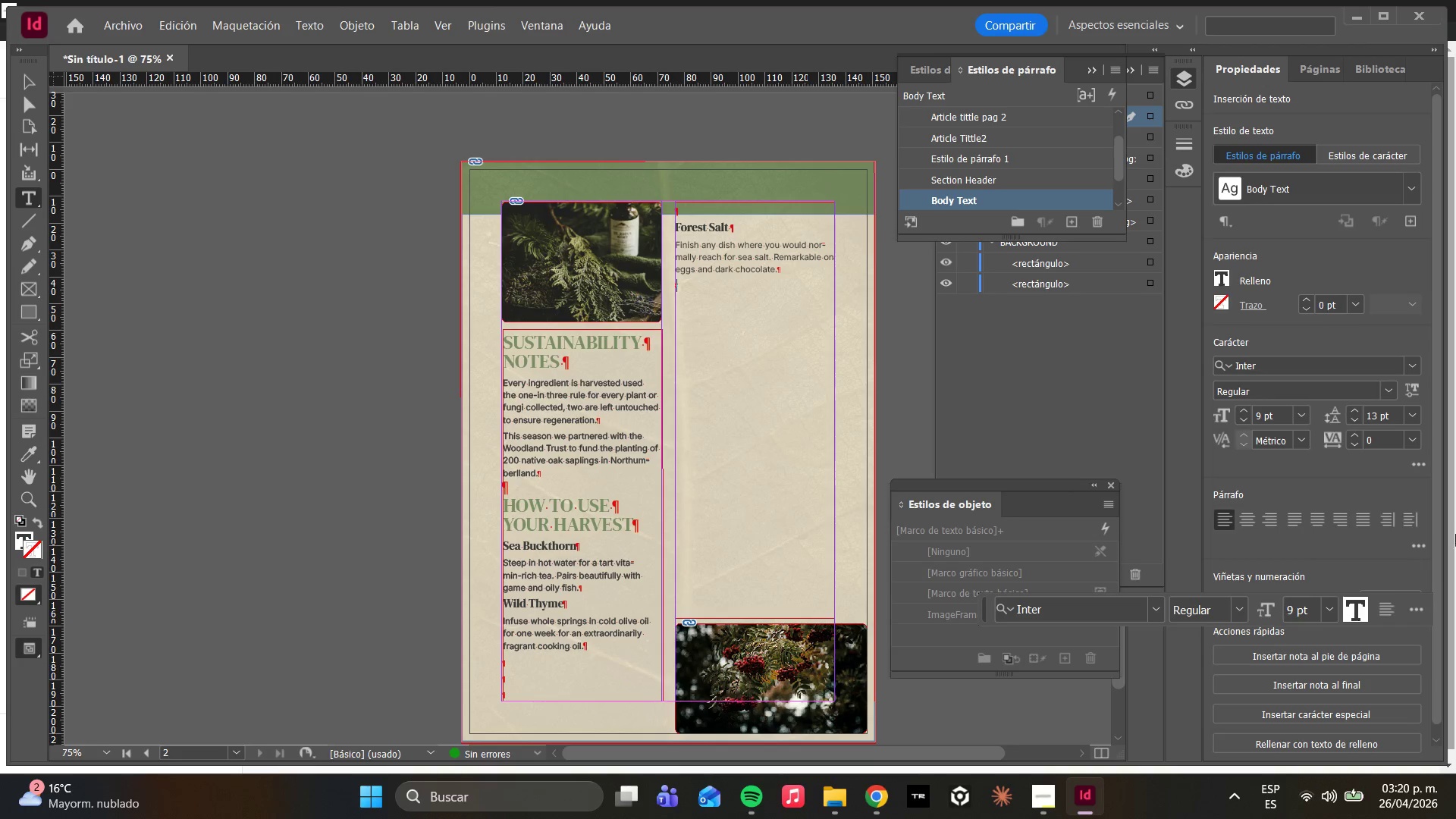 
key(Enter)
 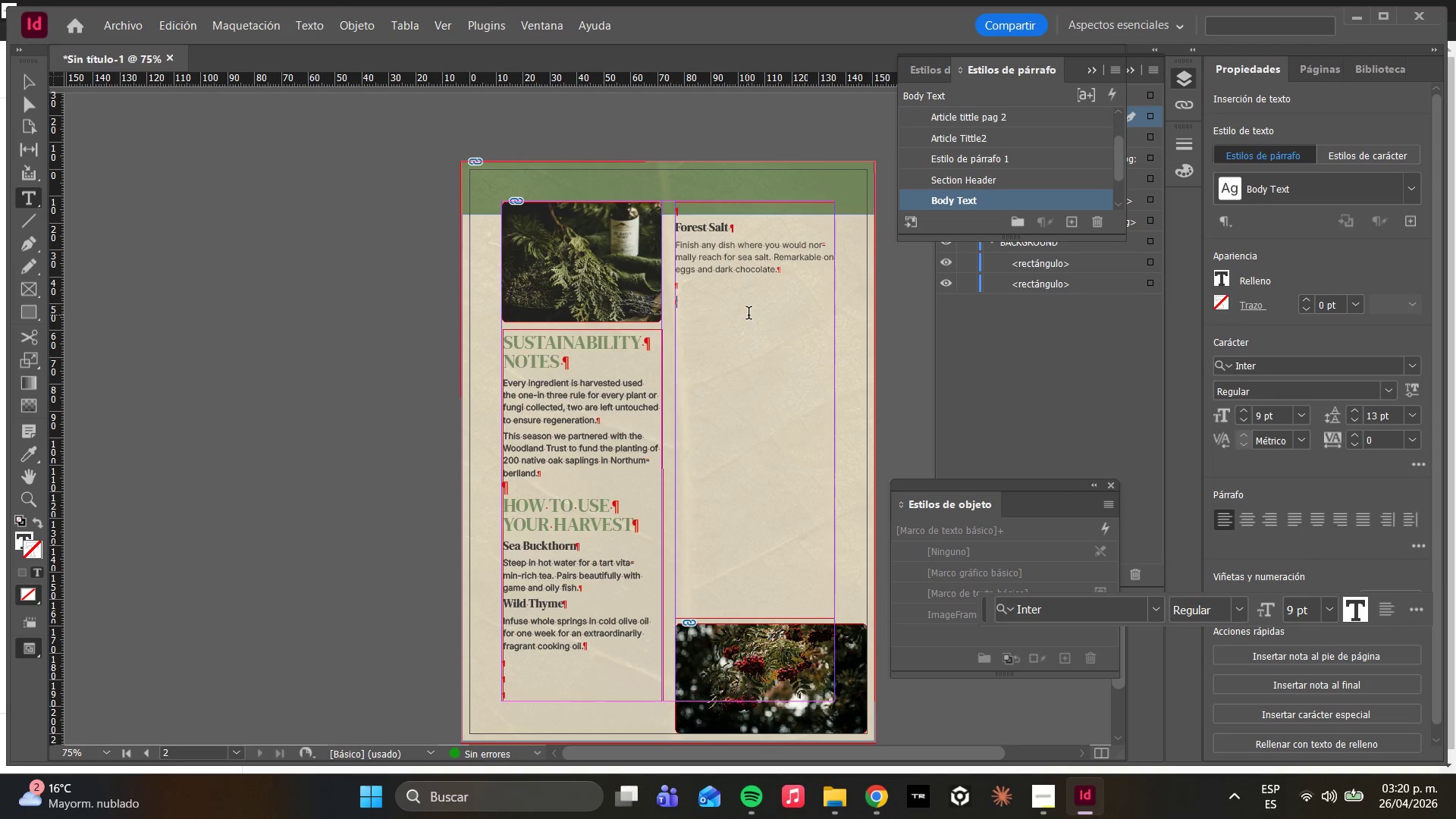 
key(Backspace)
 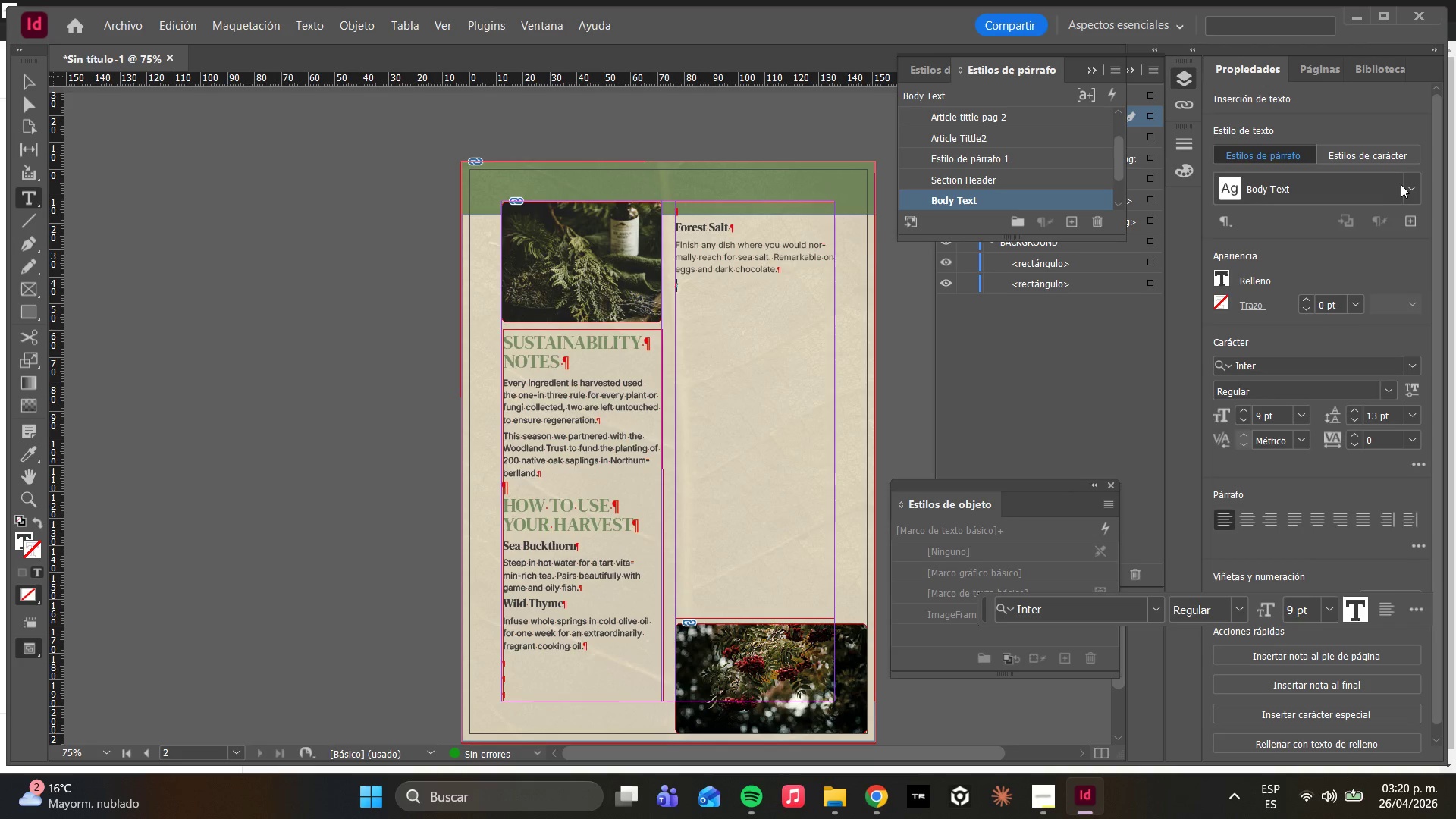 
left_click_drag(start_coordinate=[1411, 190], to_coordinate=[1252, 381])
 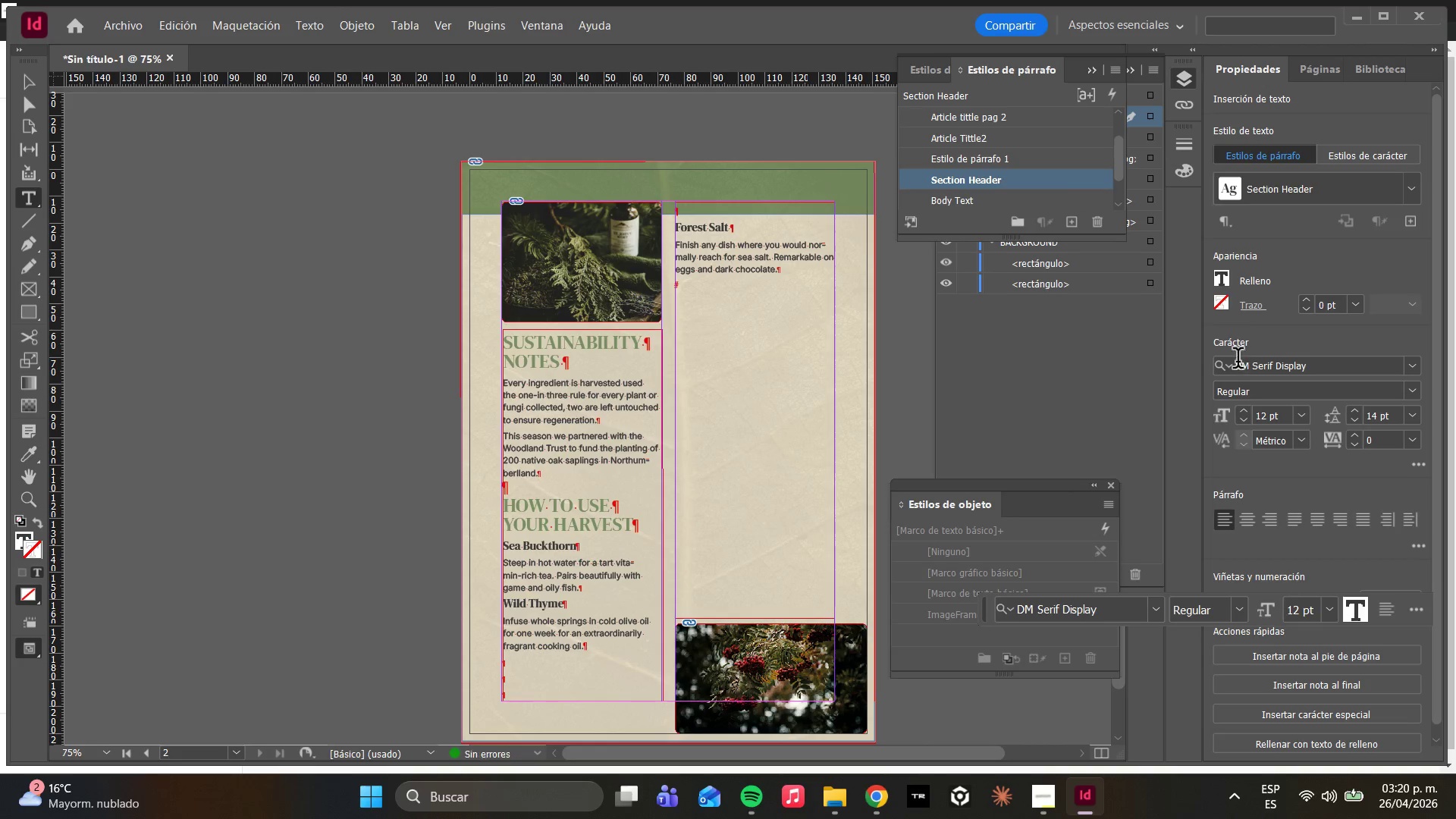 
left_click([1252, 381])
 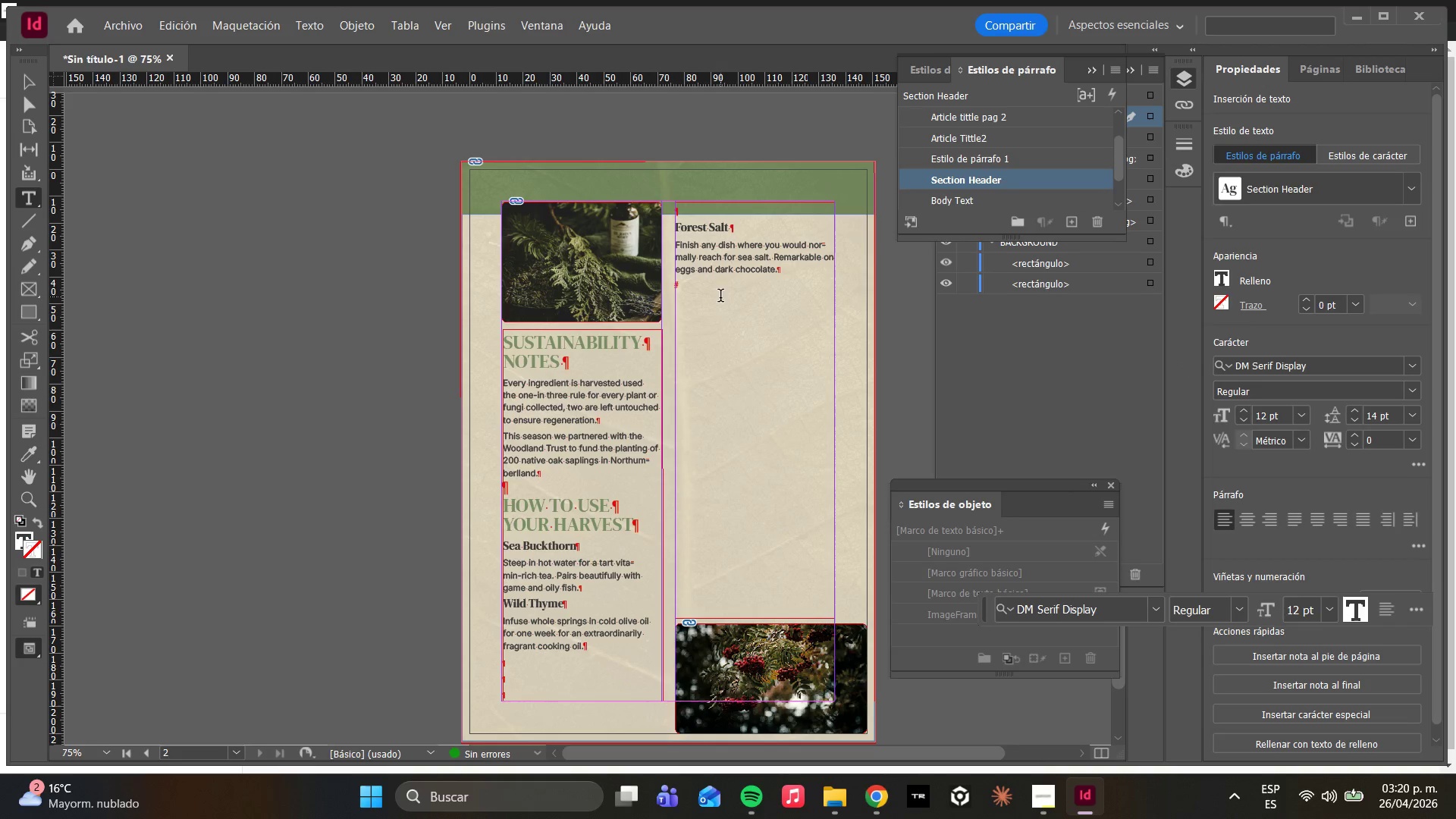 
left_click([696, 289])
 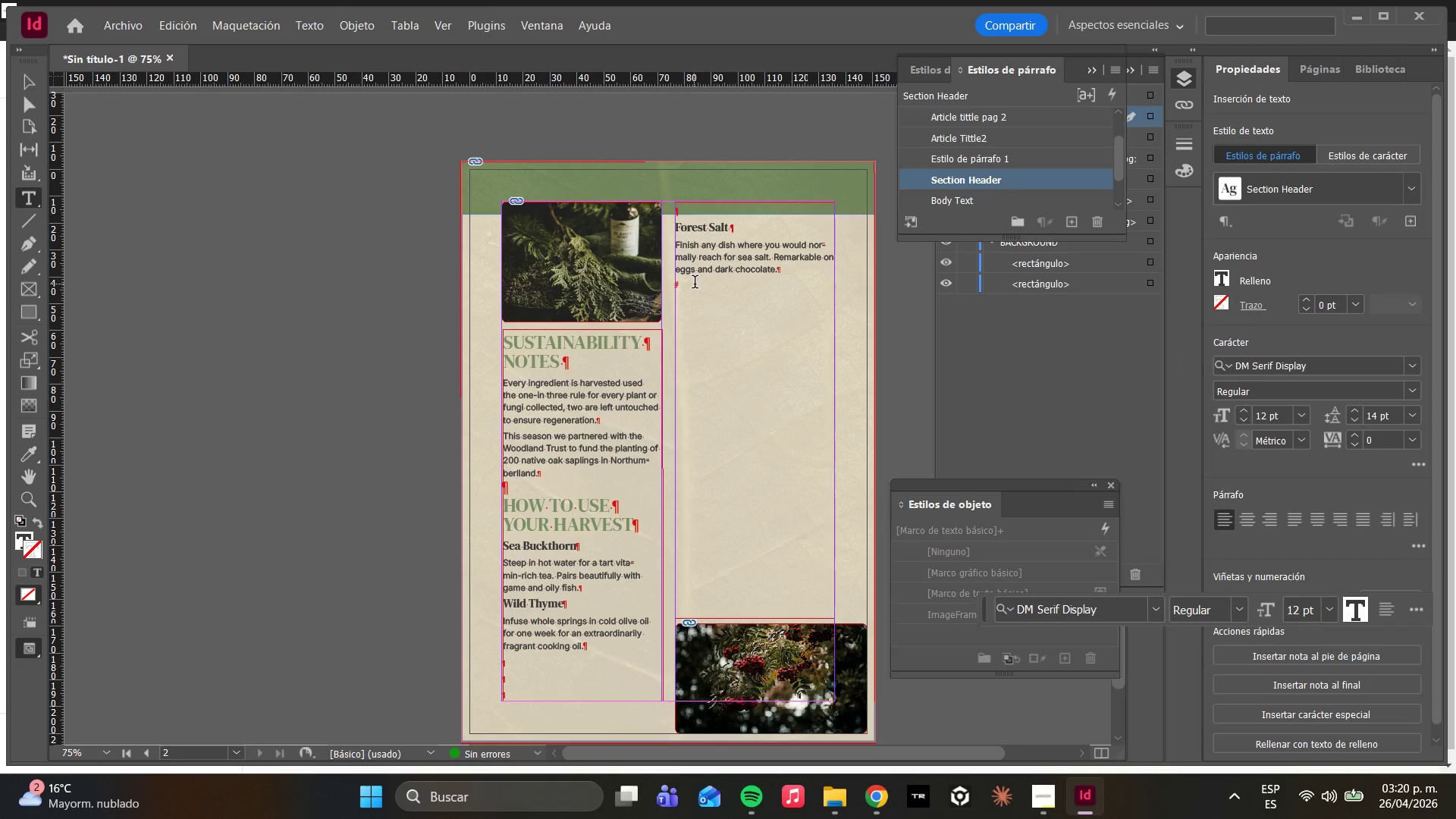 
type(Porcini)
 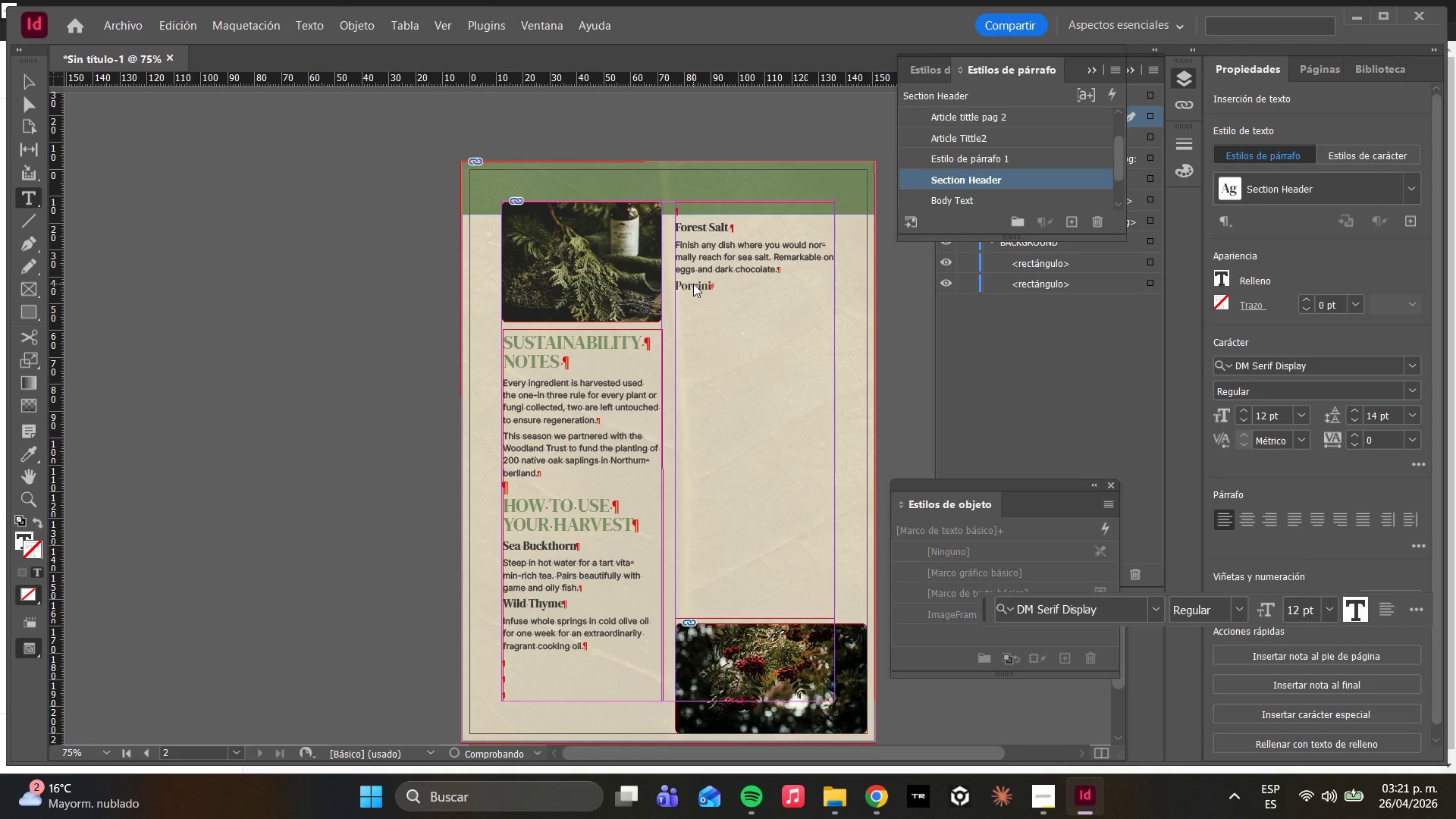 
key(Enter)
 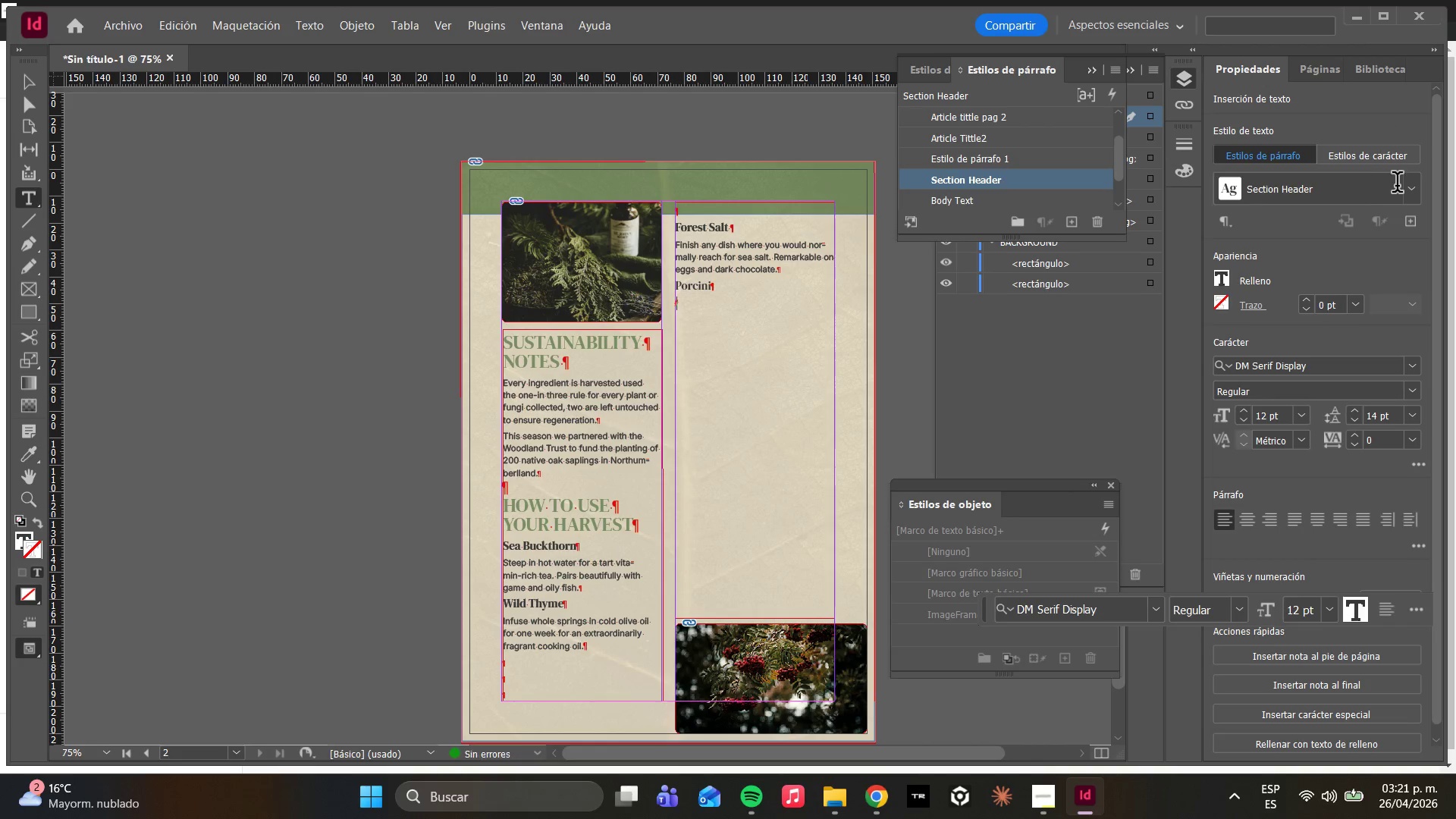 
left_click([1410, 193])
 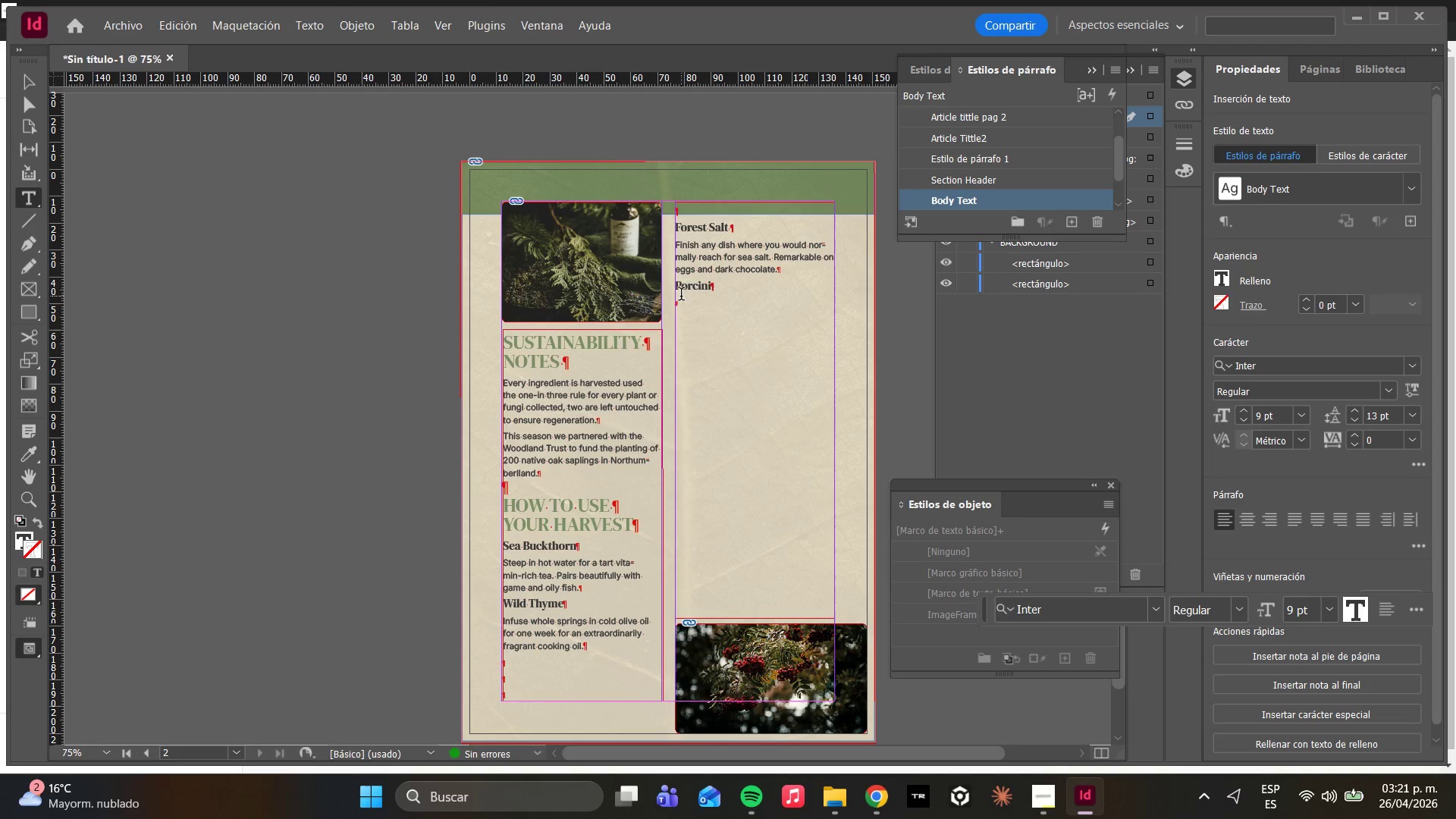 
left_click([690, 303])
 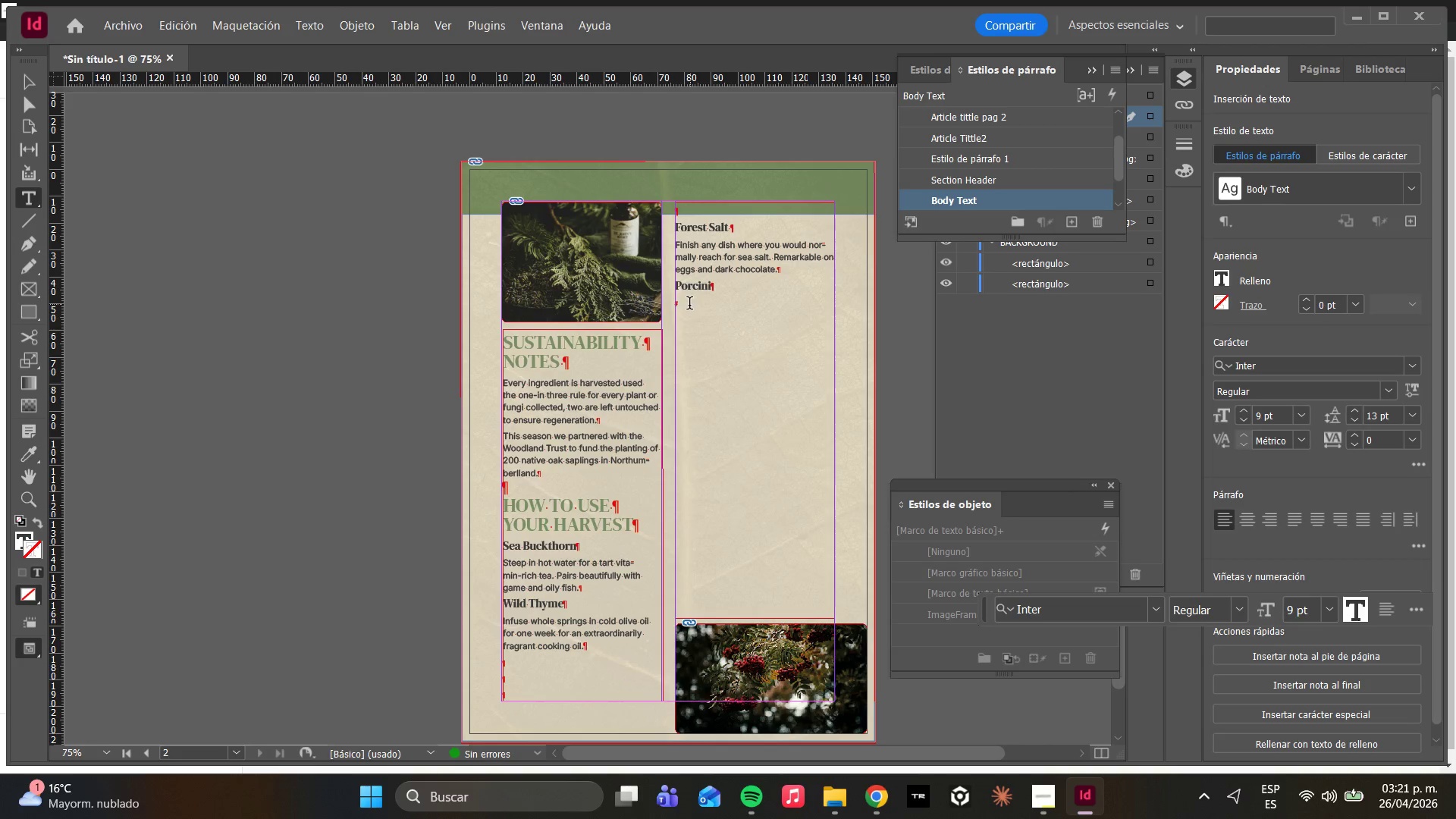 
left_click([689, 305])
 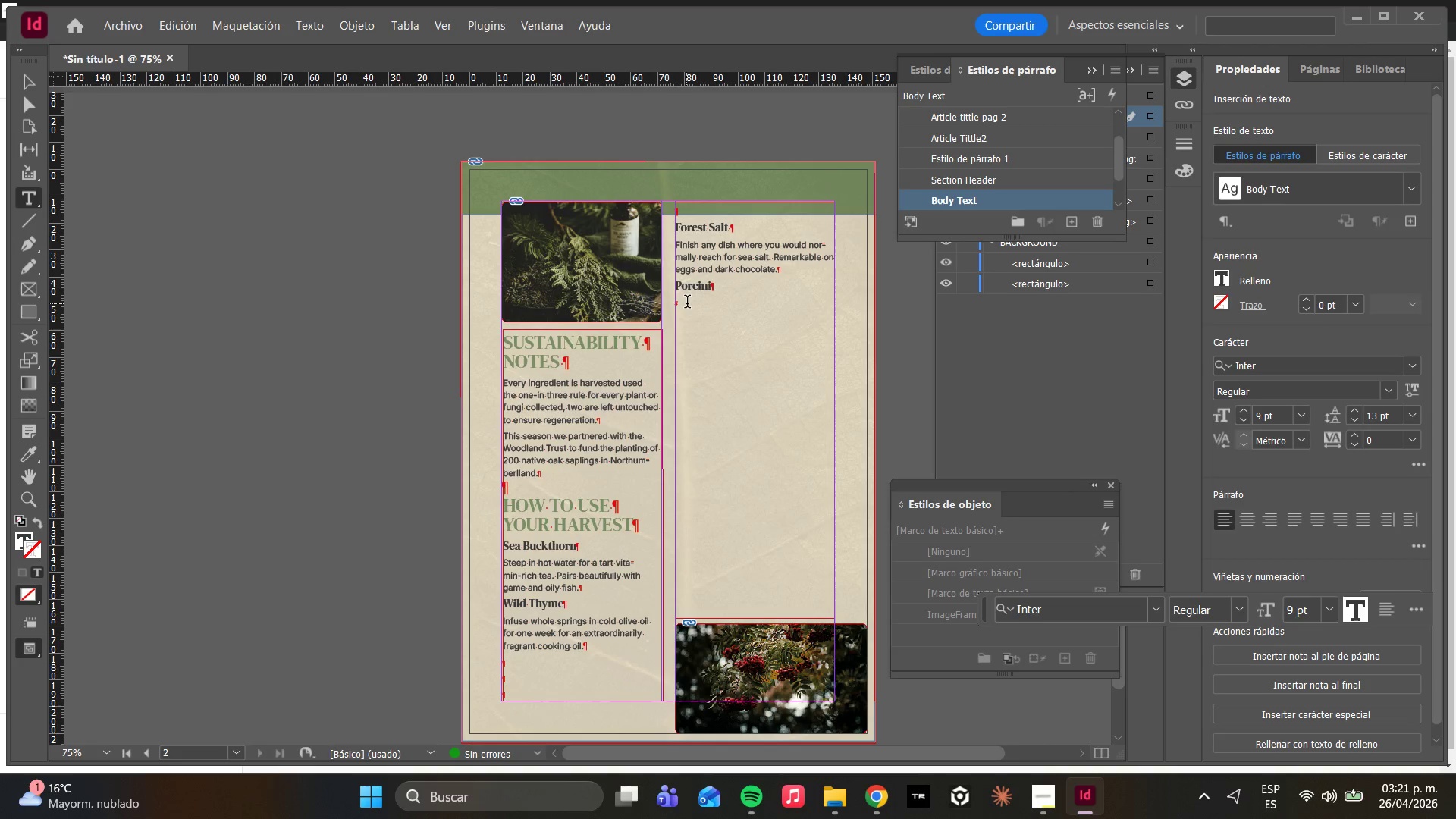 
key(Backspace)
 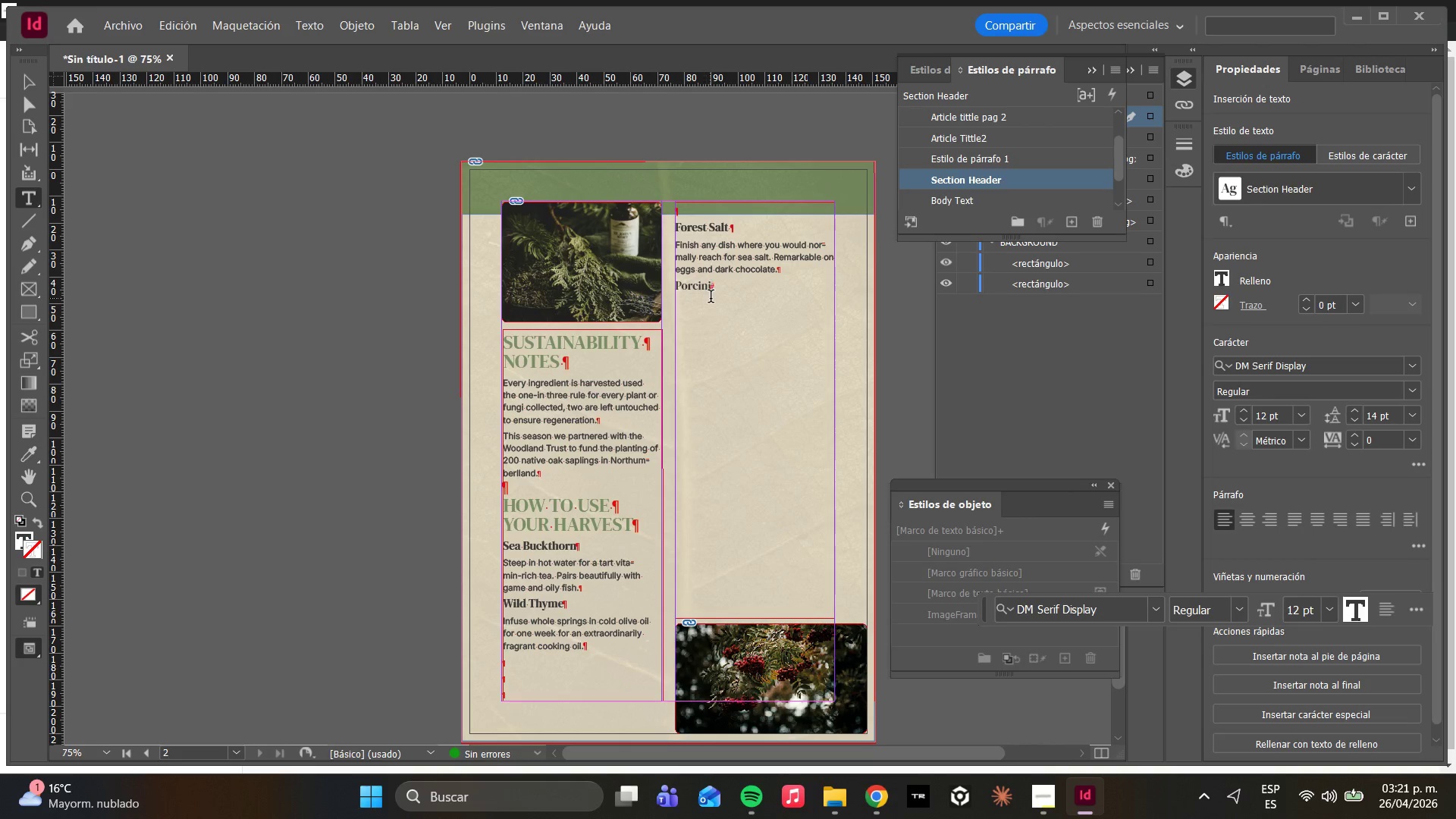 
key(Enter)
 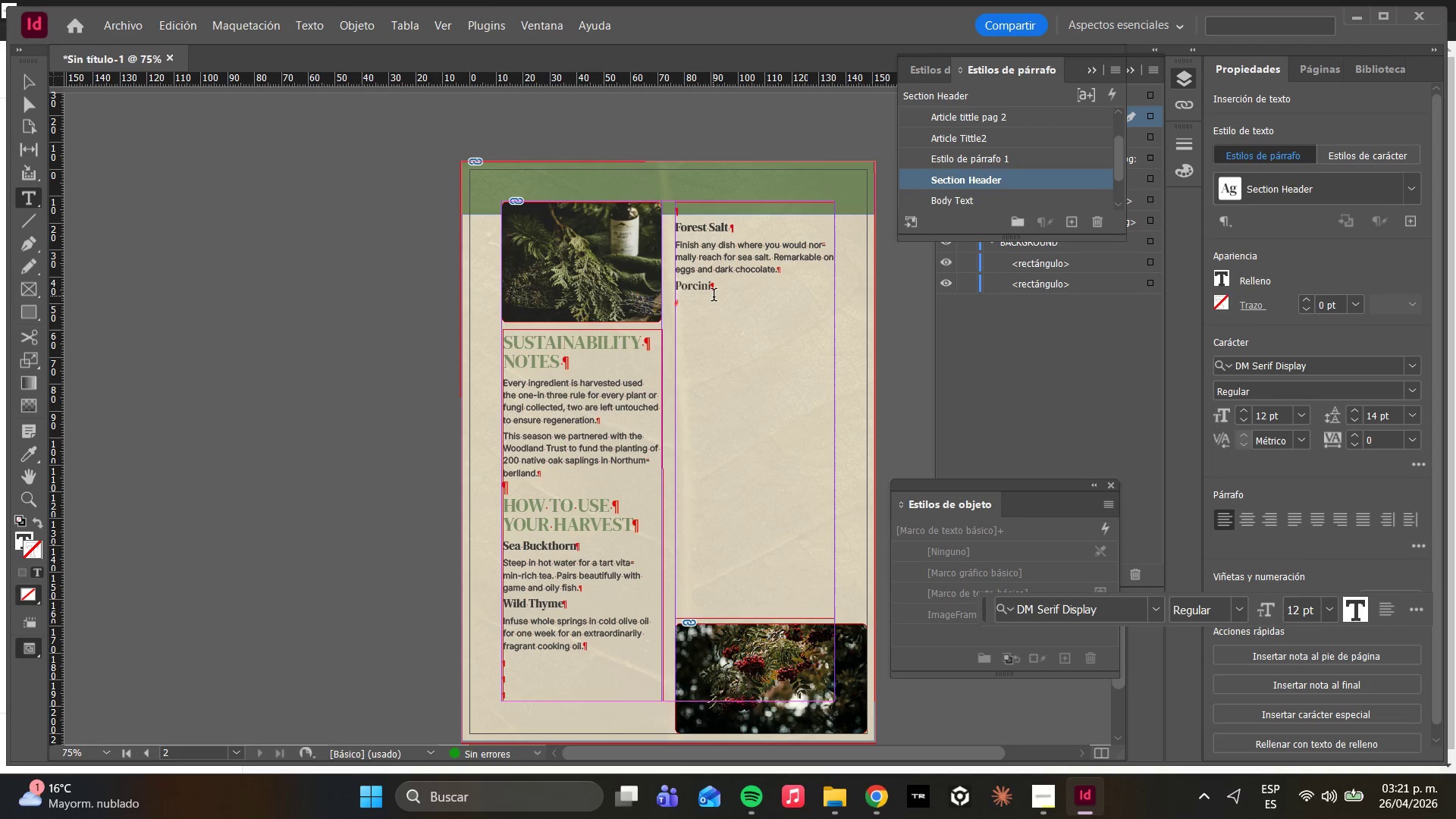 
type(Store)
key(Backspace)
key(Backspace)
key(Backspace)
key(Backspace)
key(Backspace)
 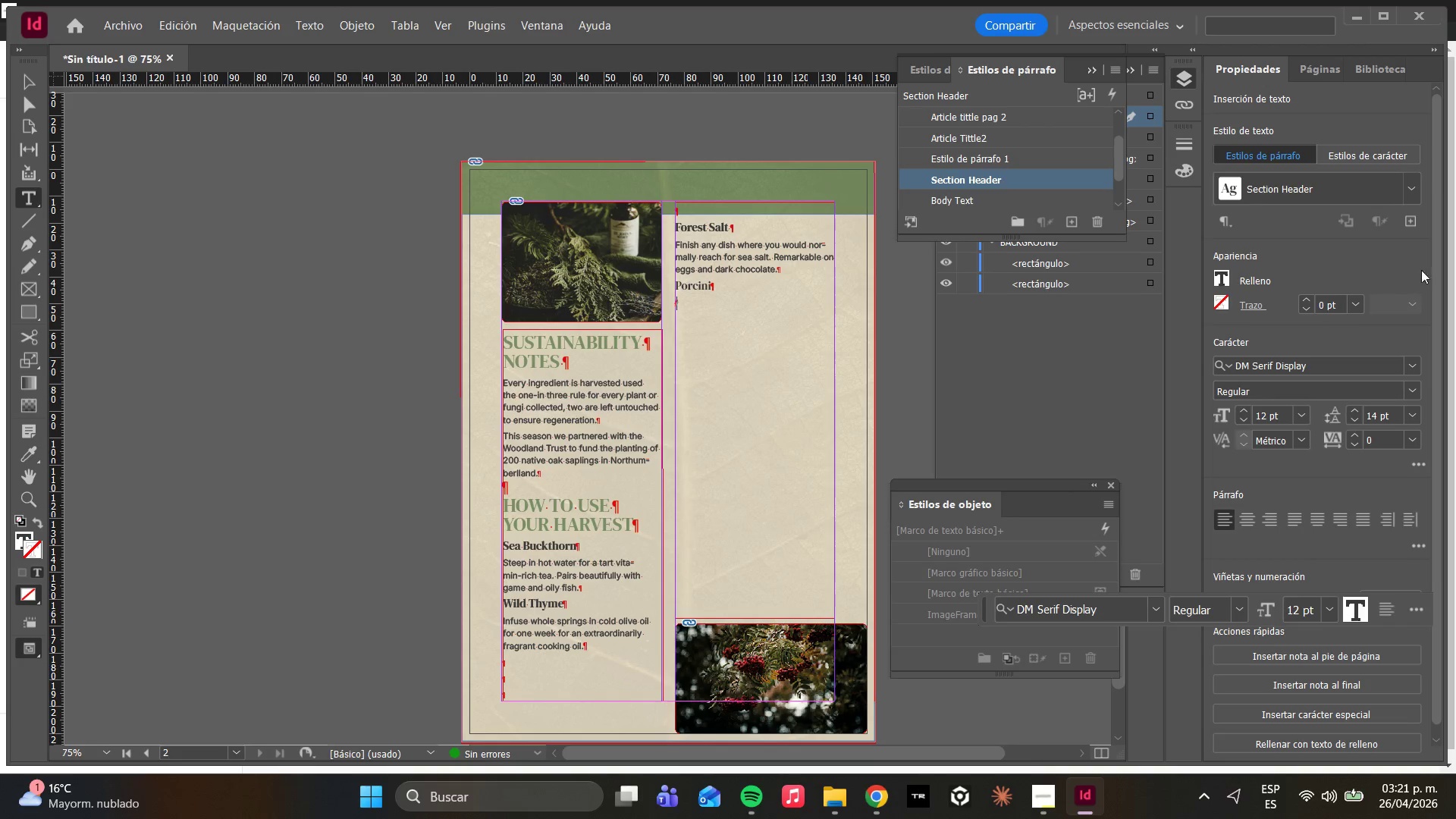 
left_click([1415, 186])
 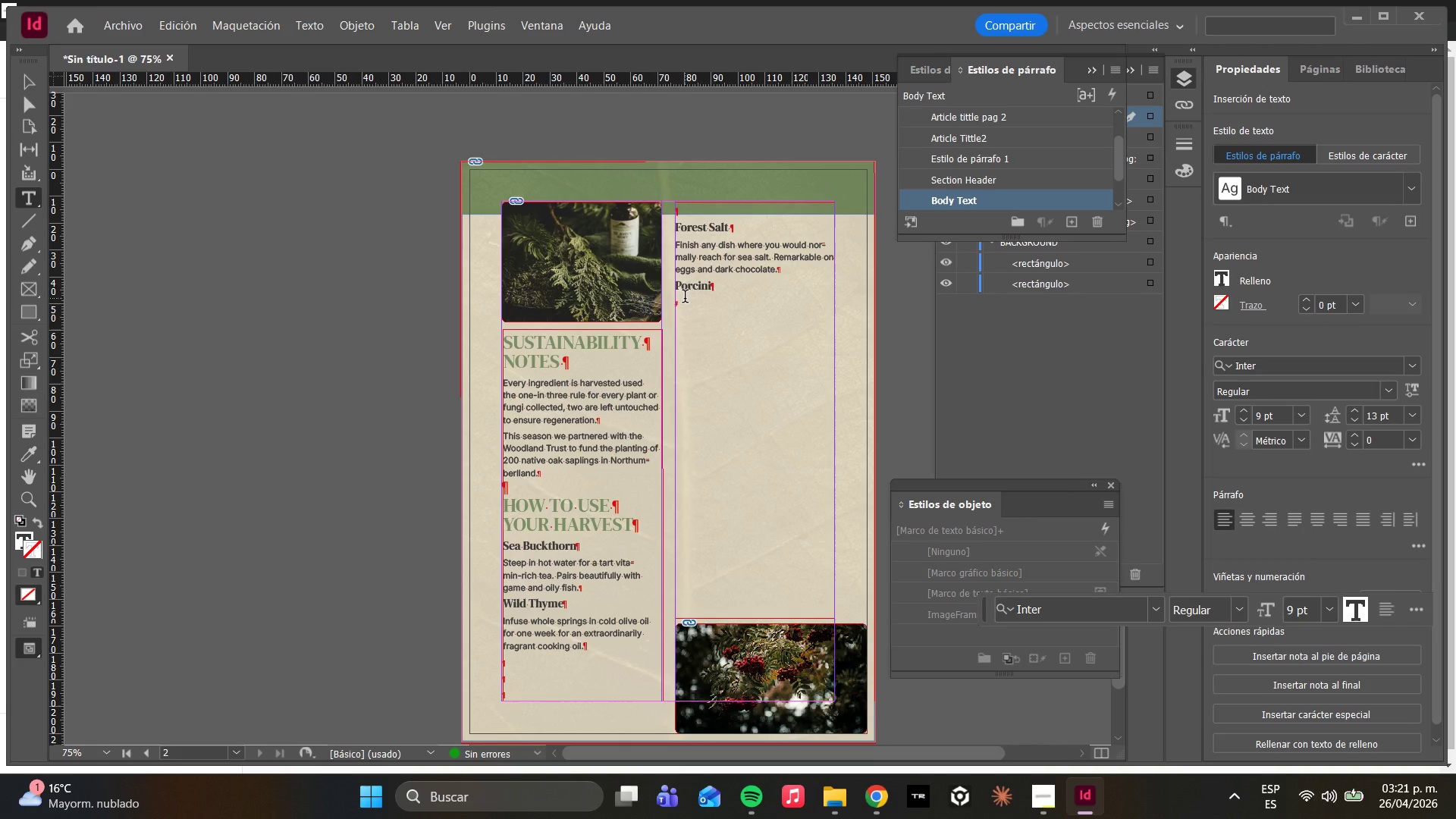 
left_click([683, 309])
 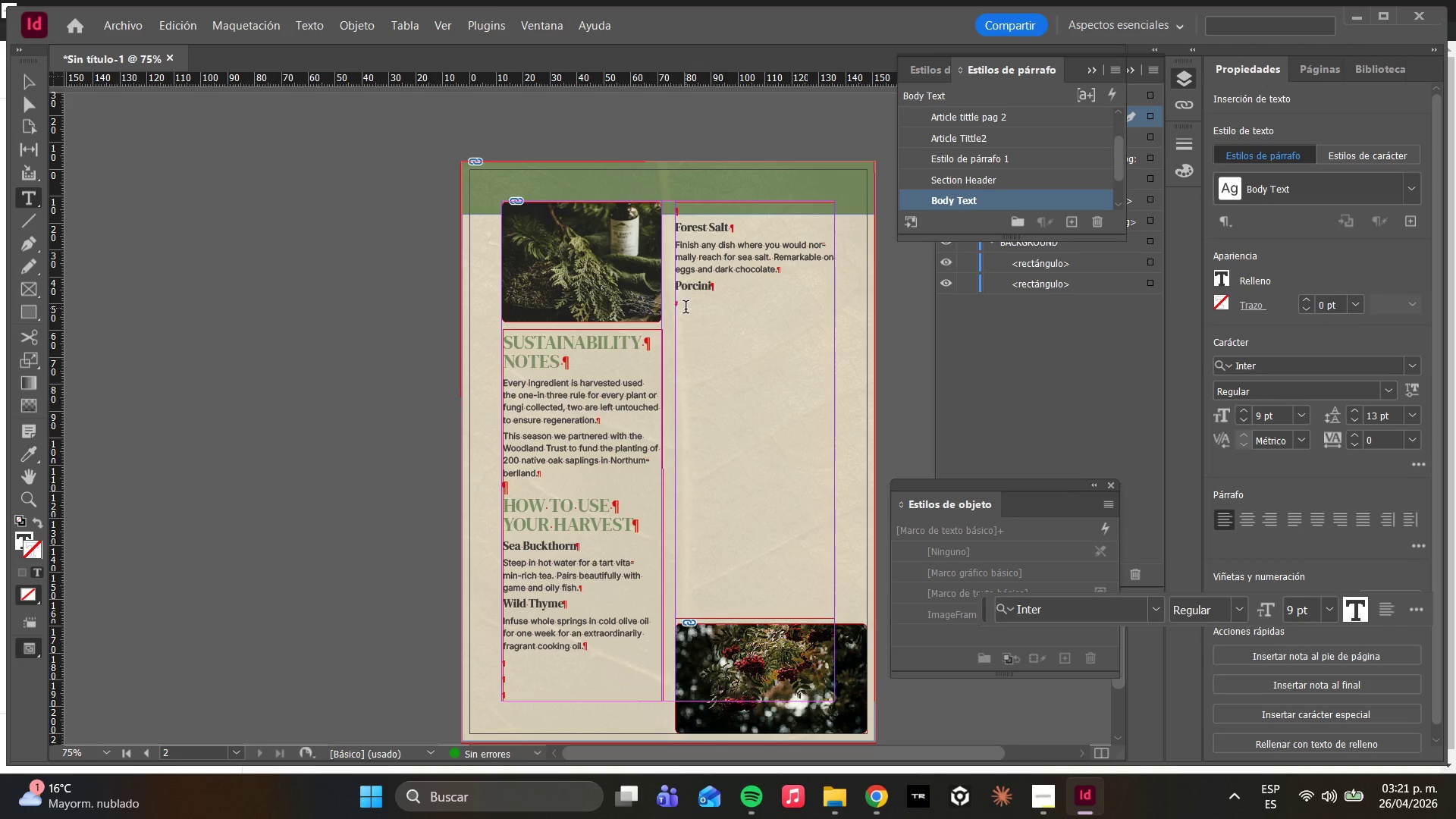 
type(Store in a paper )
 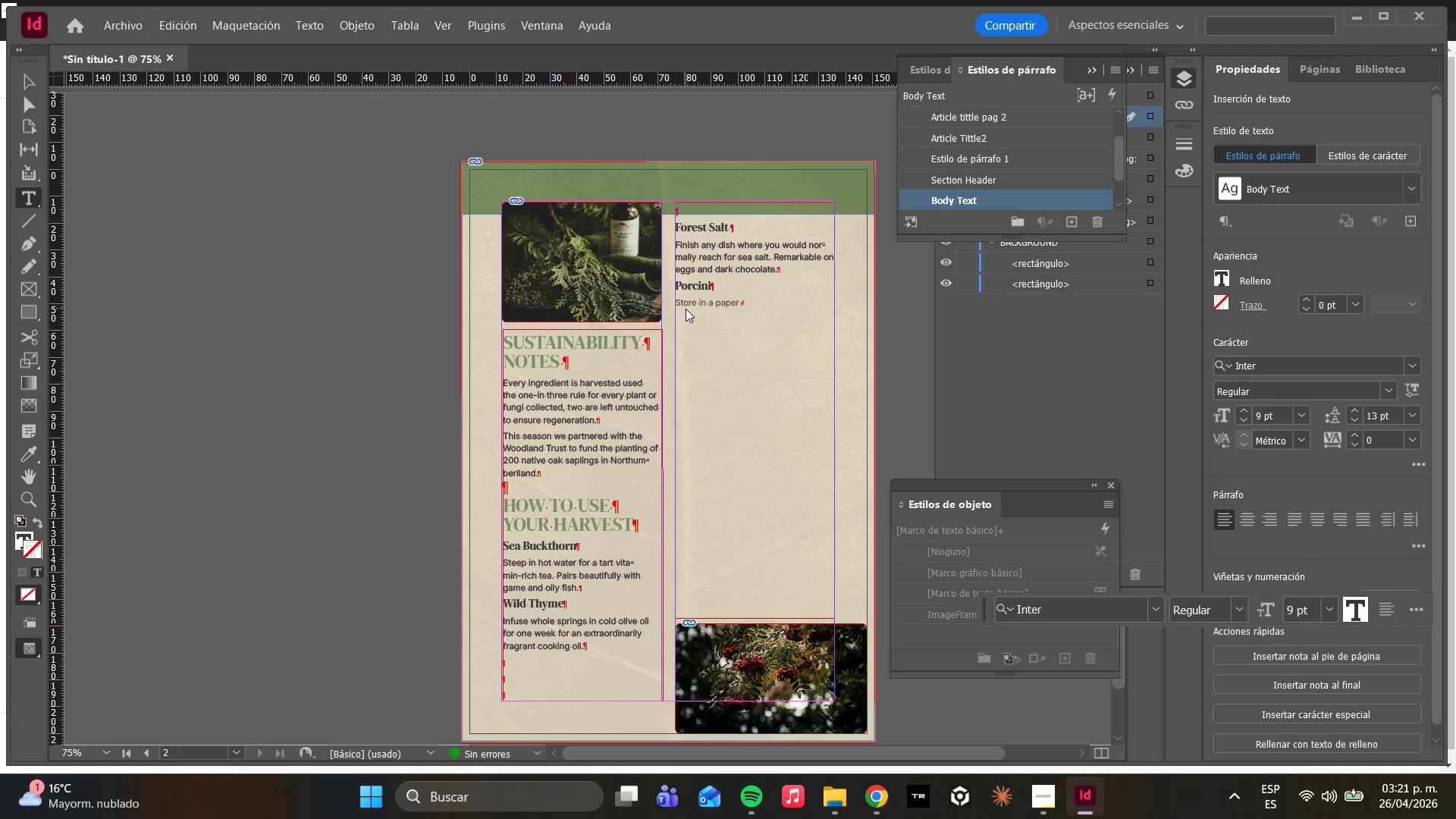 
type(bag in a)
 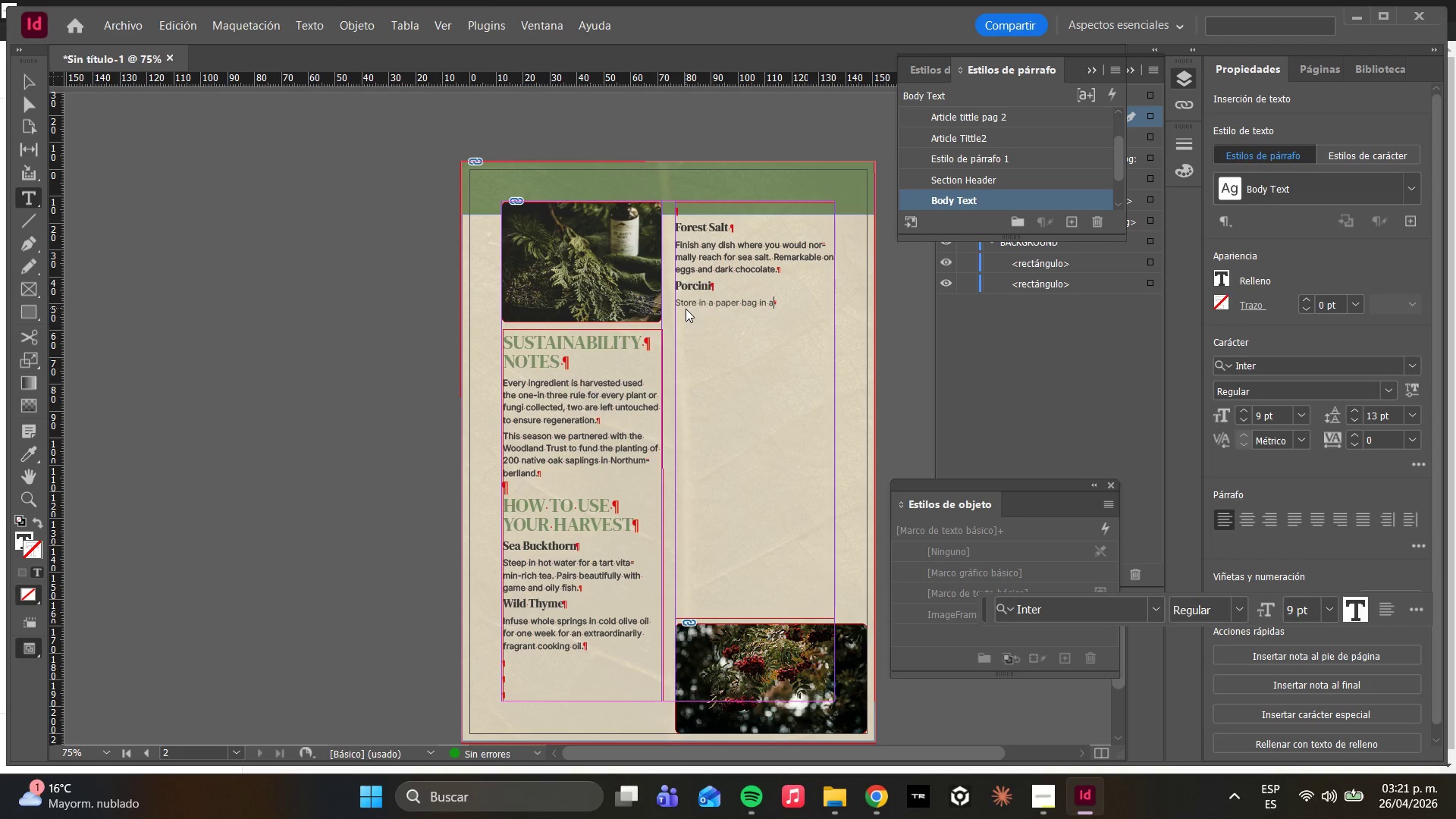 
type( cool dry place. Use within five days or dry in a low oven at )
 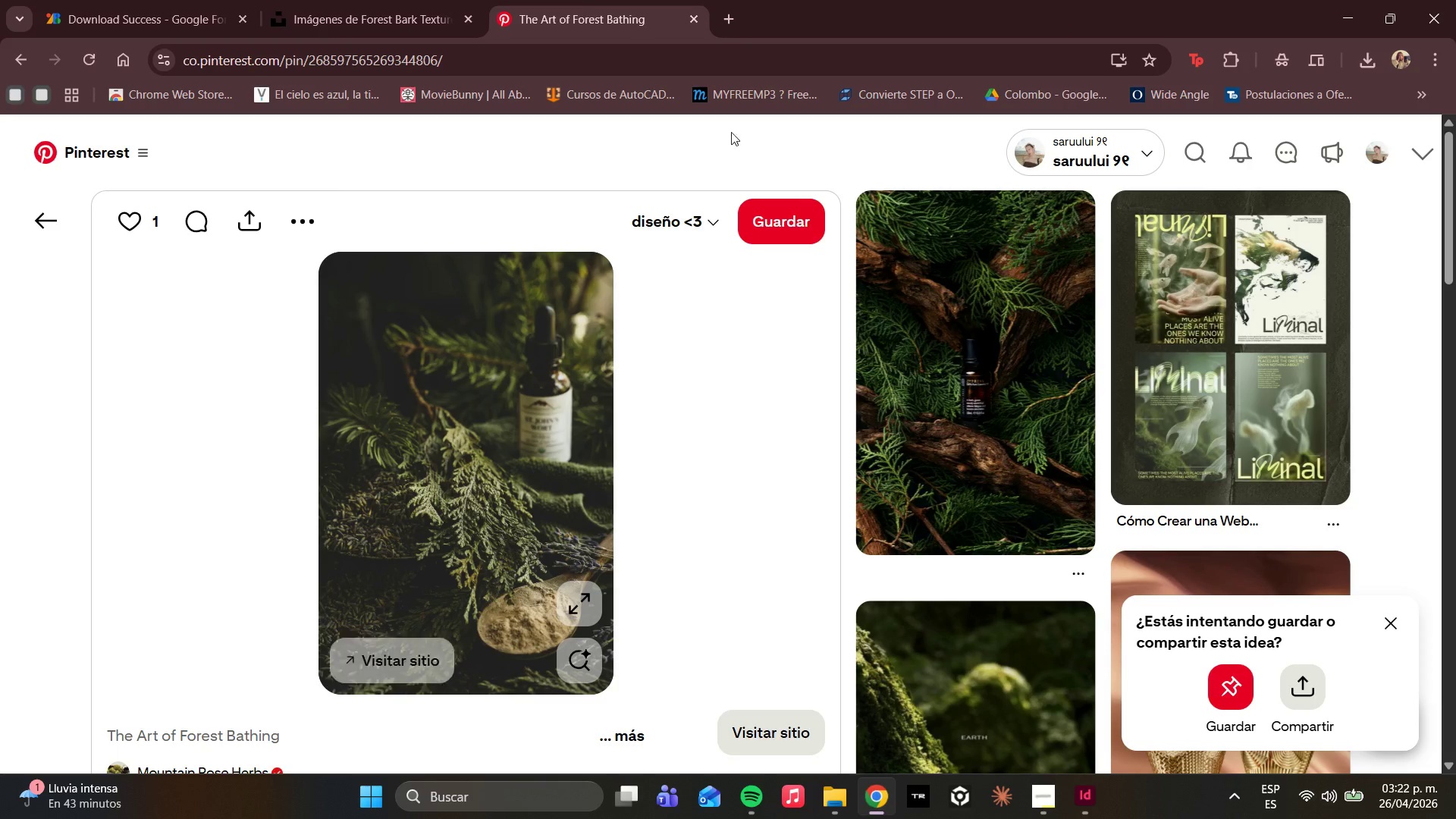 
left_click([723, 16])
 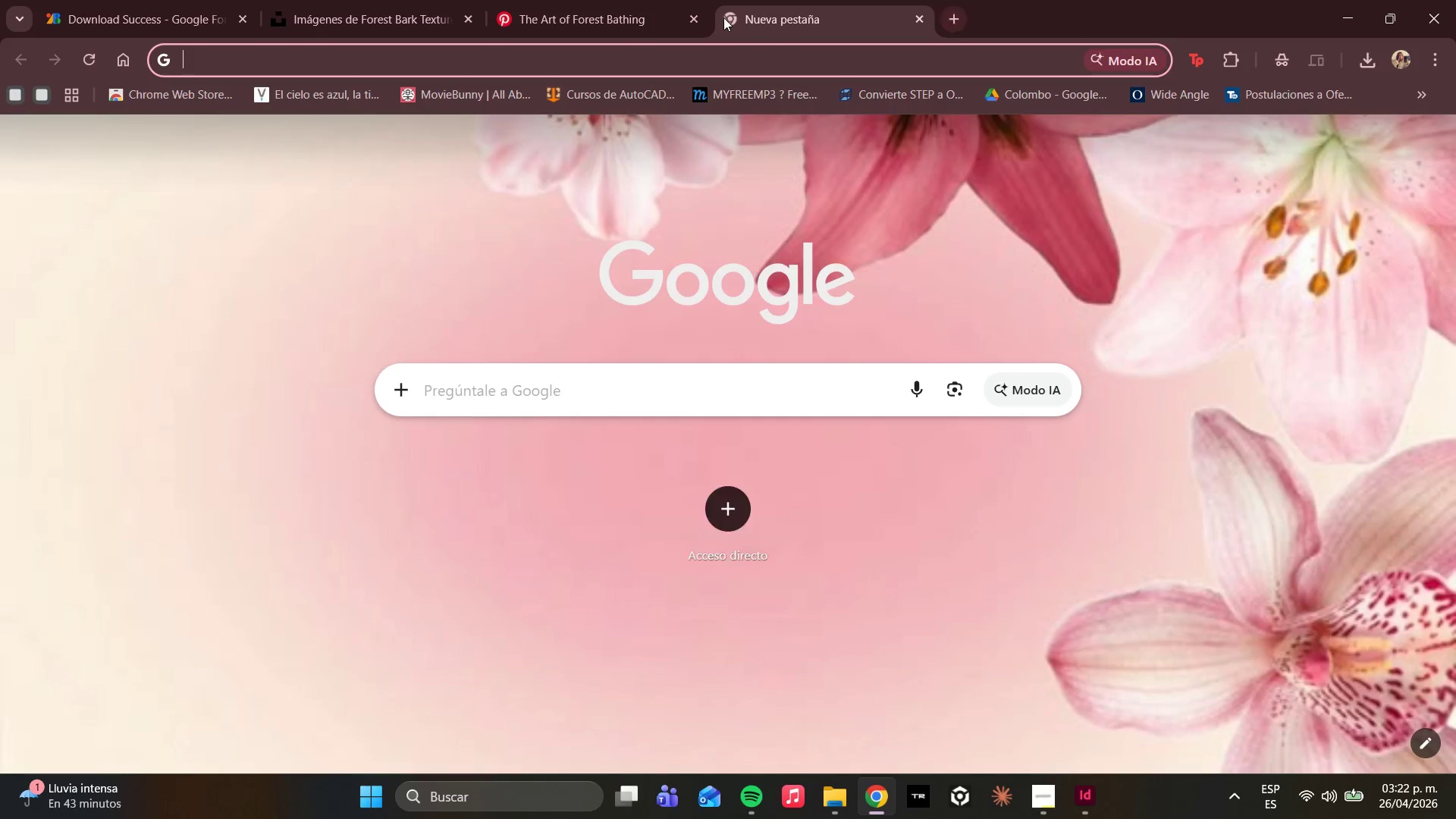 
type(cen)
 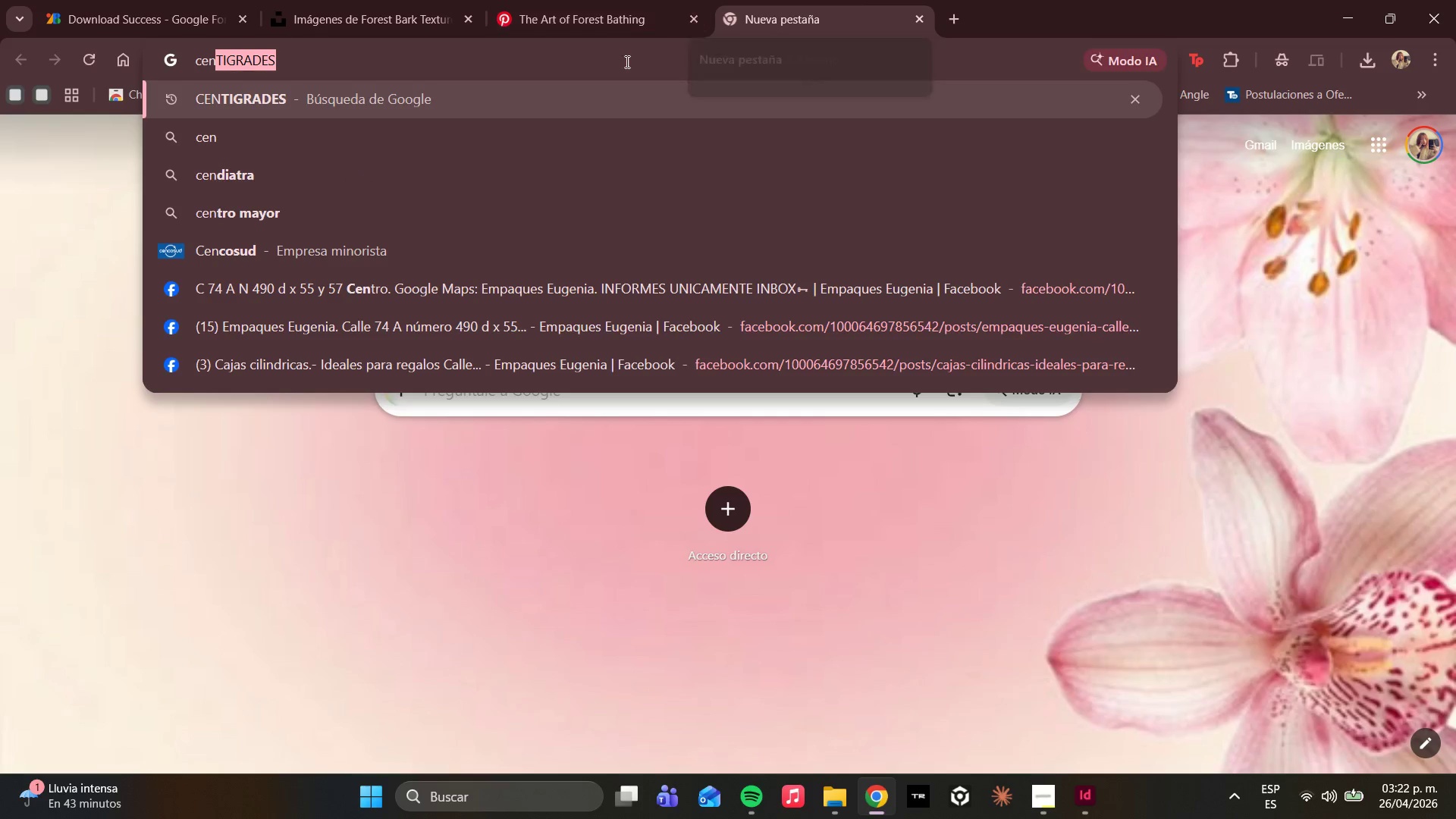 
left_click([579, 111])
 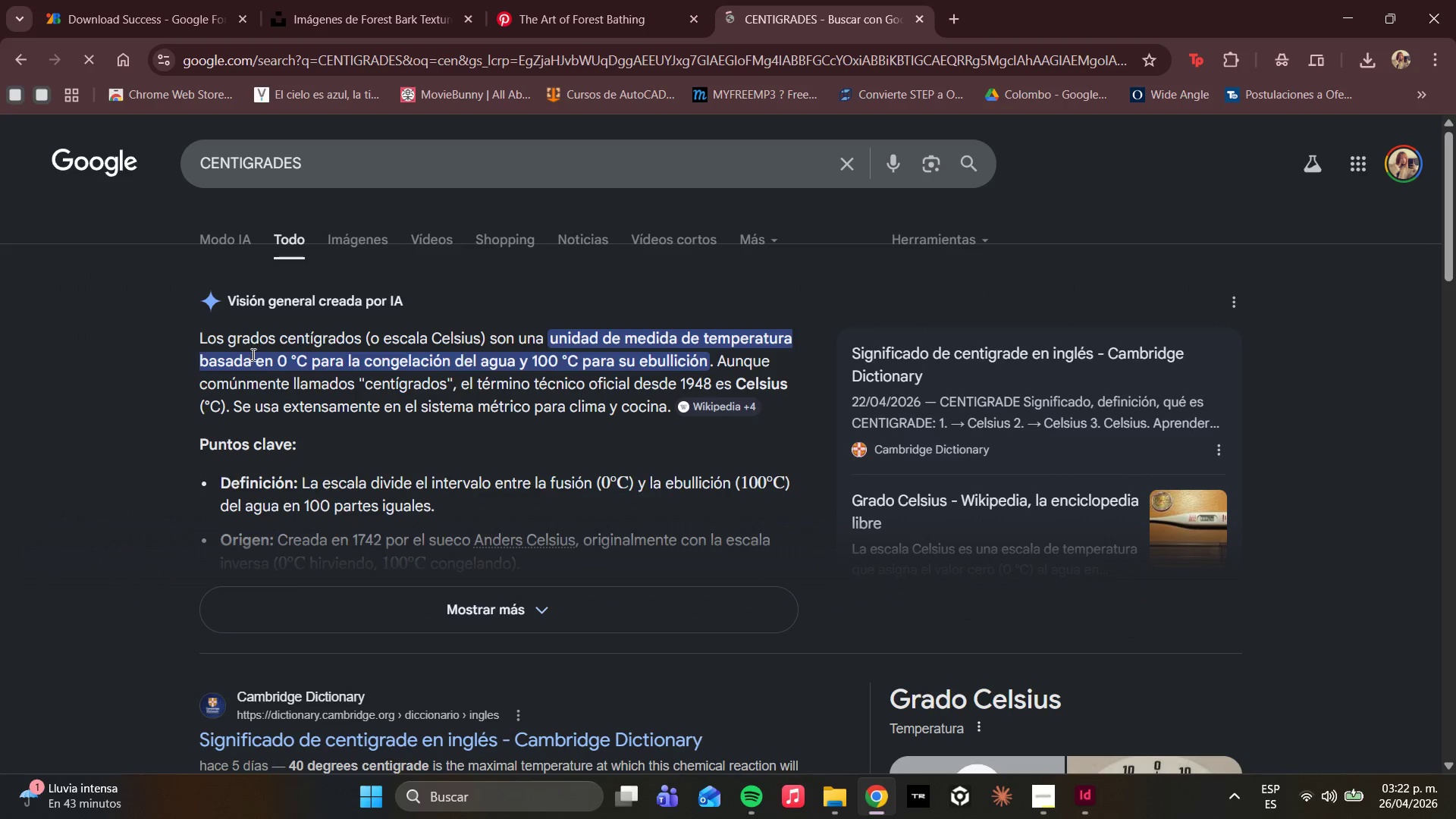 
left_click_drag(start_coordinate=[289, 359], to_coordinate=[306, 358])
 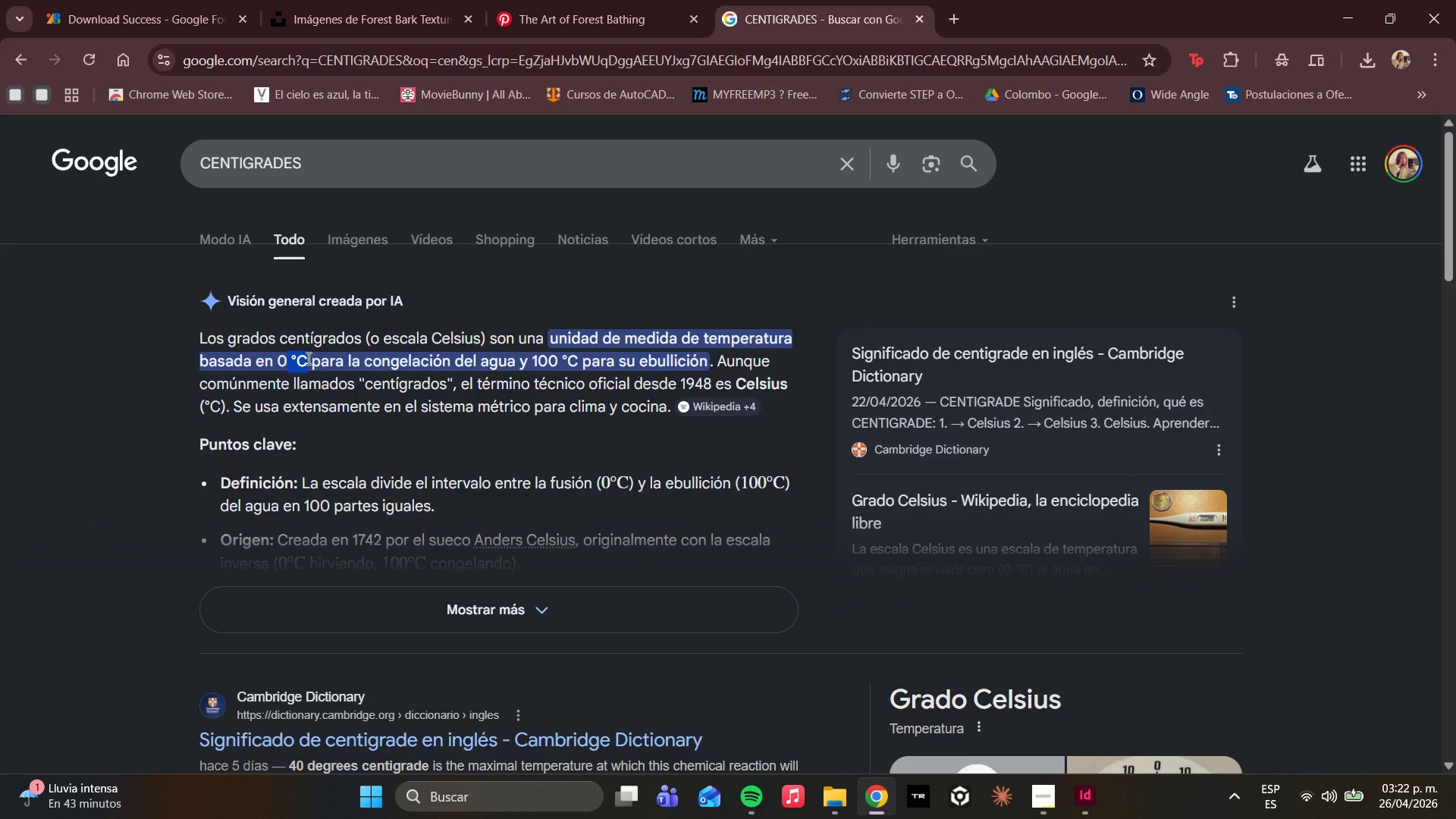 
key(Control+C)
 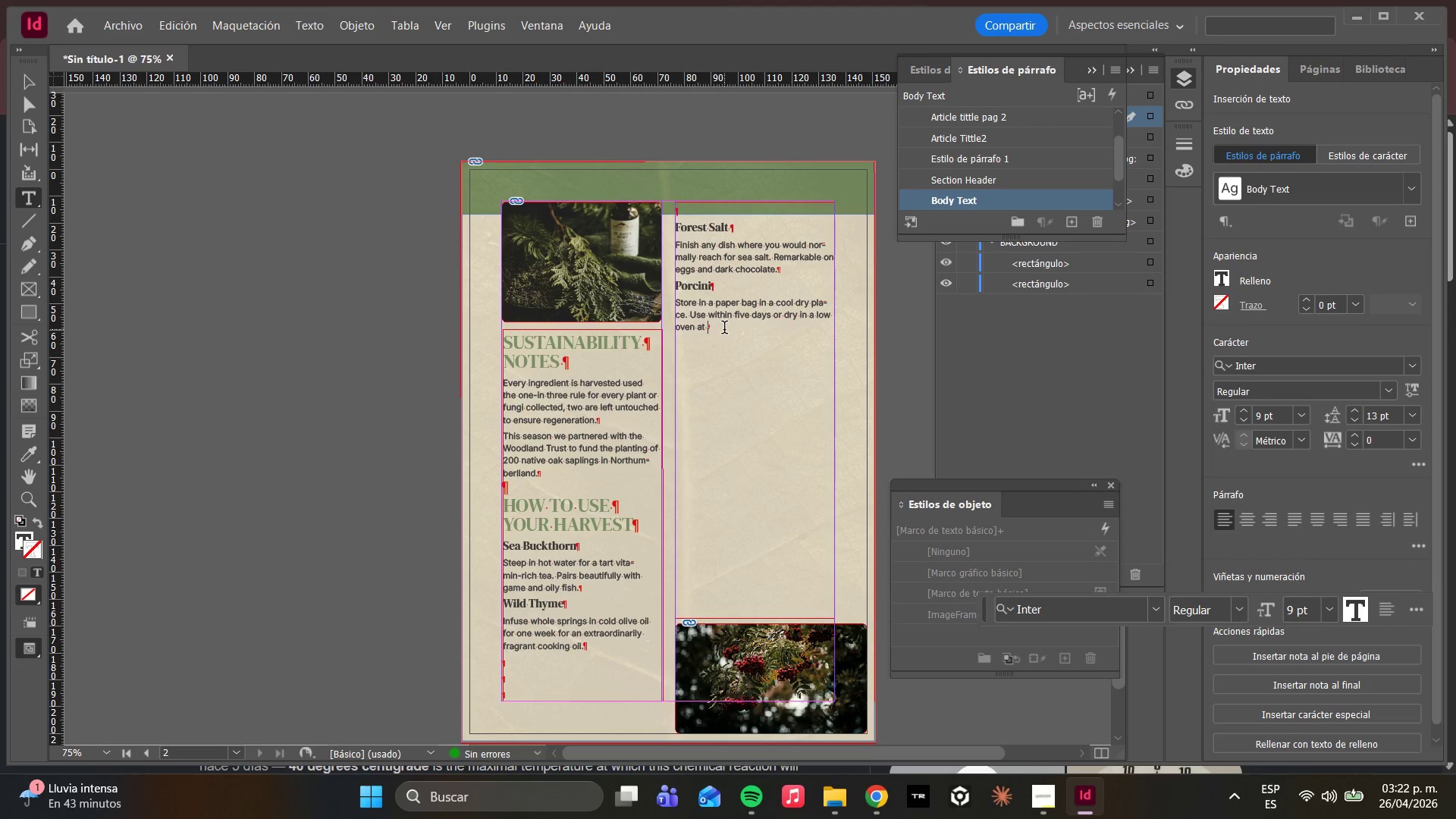 
type(60)
 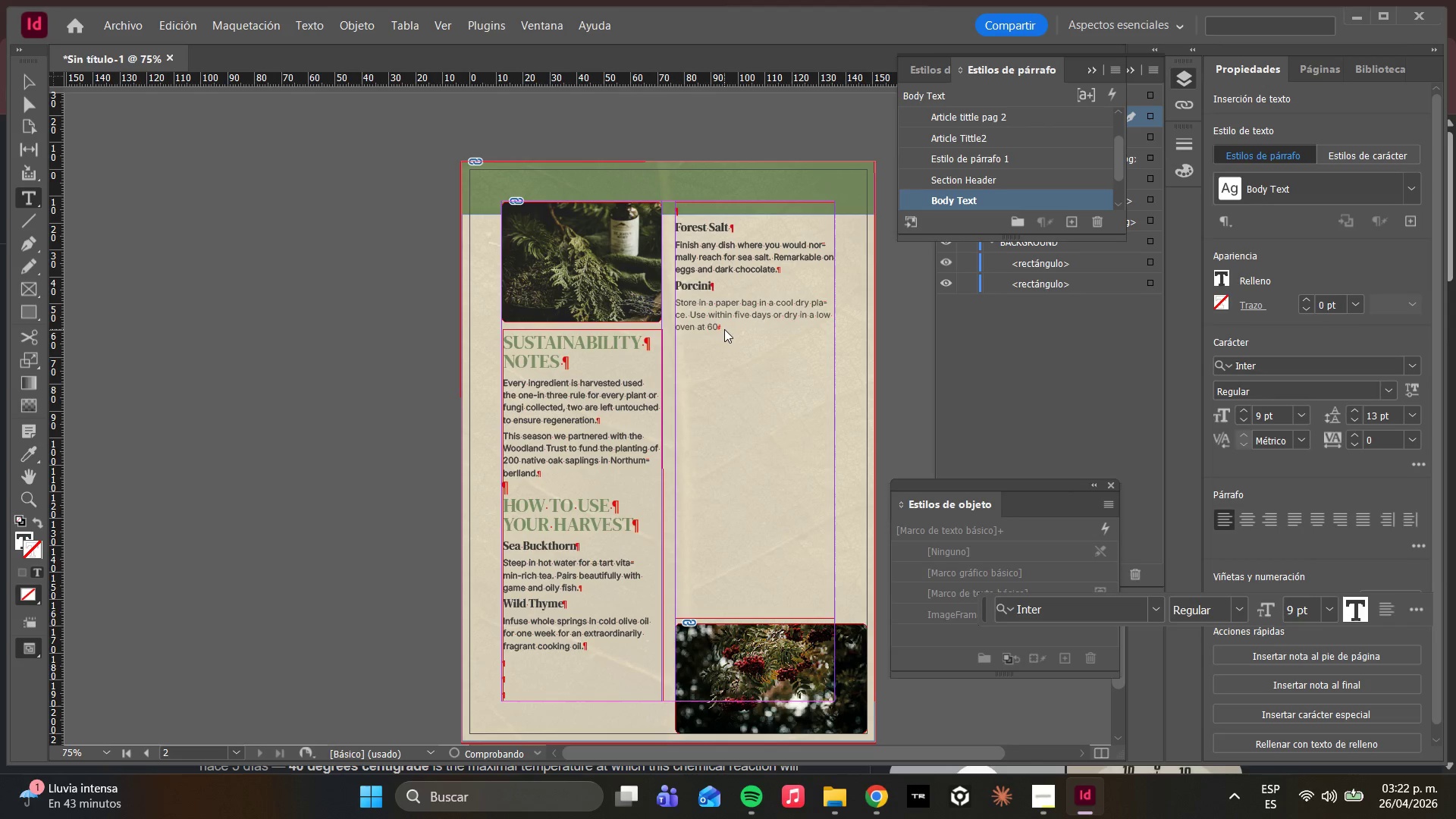 
key(Control+V)
 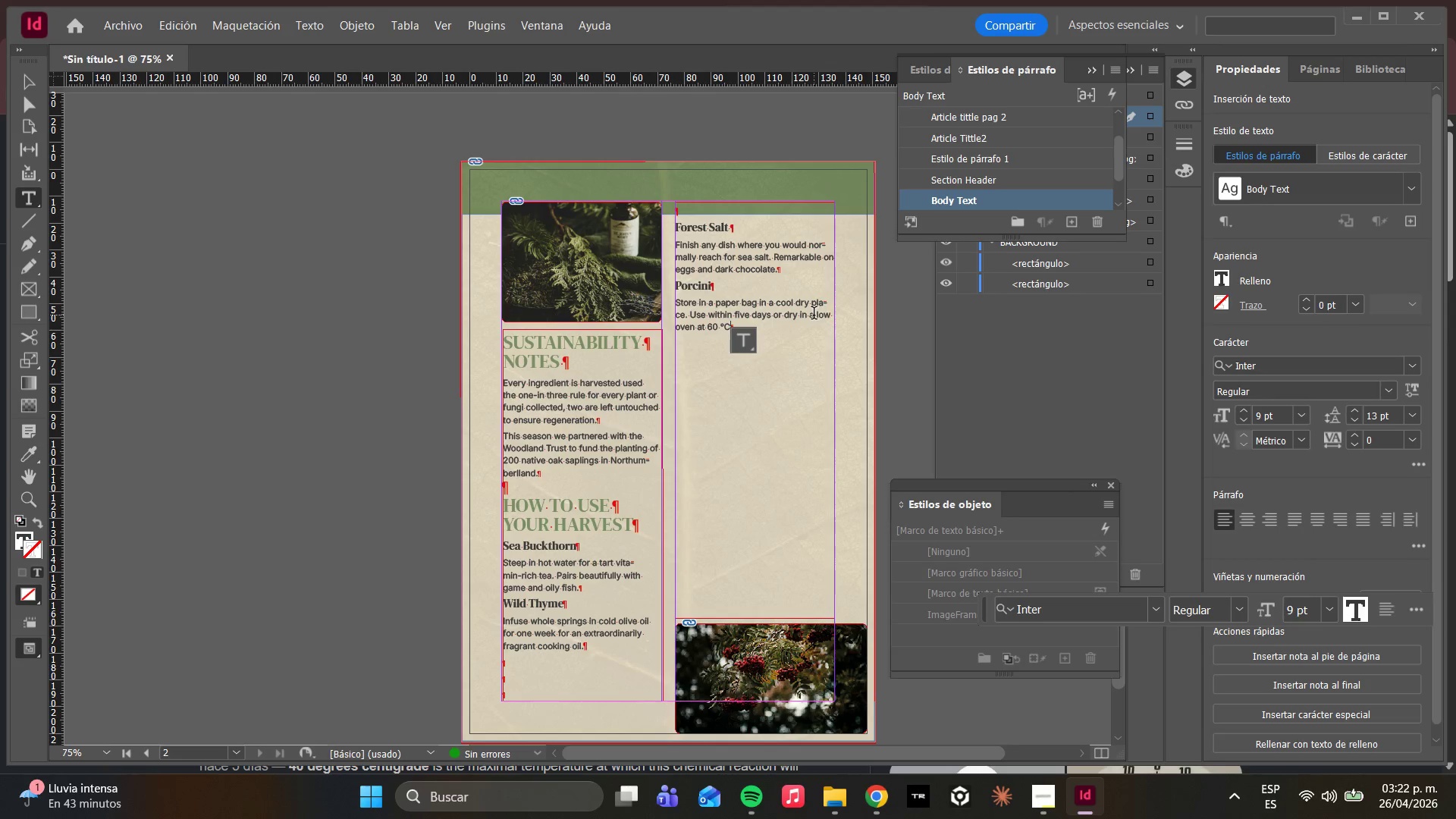 
key(Space)
 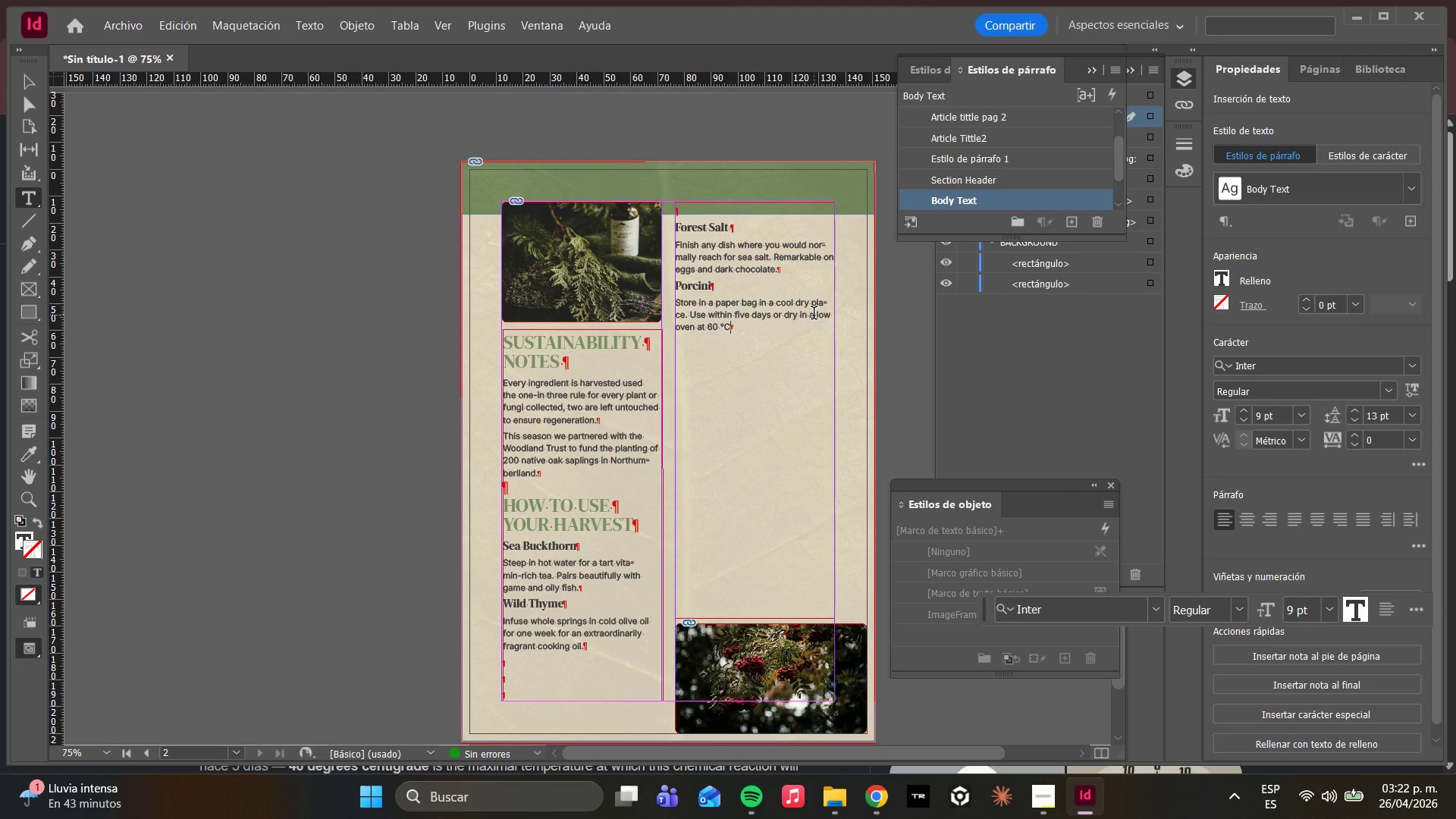 
key(Space)
 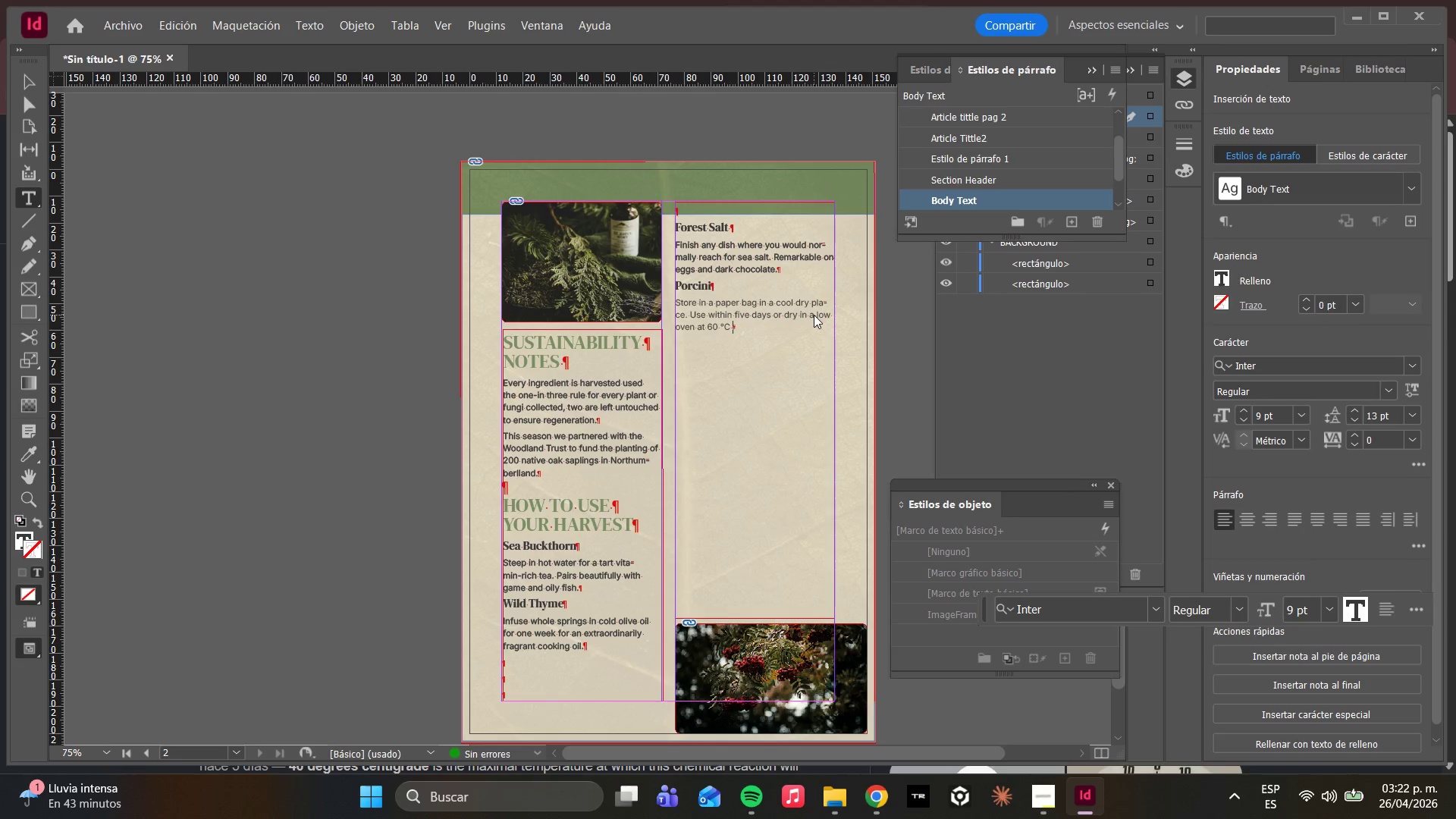 
type(for four hours)
 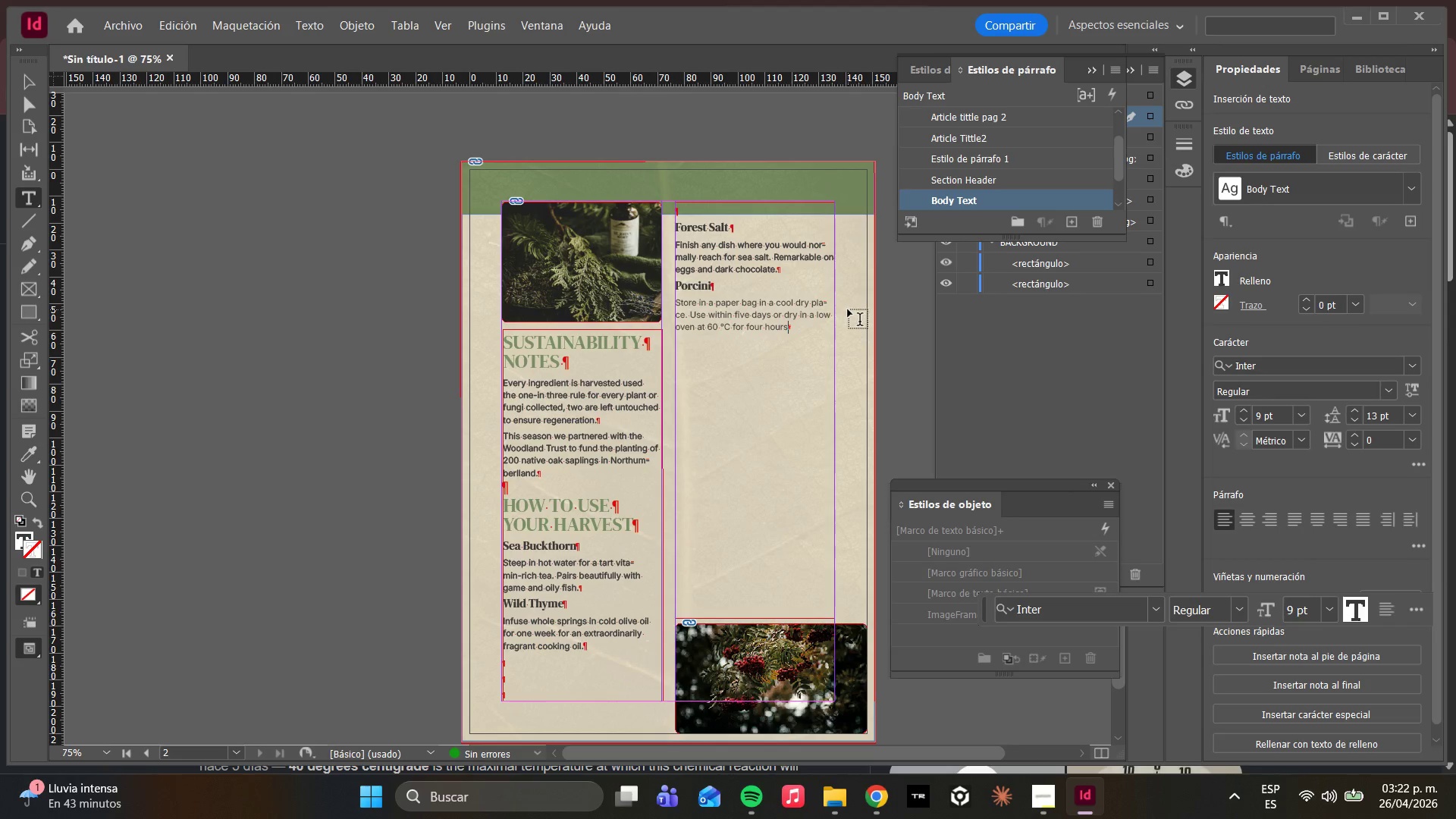 
wait(7.7)
 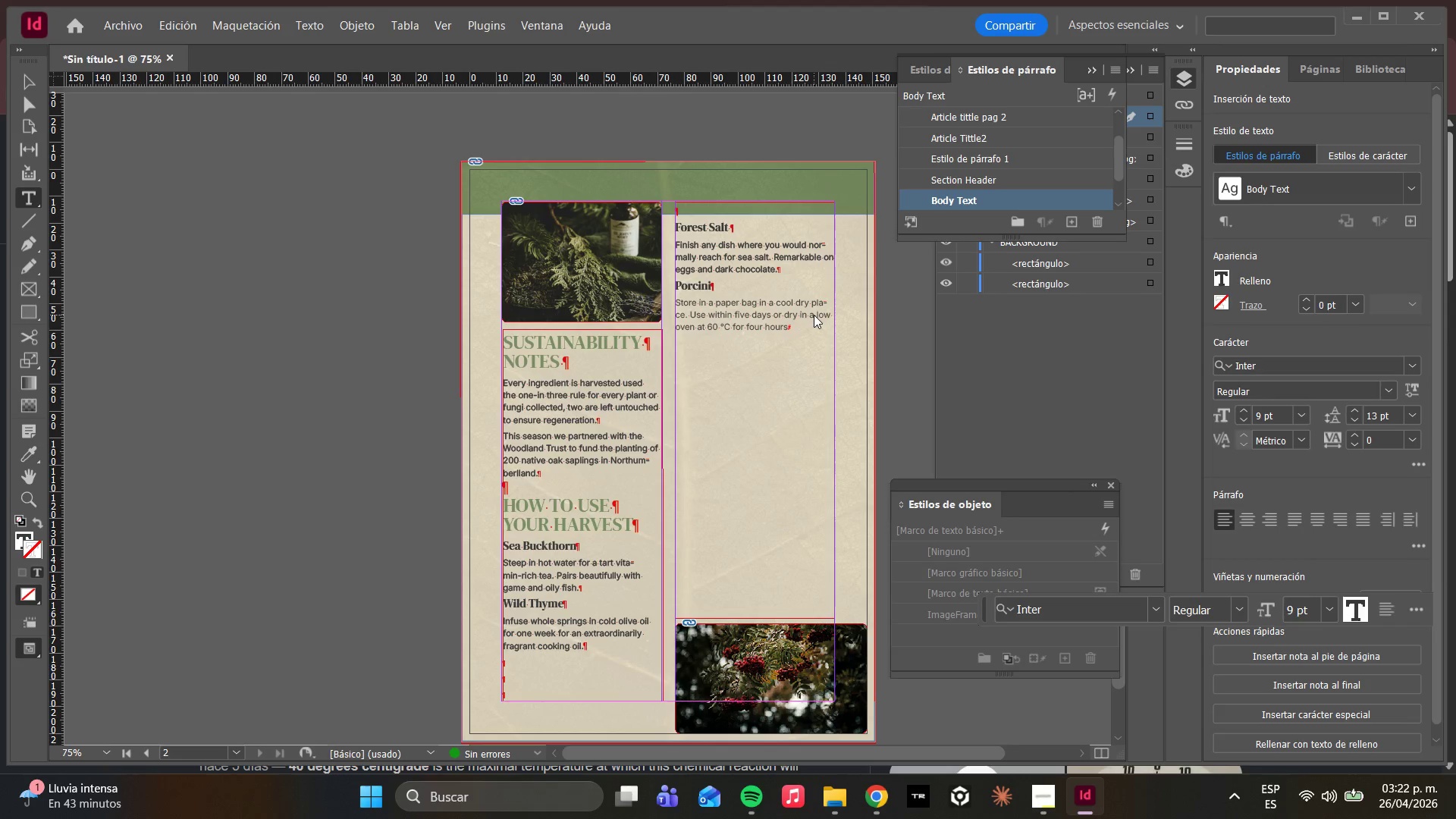 
left_click([24, 106])
 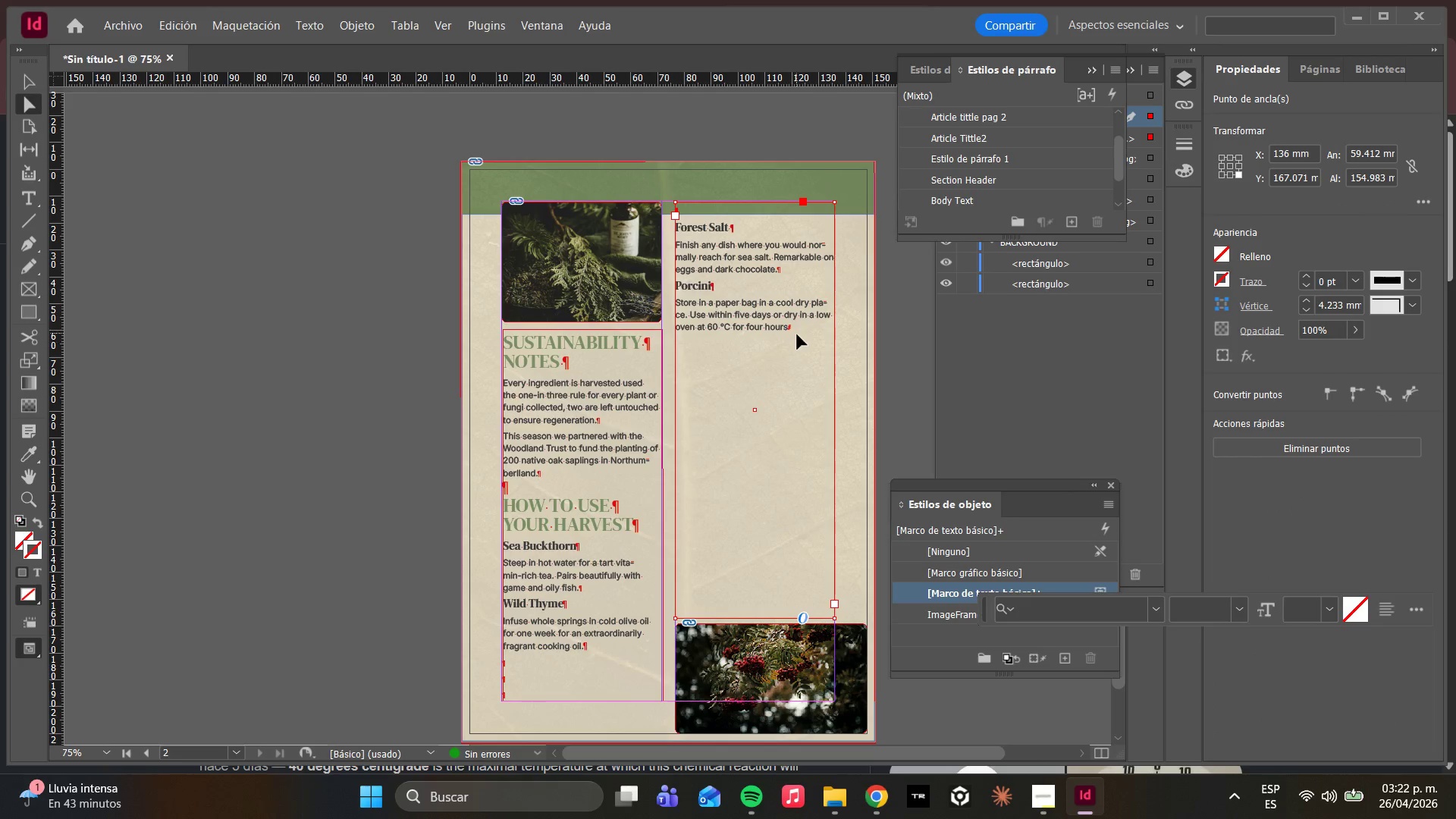 
double_click([798, 329])
 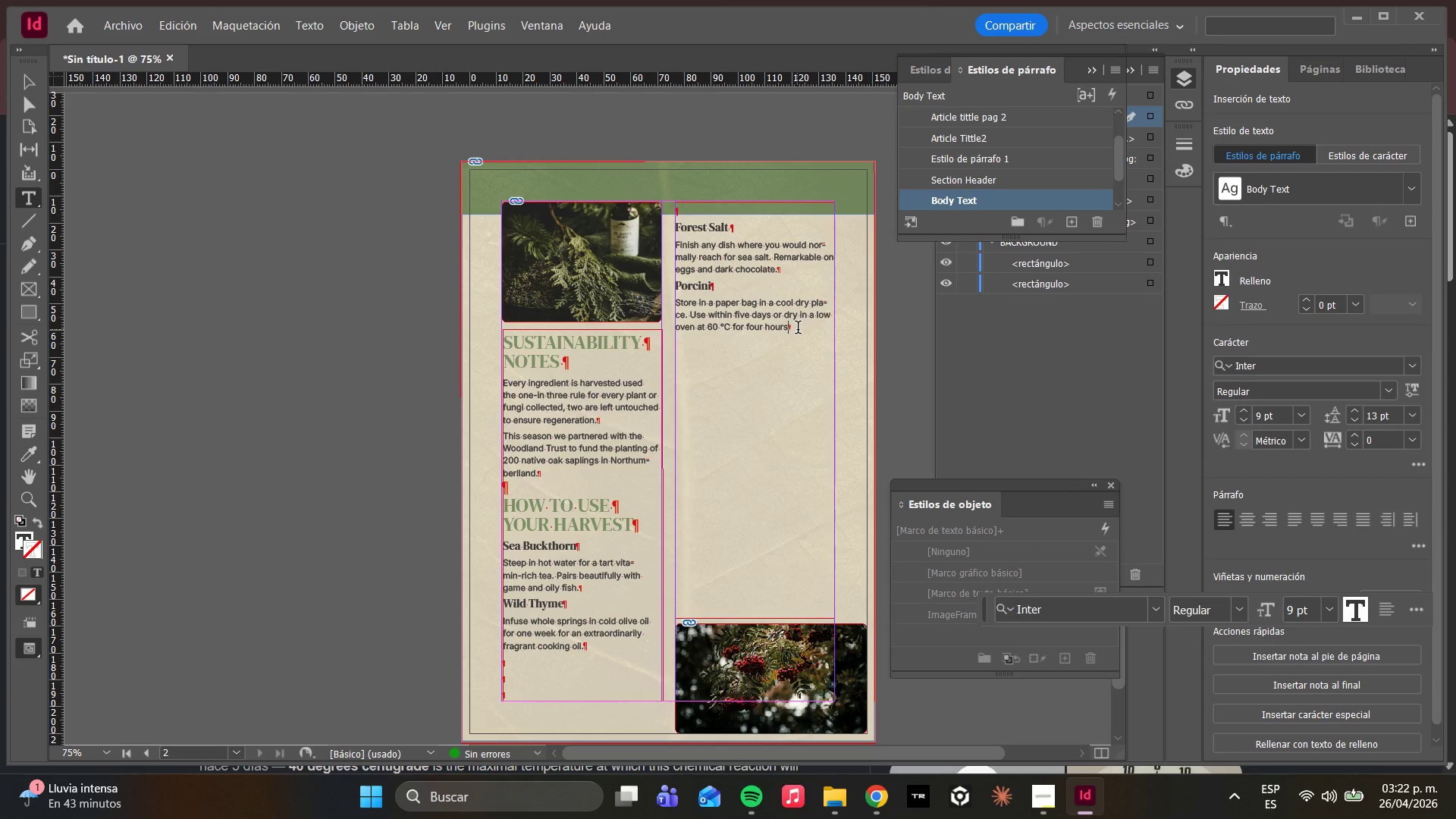 
key(Enter)
 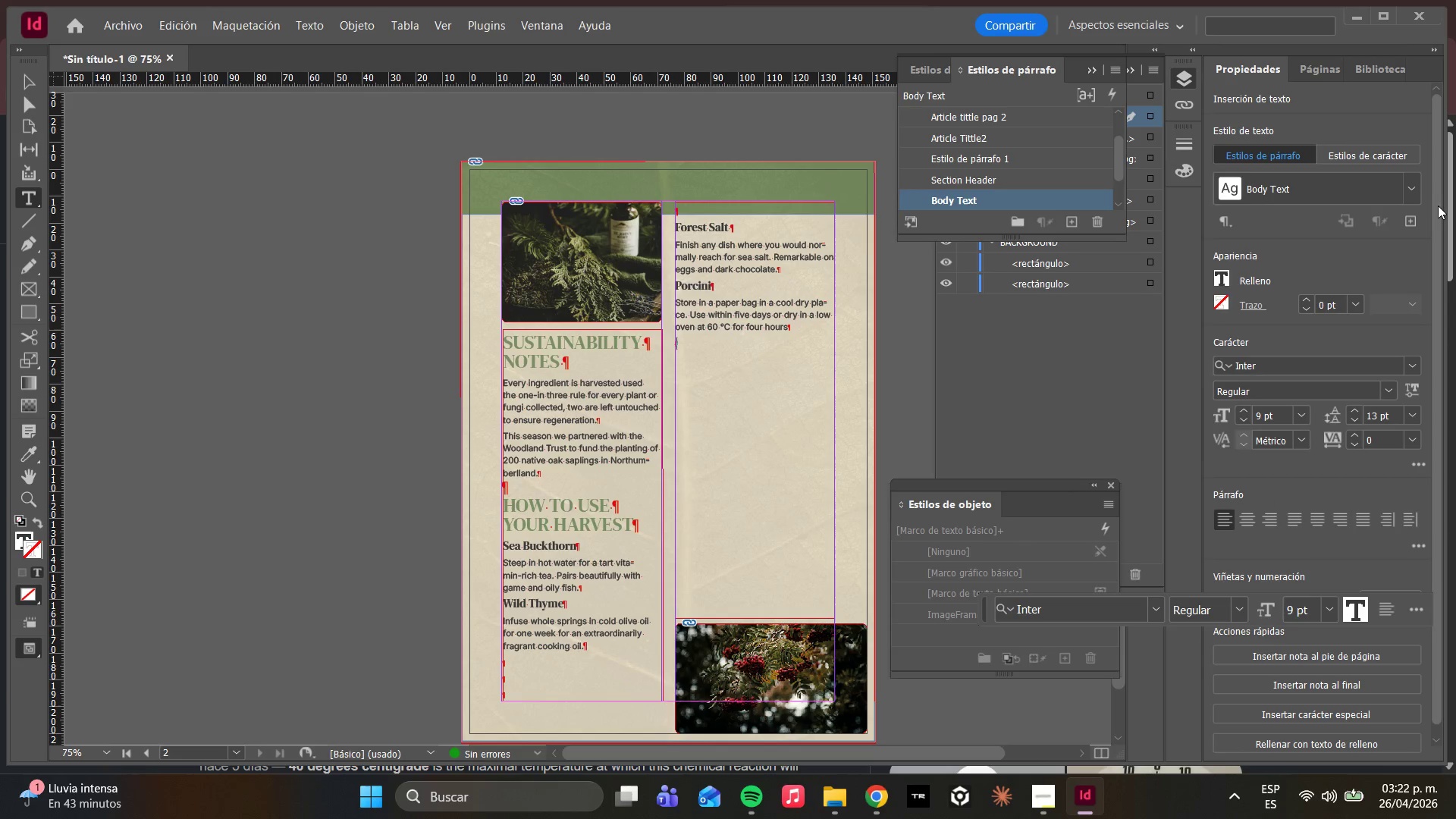 
left_click([1414, 197])
 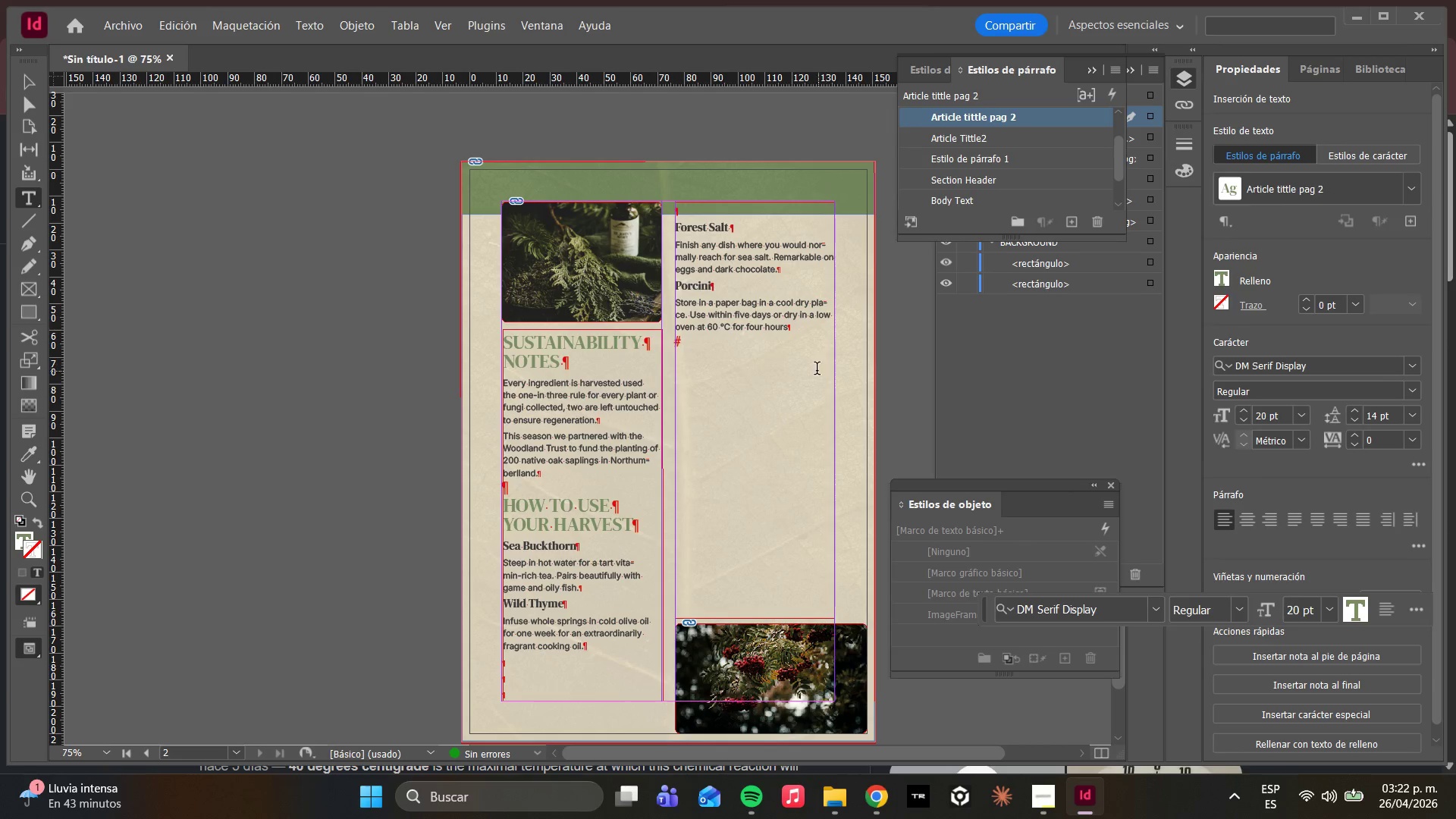 
left_click([764, 352])
 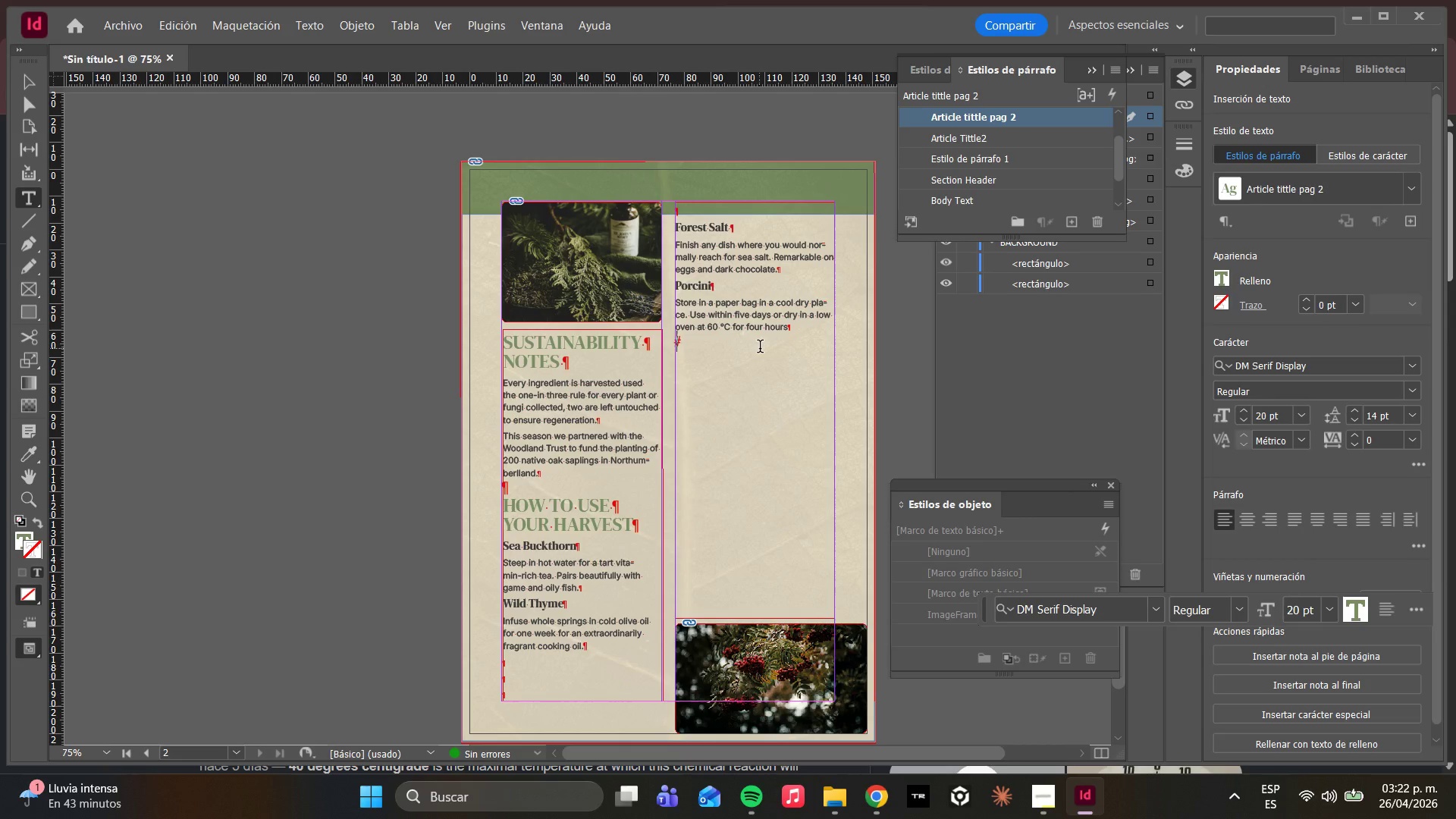 
type(NEXT MOTN)
key(Backspace)
type(HN)
key(Backspace)
key(Backspace)
key(Backspace)
type(NTH)
 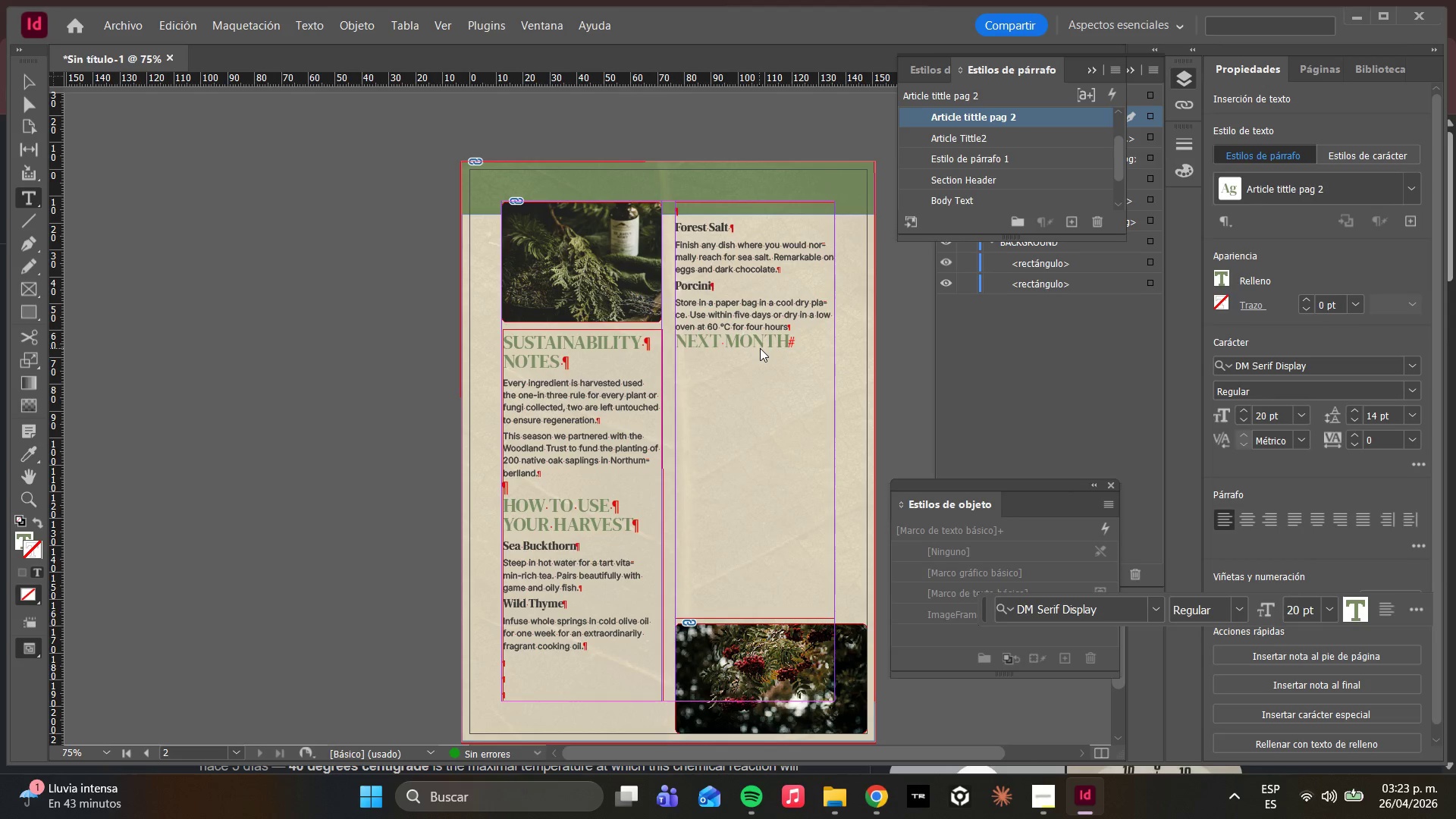 
key(Enter)
 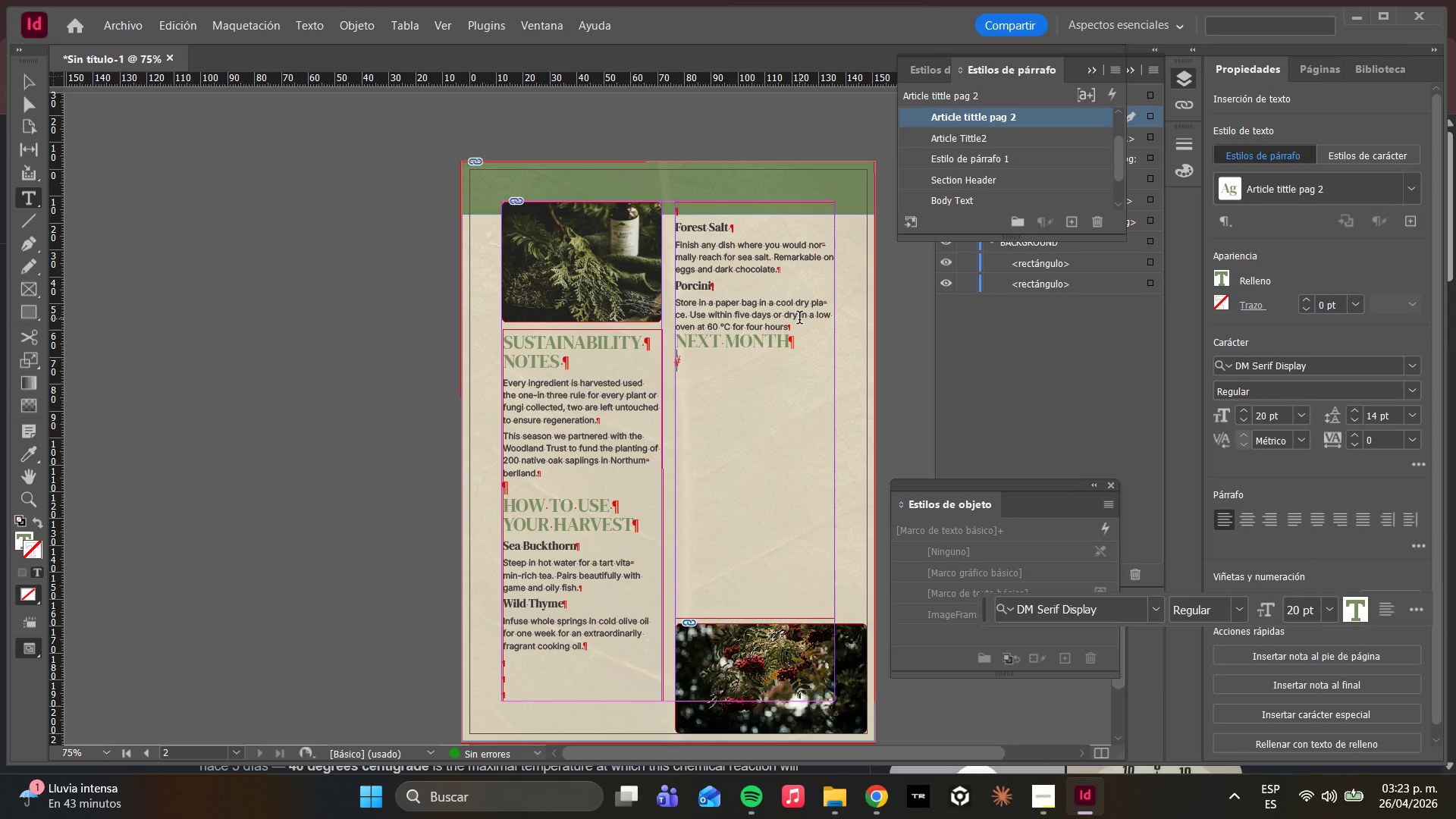 
left_click([797, 325])
 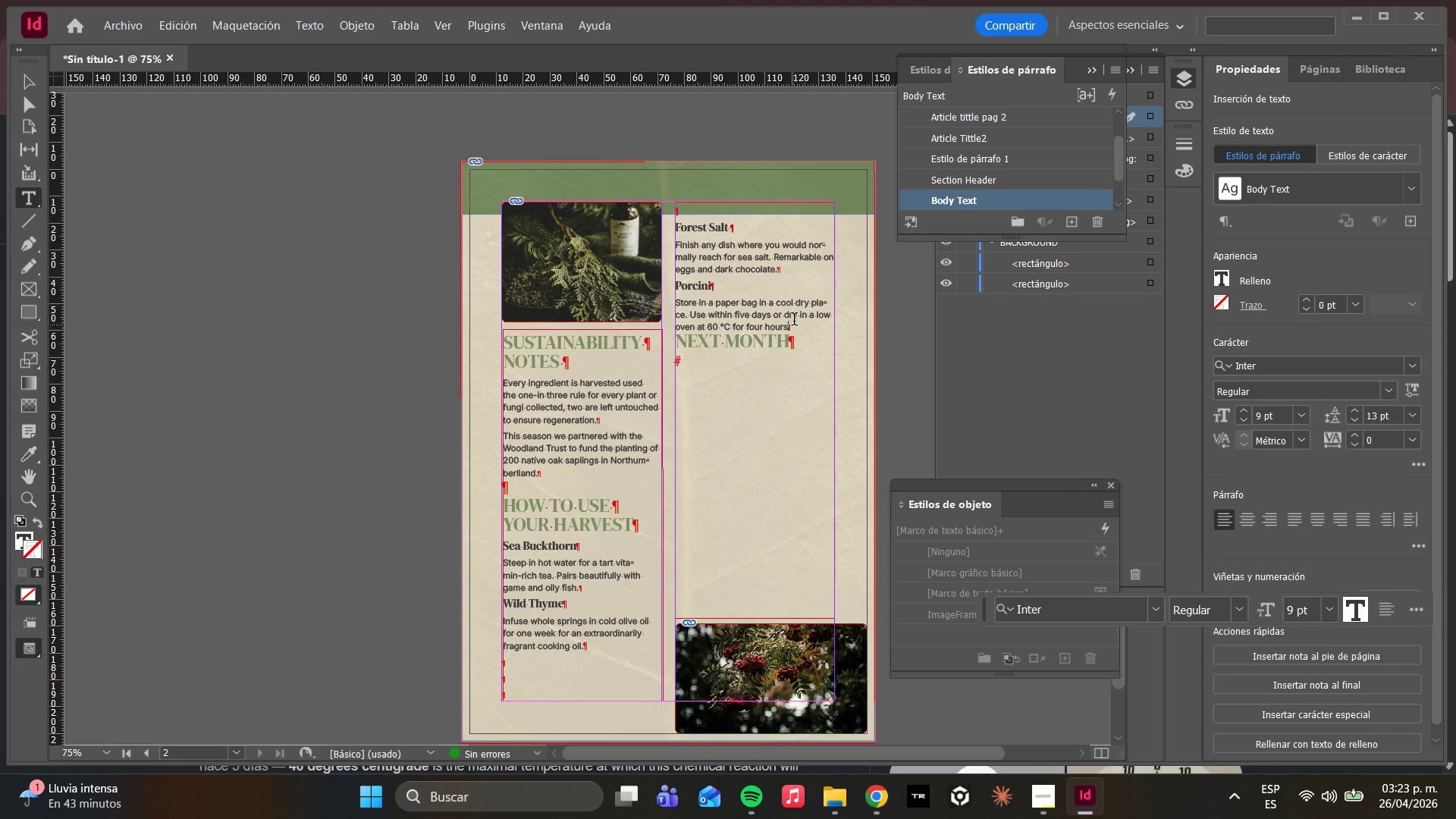 
key(Enter)
 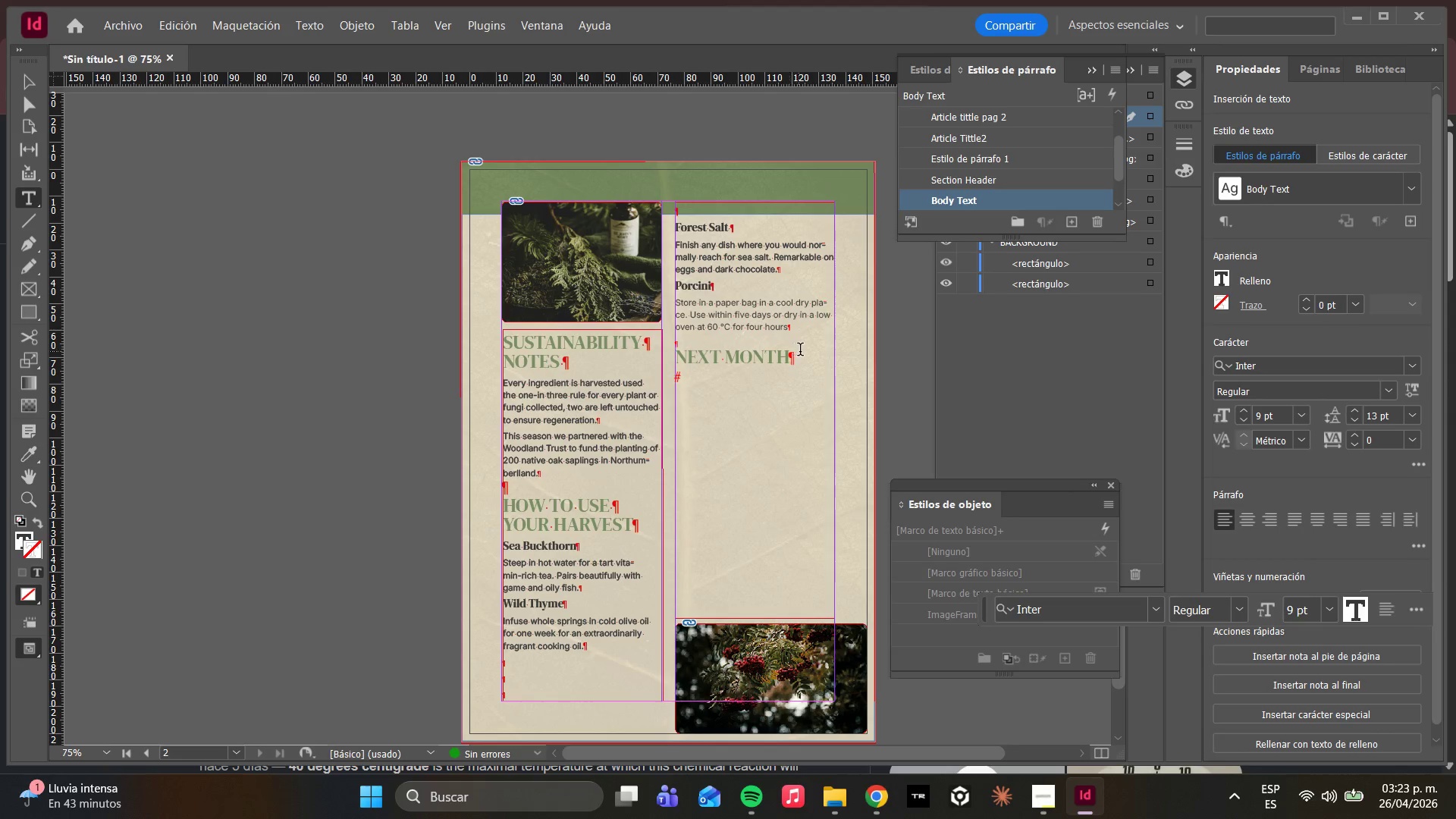 
left_click([803, 359])
 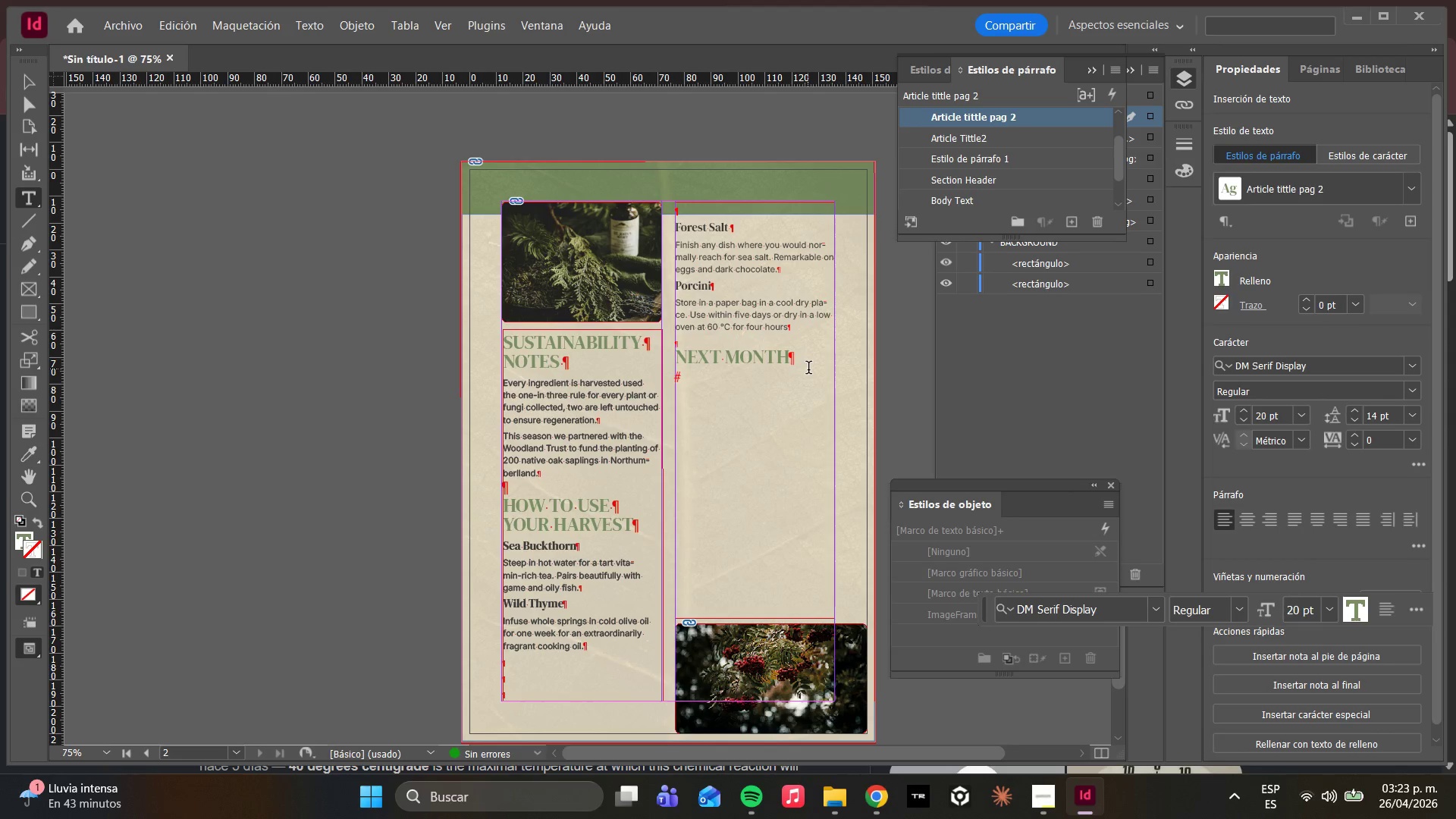 
key(Enter)
 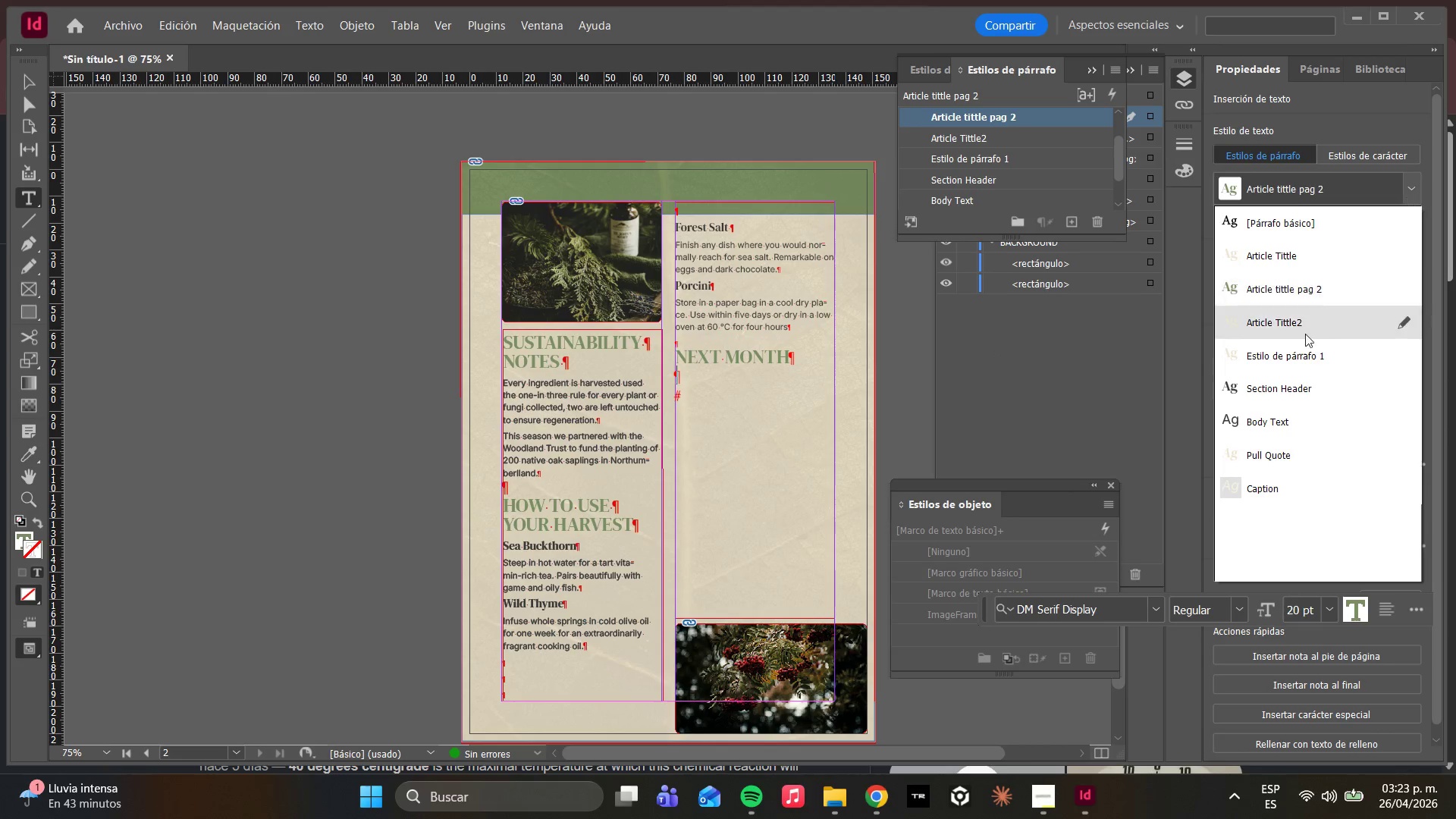 
left_click([1249, 416])
 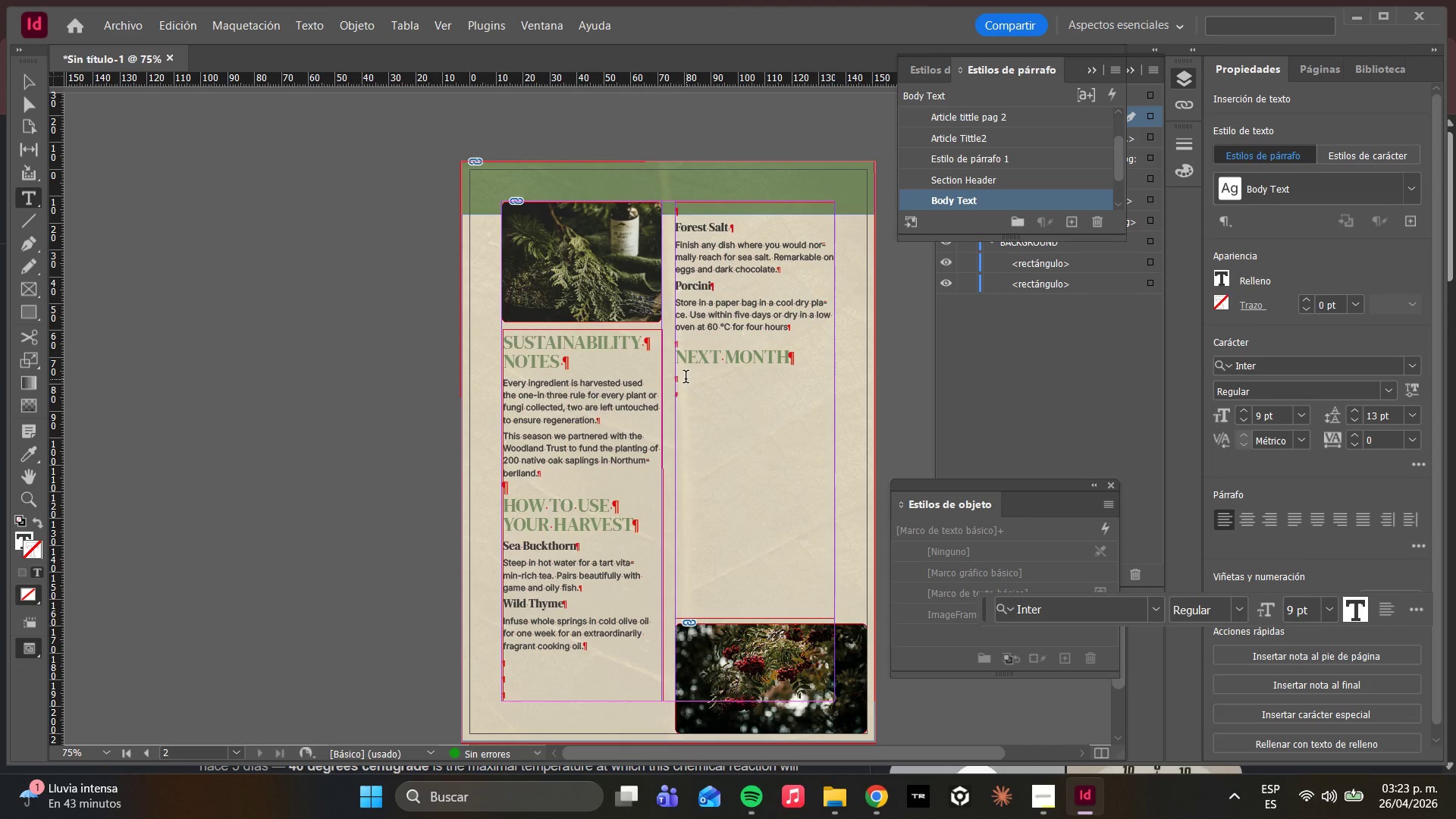 
left_click([686, 378])
 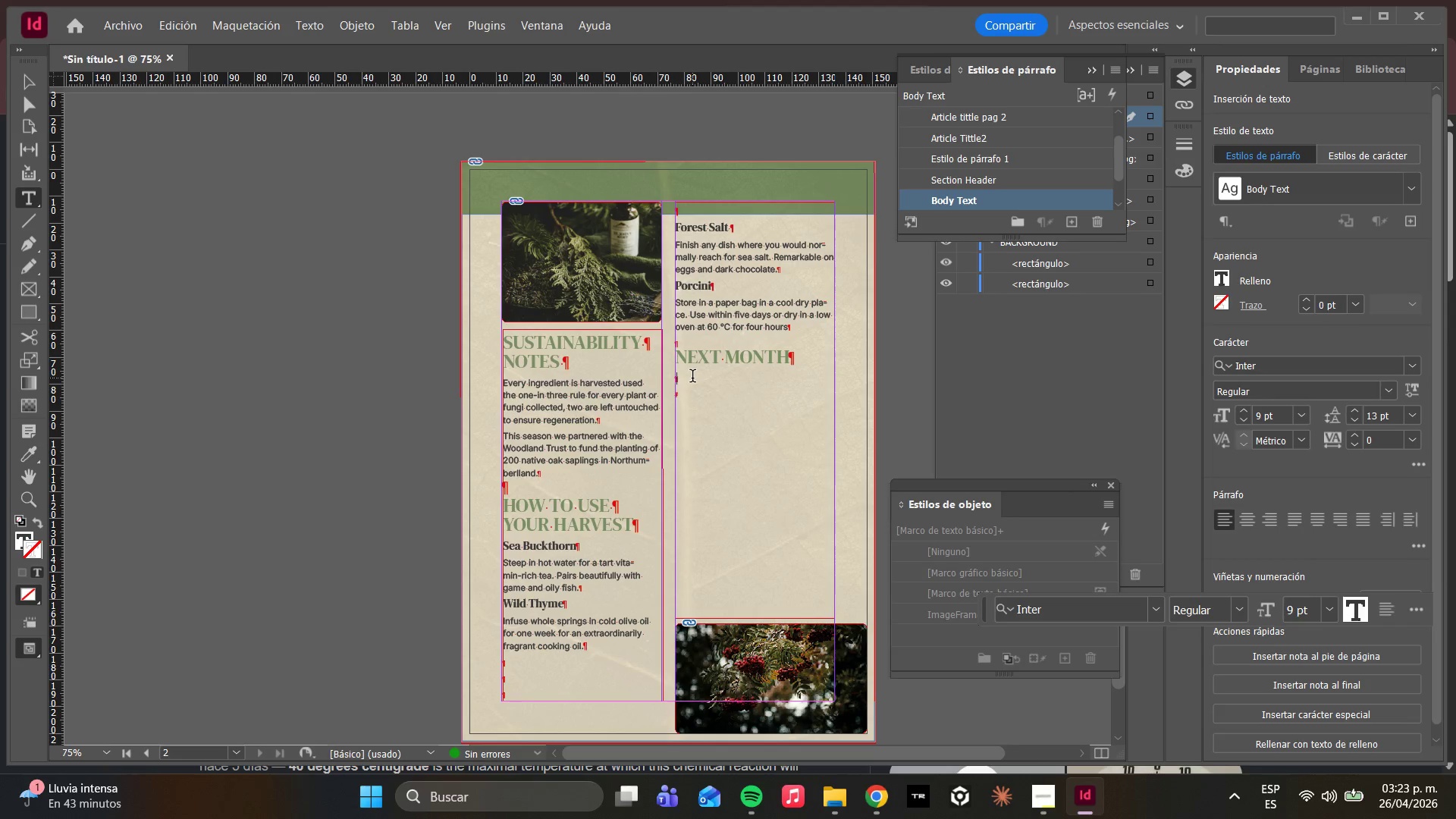 
type(November brings the first frosta)
key(Backspace)
type(s and with them the her)
key(Backspace)
type(dgerow harvest)
 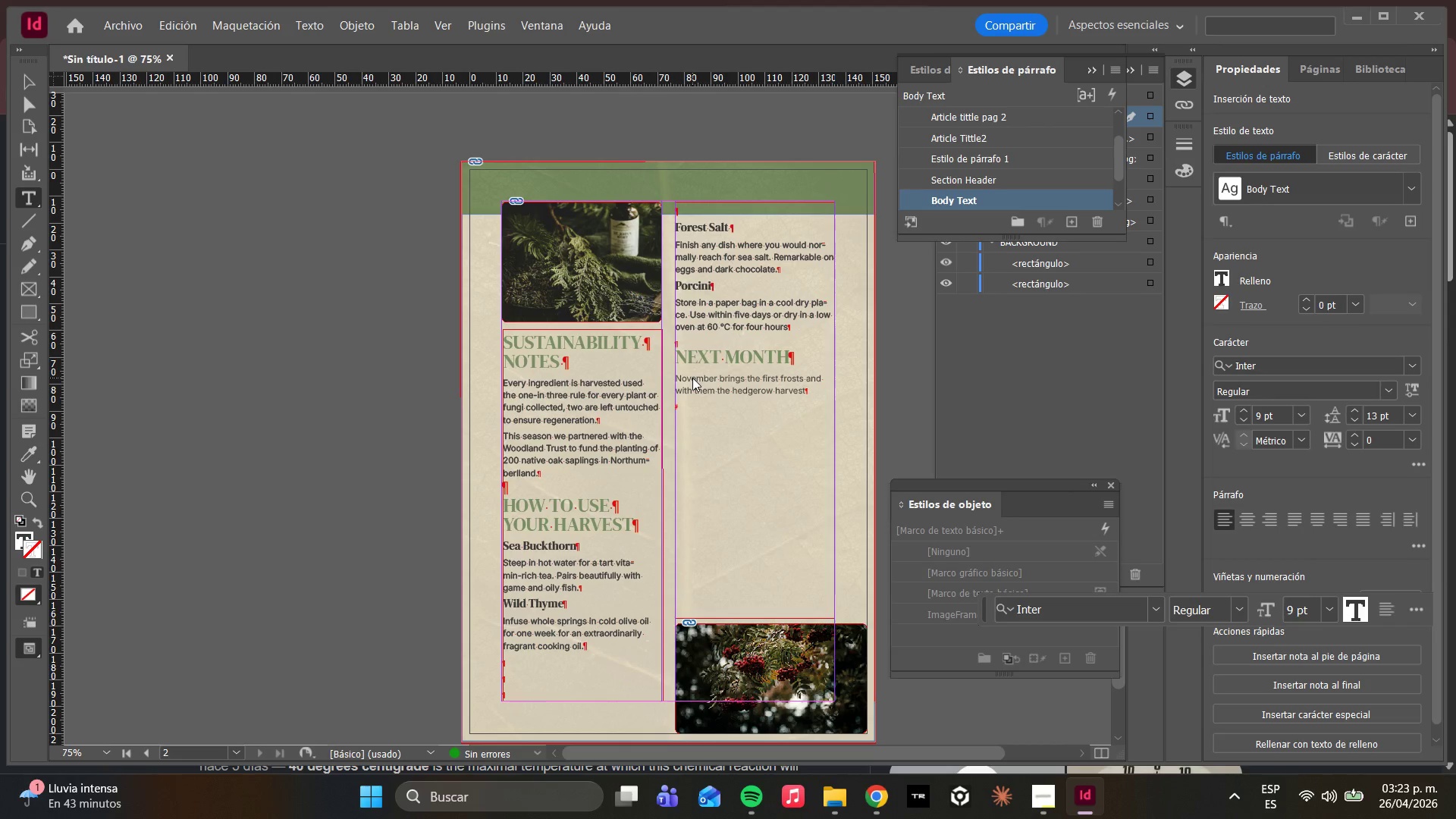 
wait(6.69)
 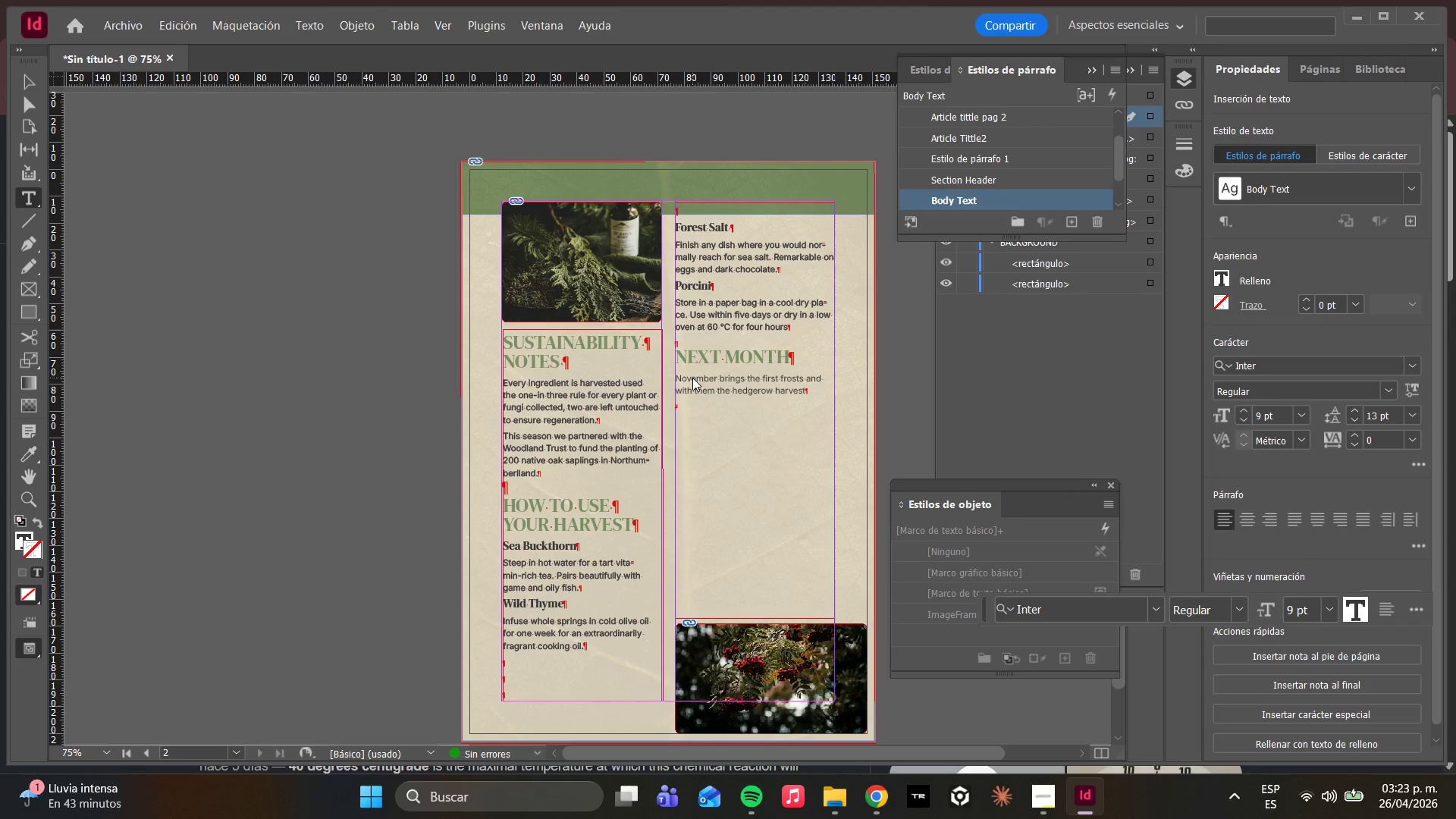 
type( slo berries, rose hips, and elder blav)
key(Backspace)
type(ck)
 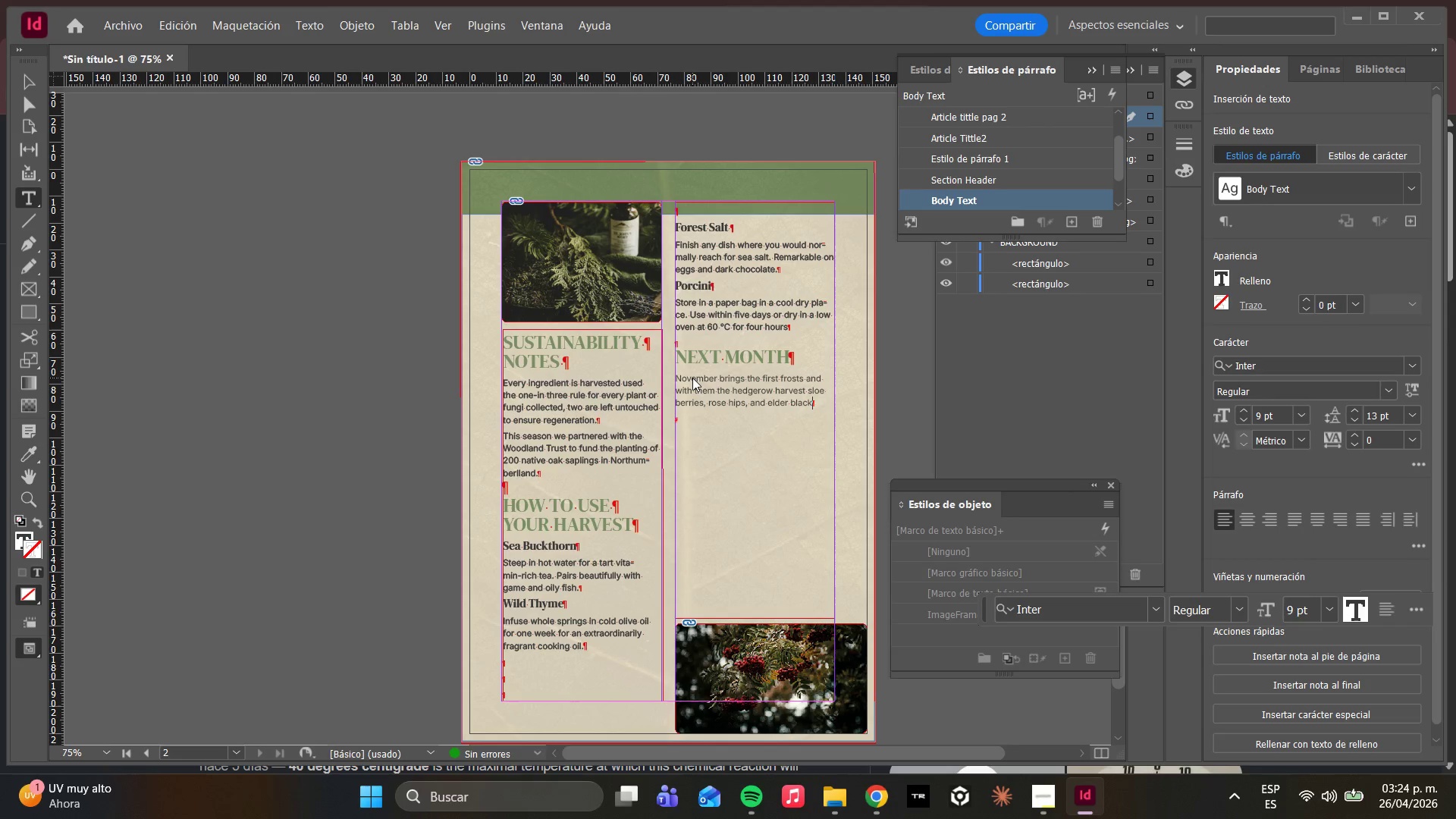 
type(. A small quantity of hand-harvested winter truffle from Pe)
key(Backspace)
type('rr')
key(Backspace)
key(Backspace)
key(Backspace)
type(e'e')
 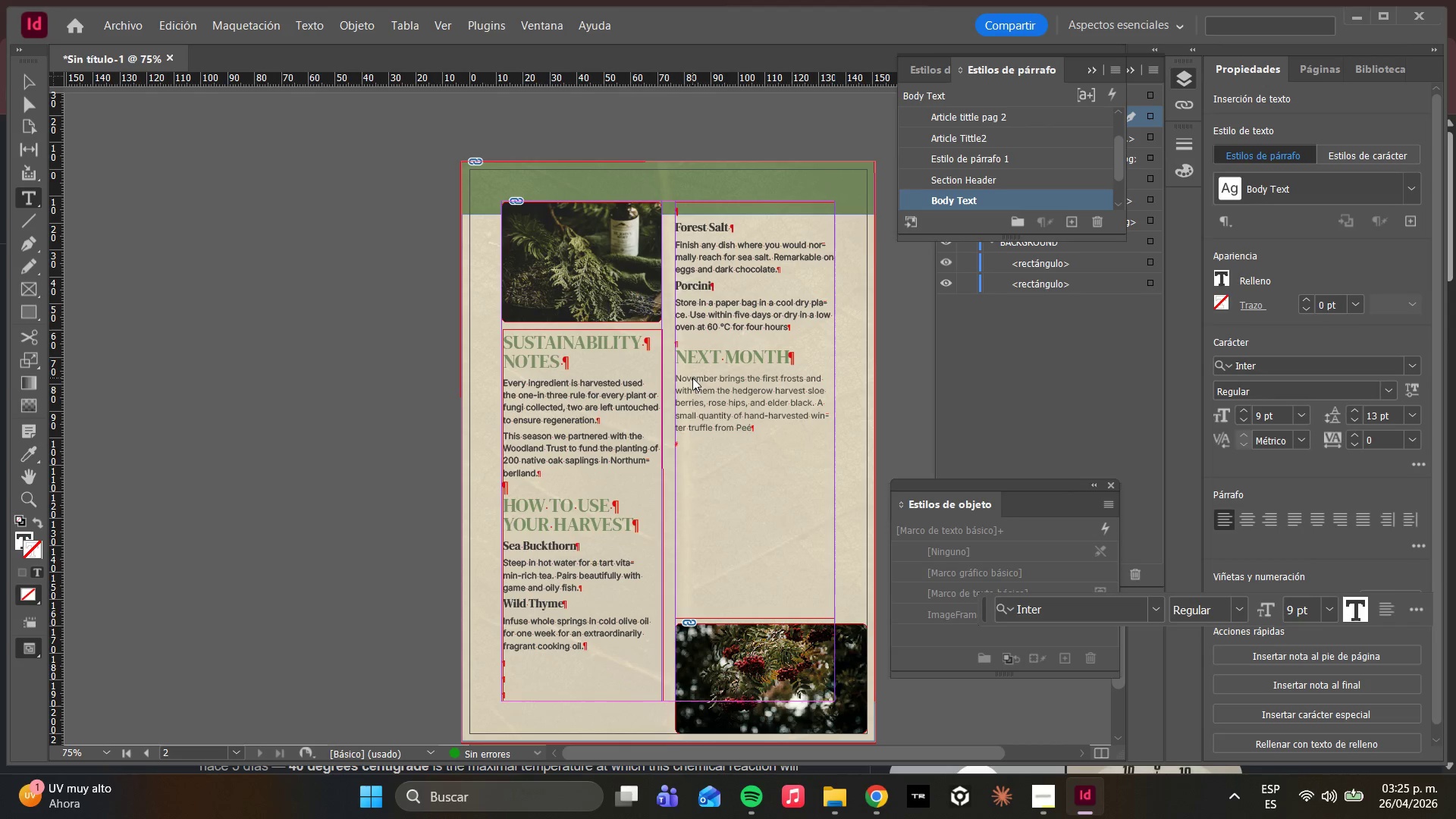 
key(ArrowLeft)
 